 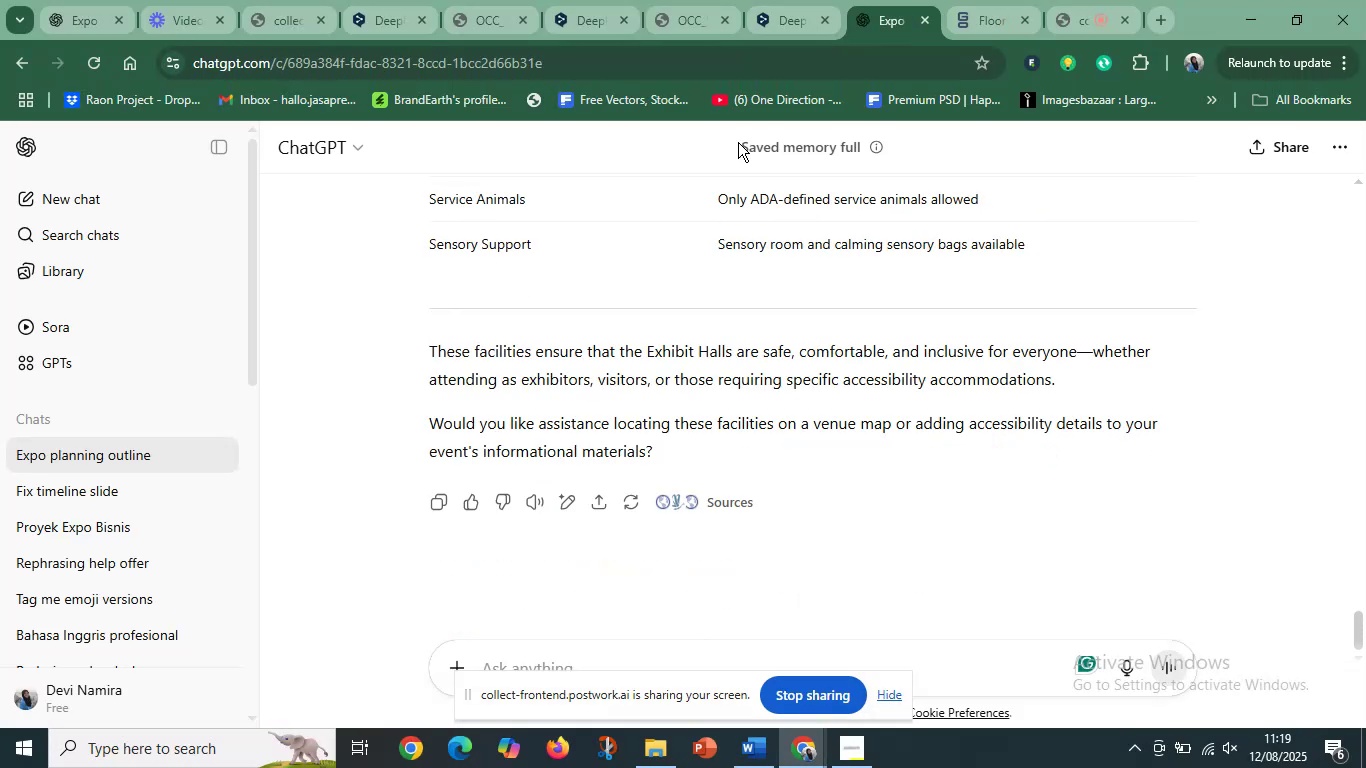 
left_click([785, 3])
 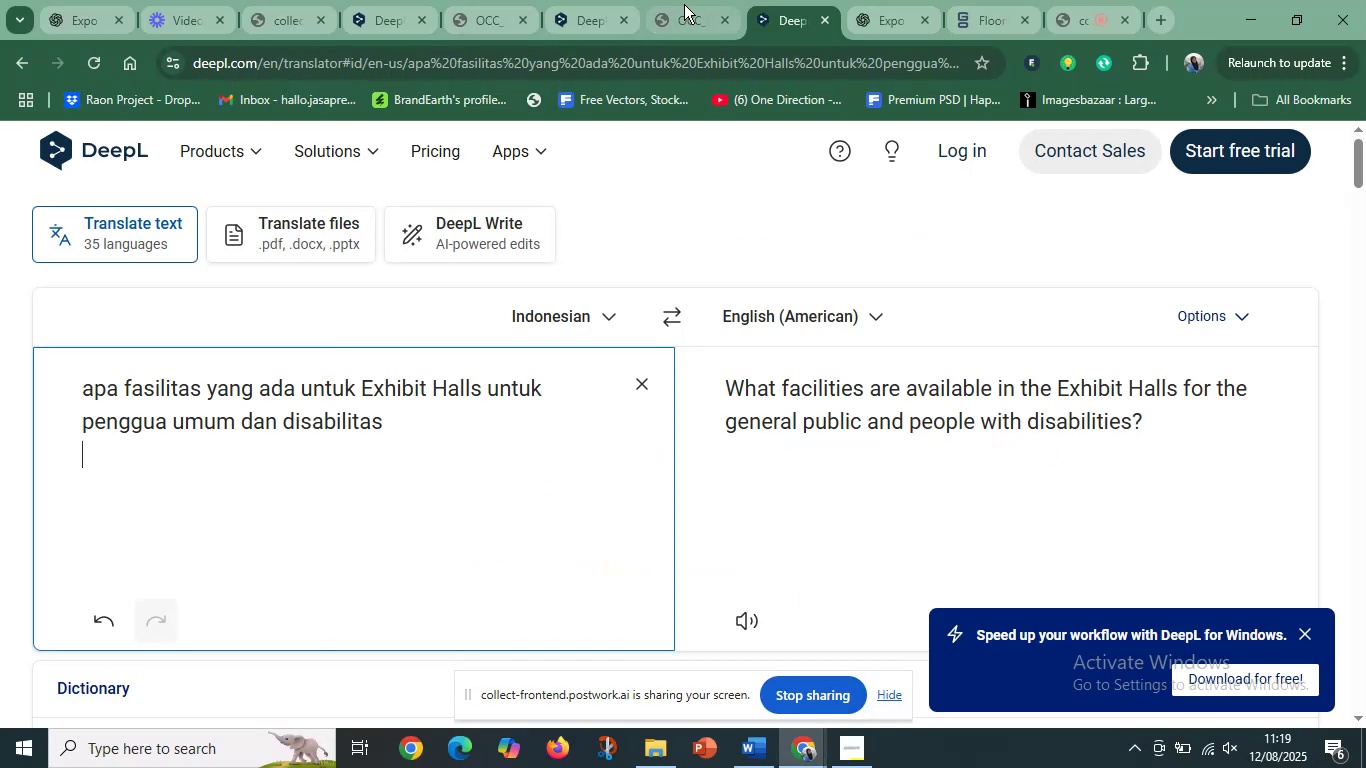 
left_click([684, 4])
 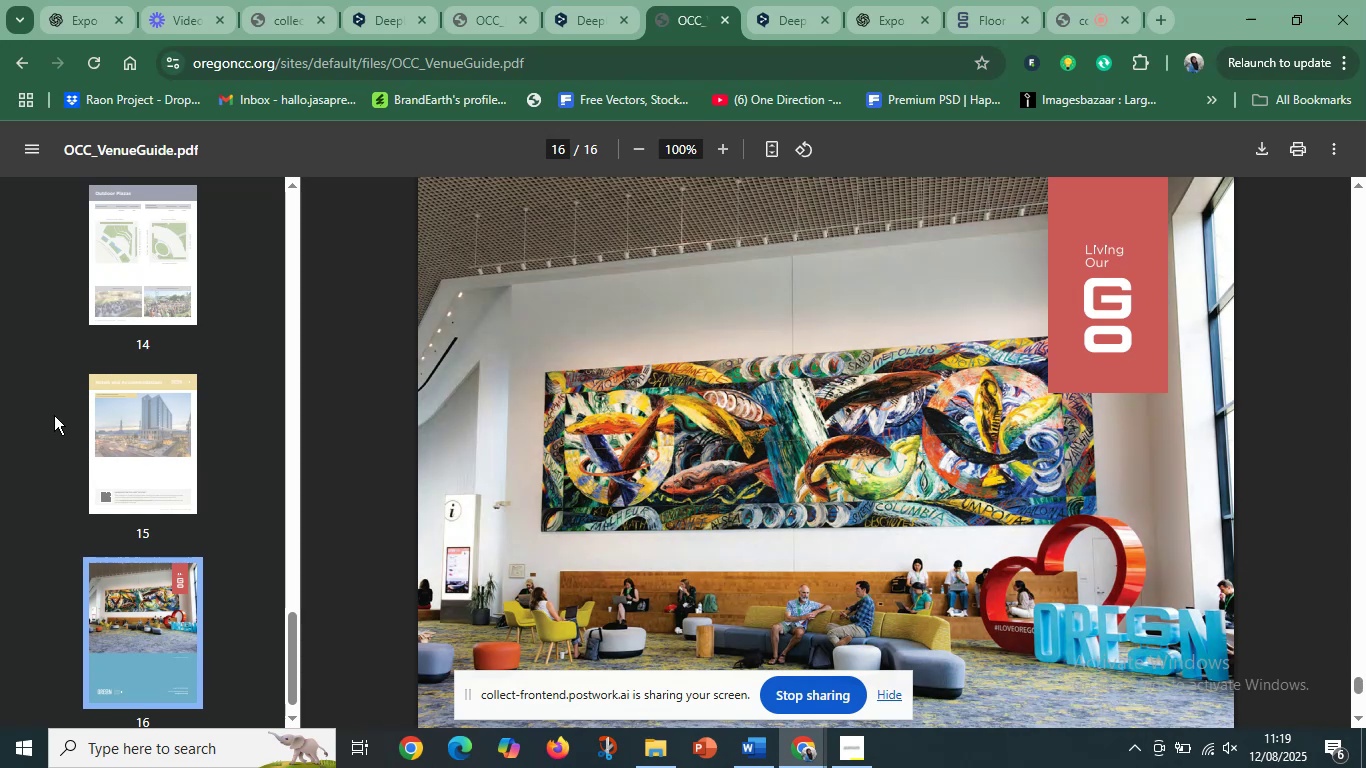 
scroll: coordinate [113, 381], scroll_direction: up, amount: 19.0
 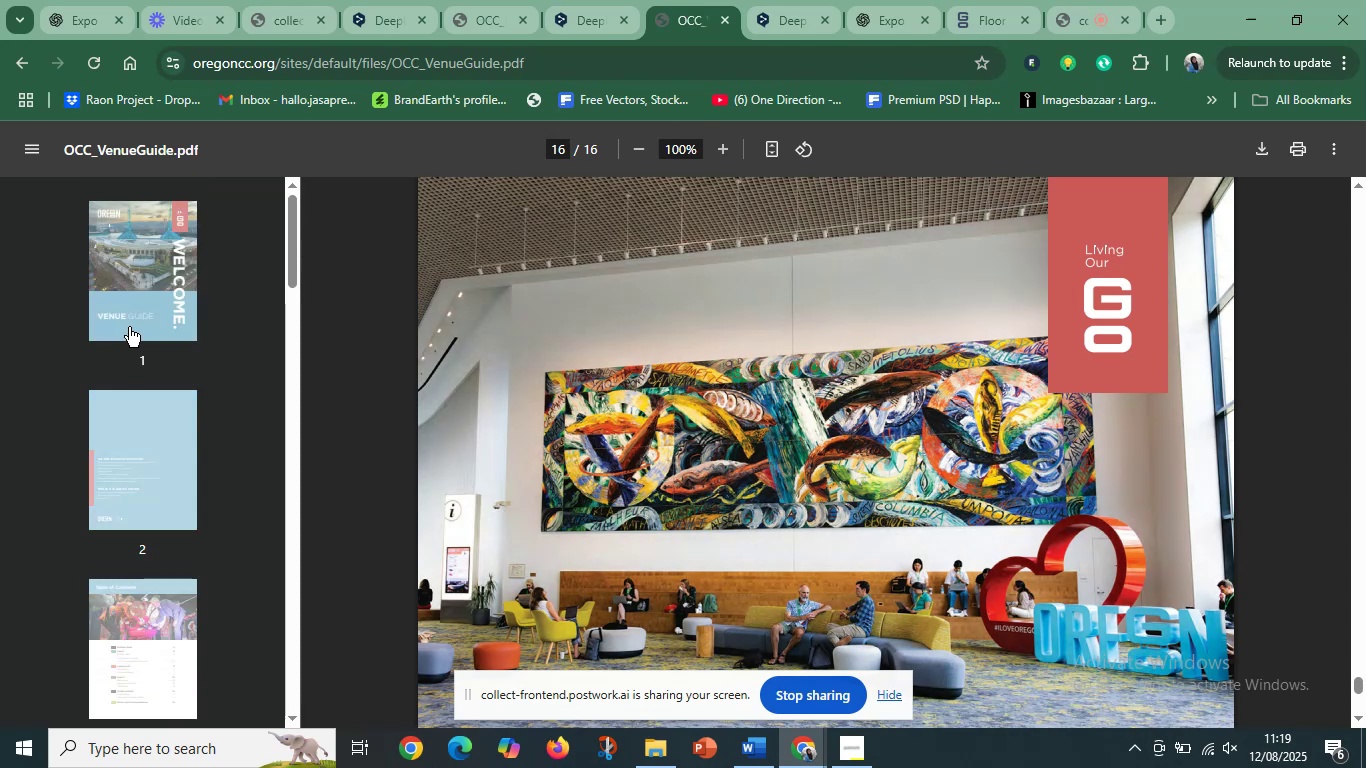 
left_click([129, 327])
 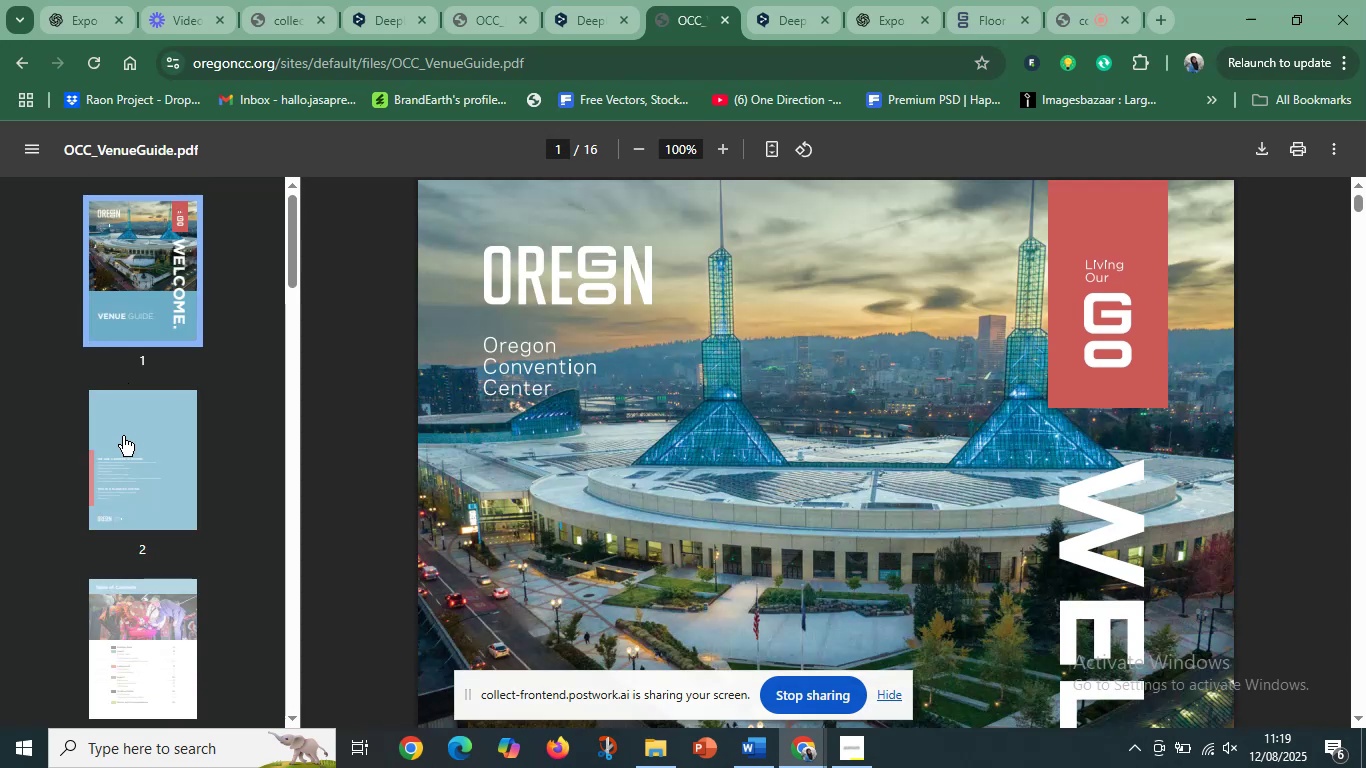 
left_click([123, 436])
 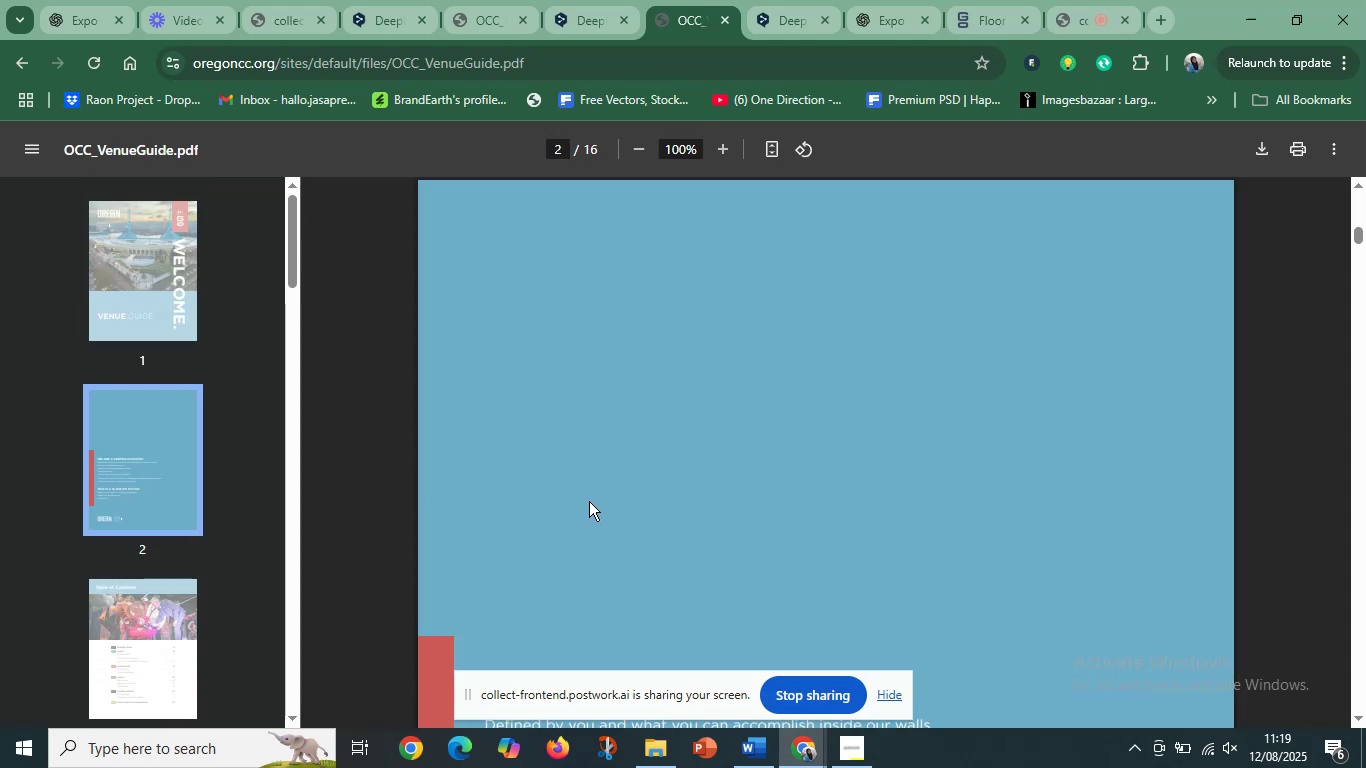 
key(ArrowDown)
 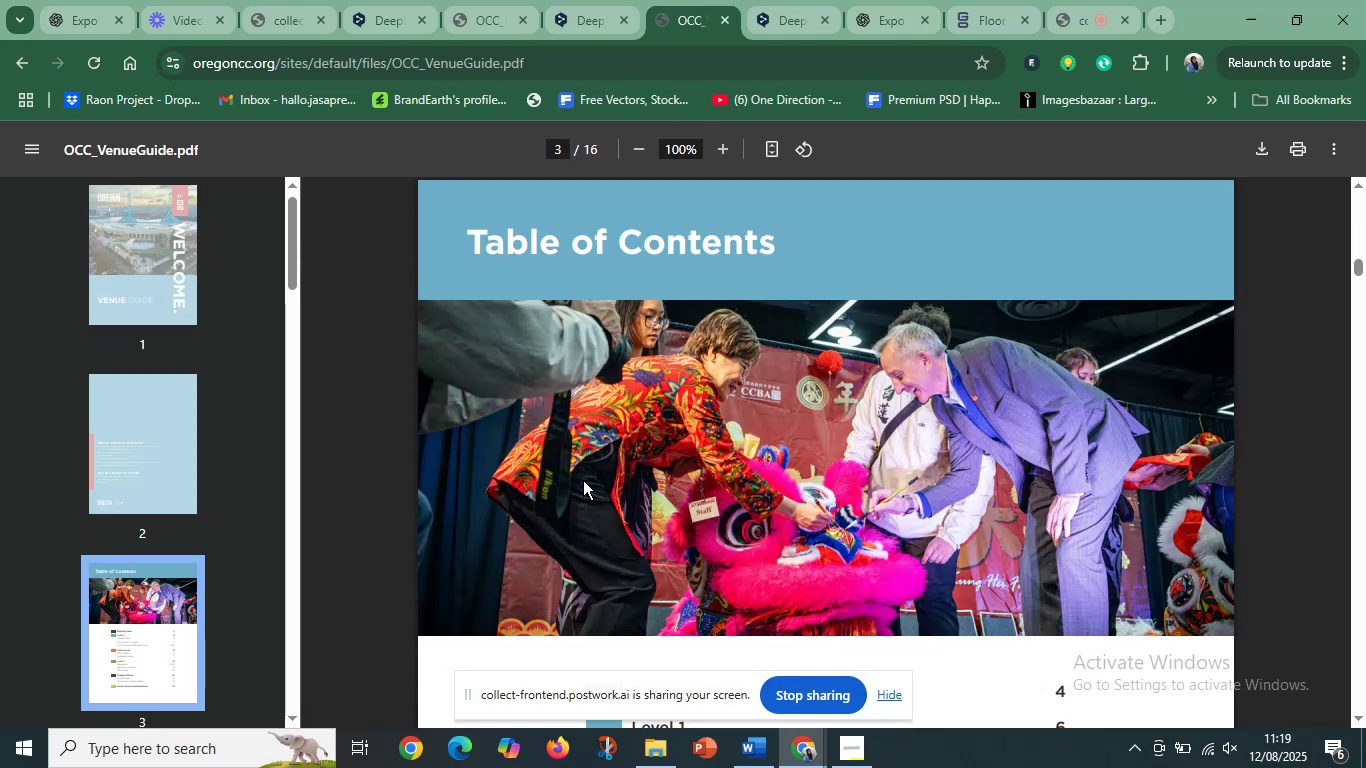 
key(ArrowDown)
 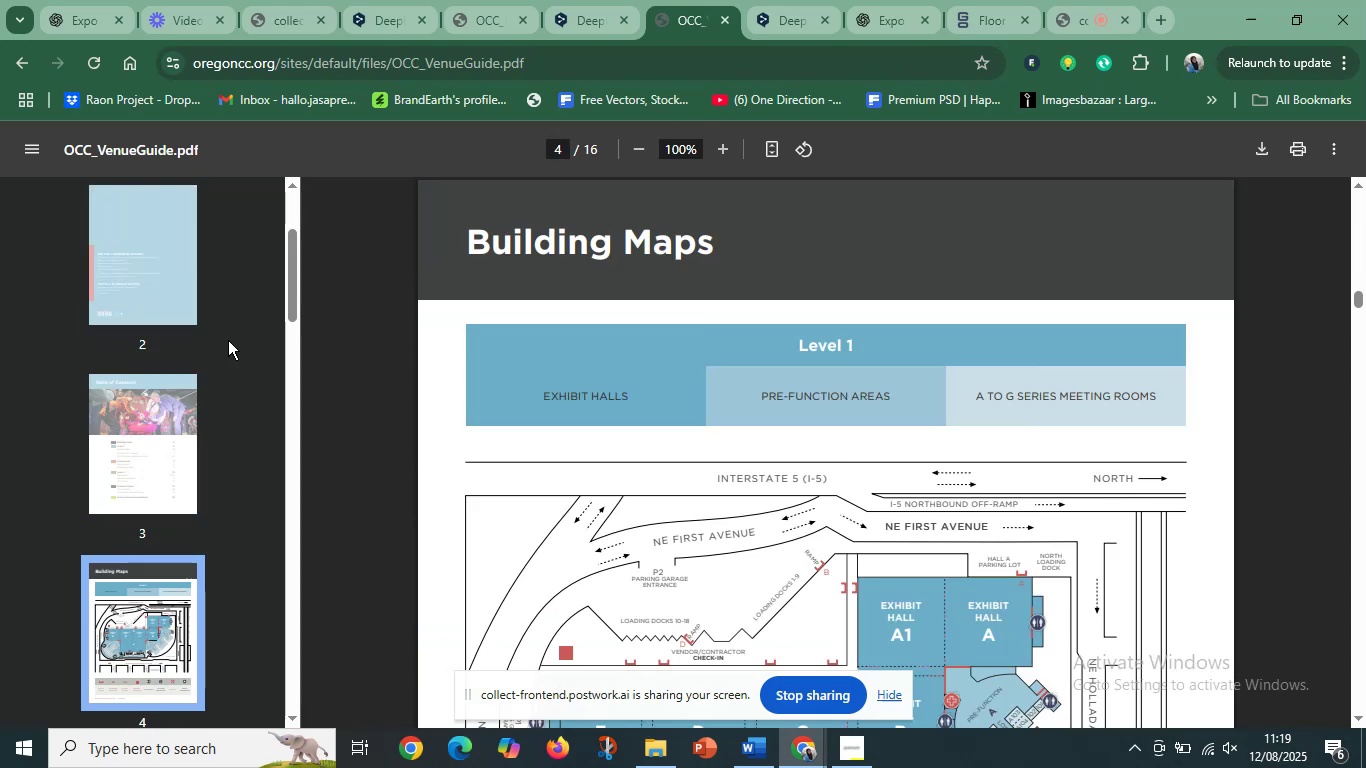 
key(ArrowUp)
 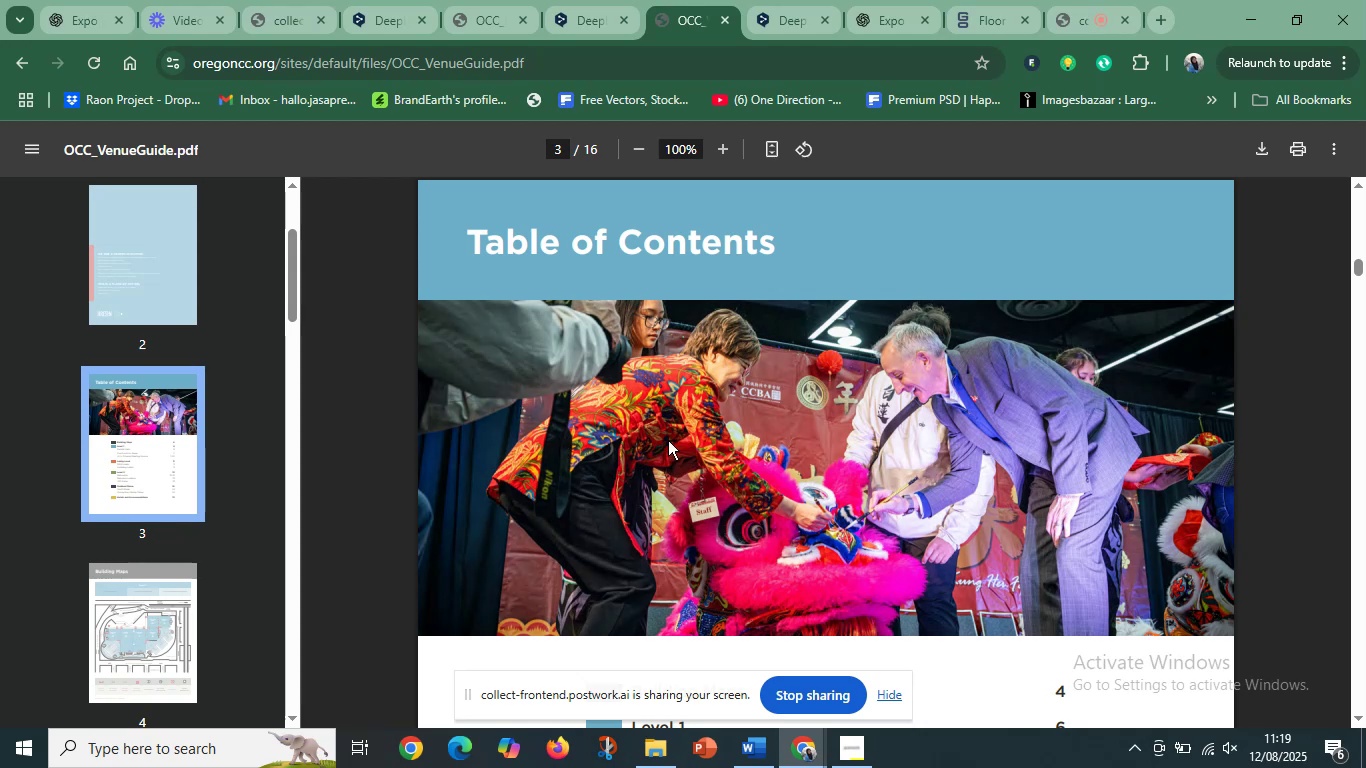 
scroll: coordinate [687, 441], scroll_direction: down, amount: 7.0
 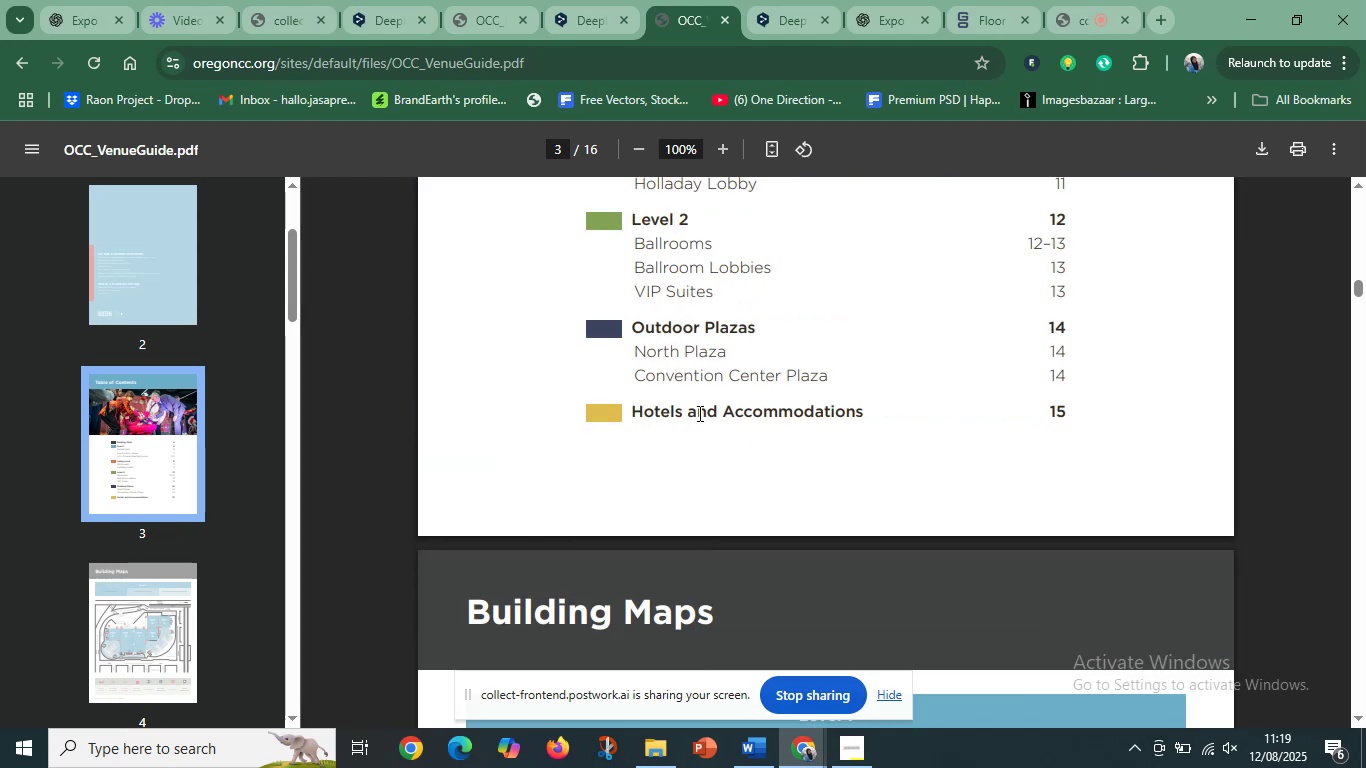 
scroll: coordinate [734, 339], scroll_direction: up, amount: 4.0
 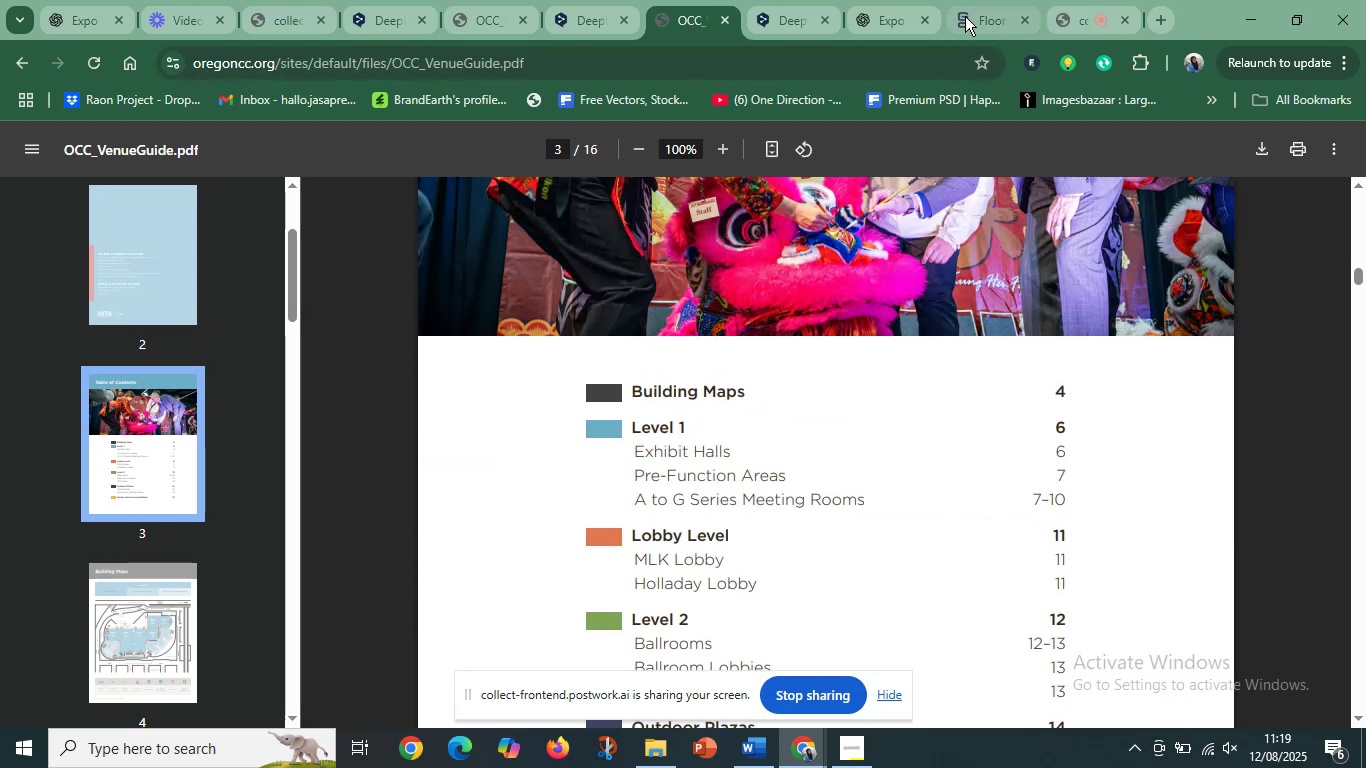 
left_click([965, 16])
 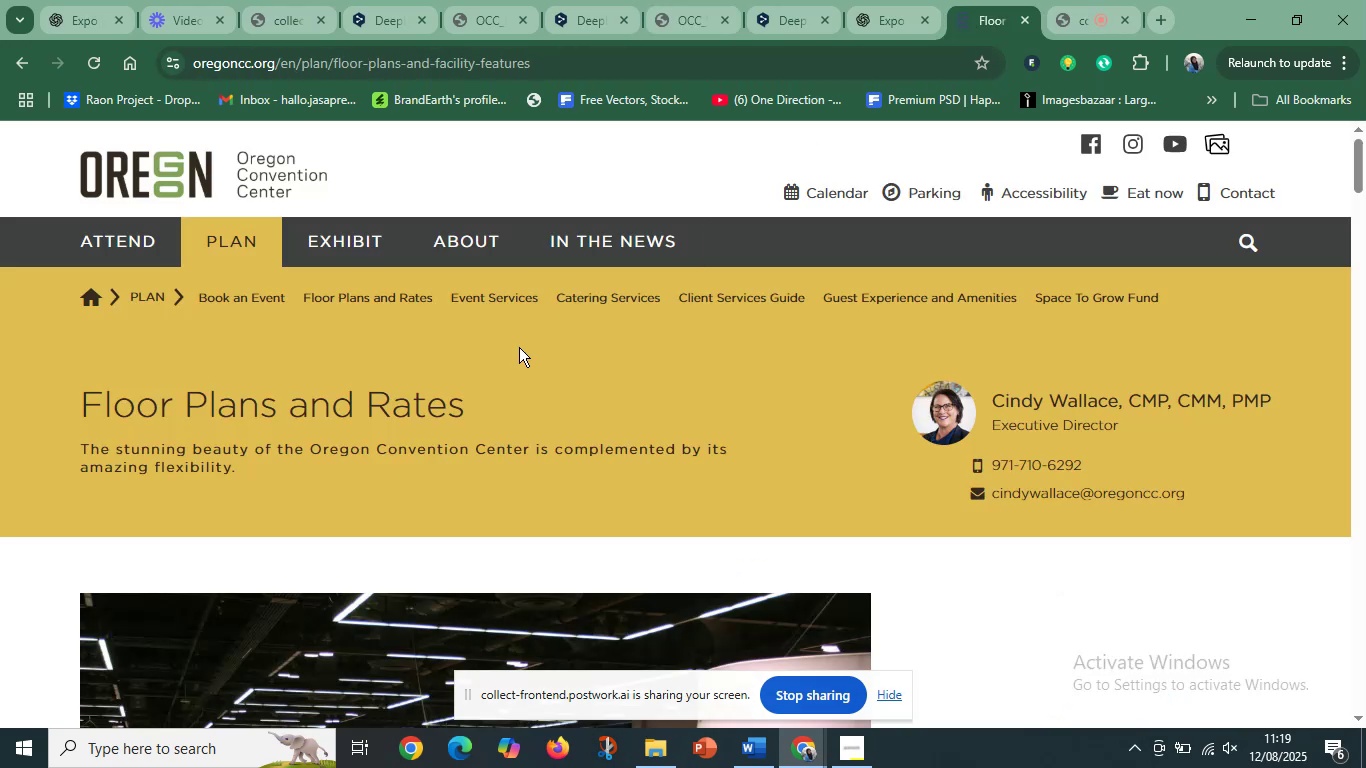 
scroll: coordinate [446, 425], scroll_direction: down, amount: 14.0
 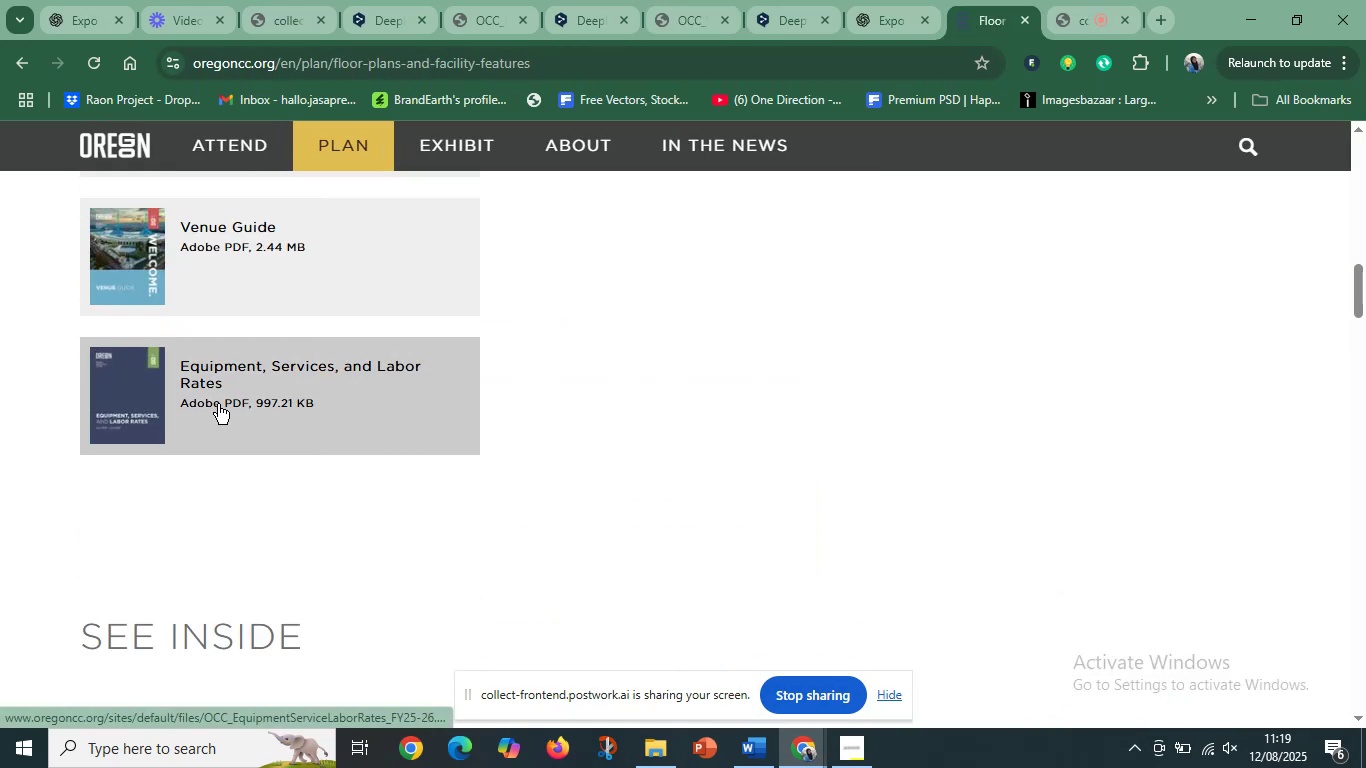 
left_click([218, 404])
 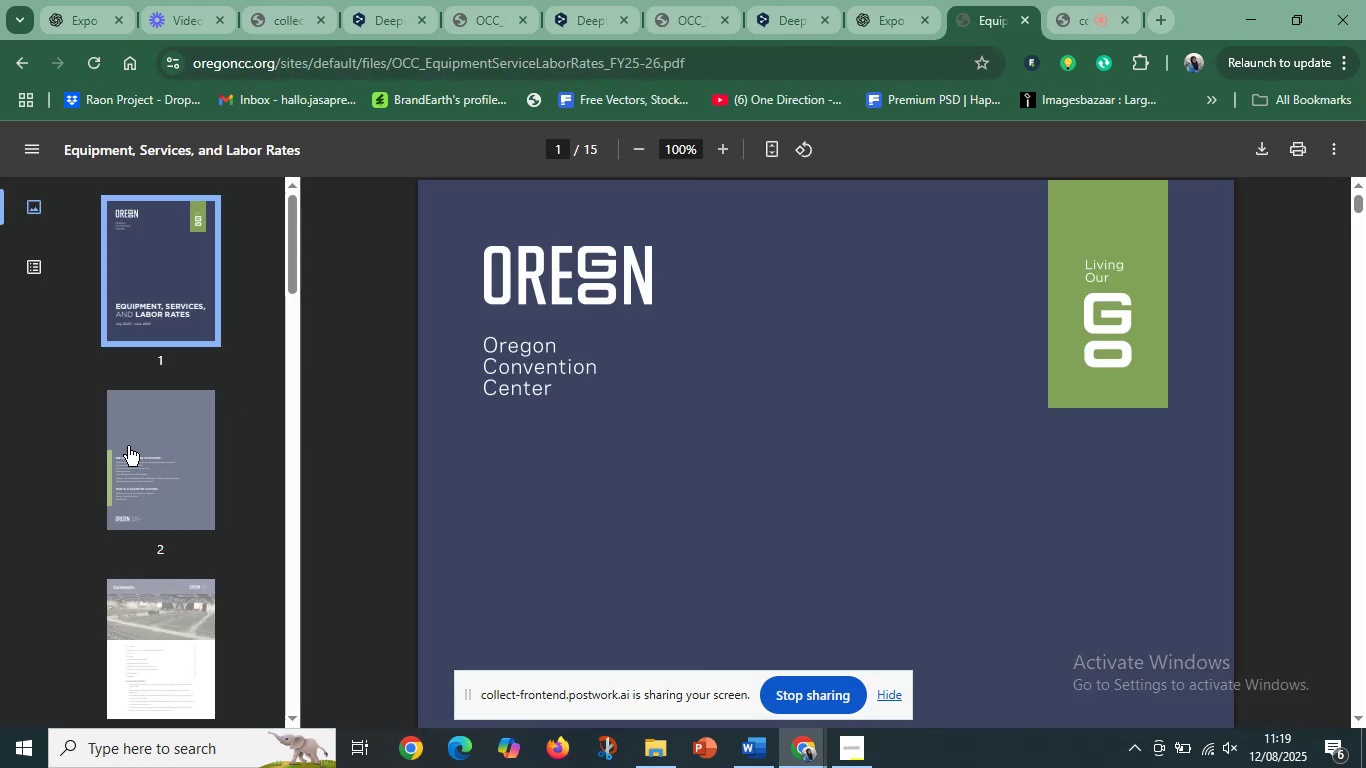 
left_click([117, 452])
 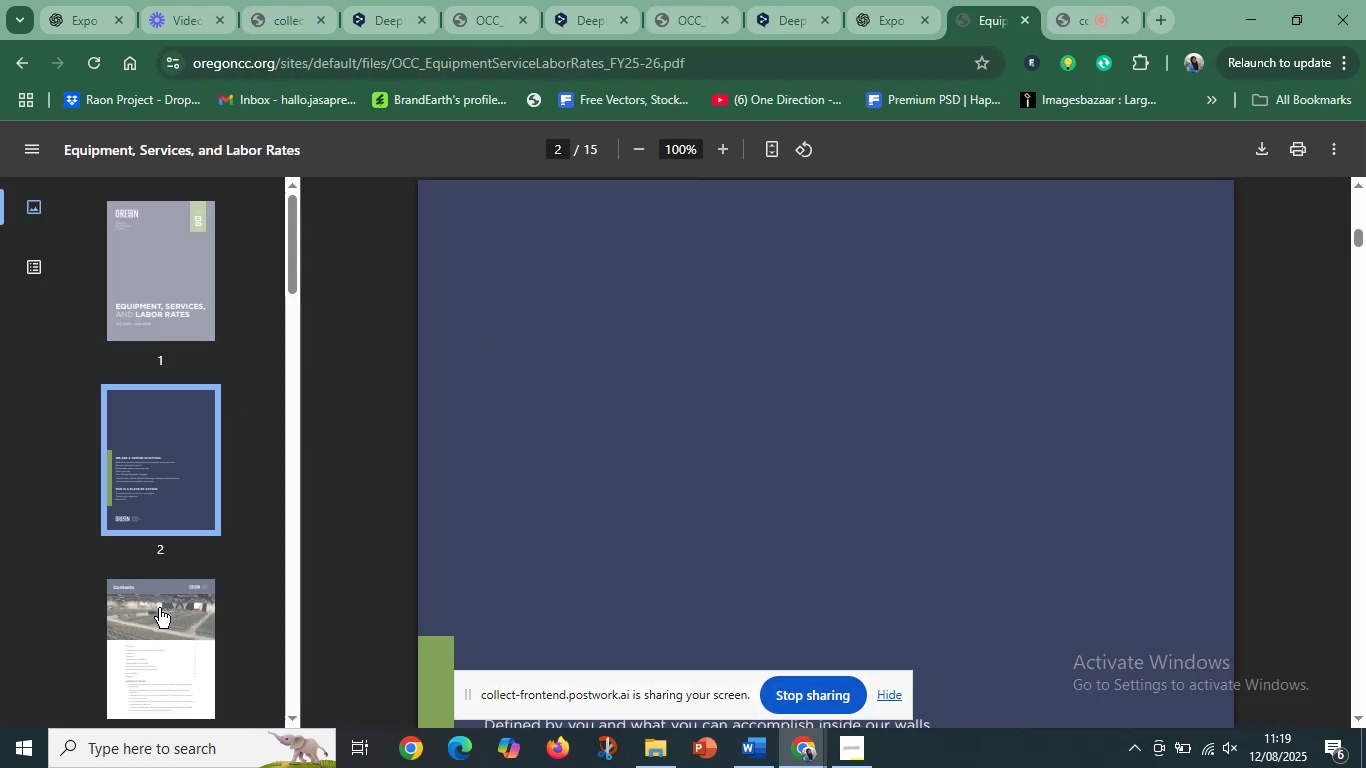 
double_click([159, 608])
 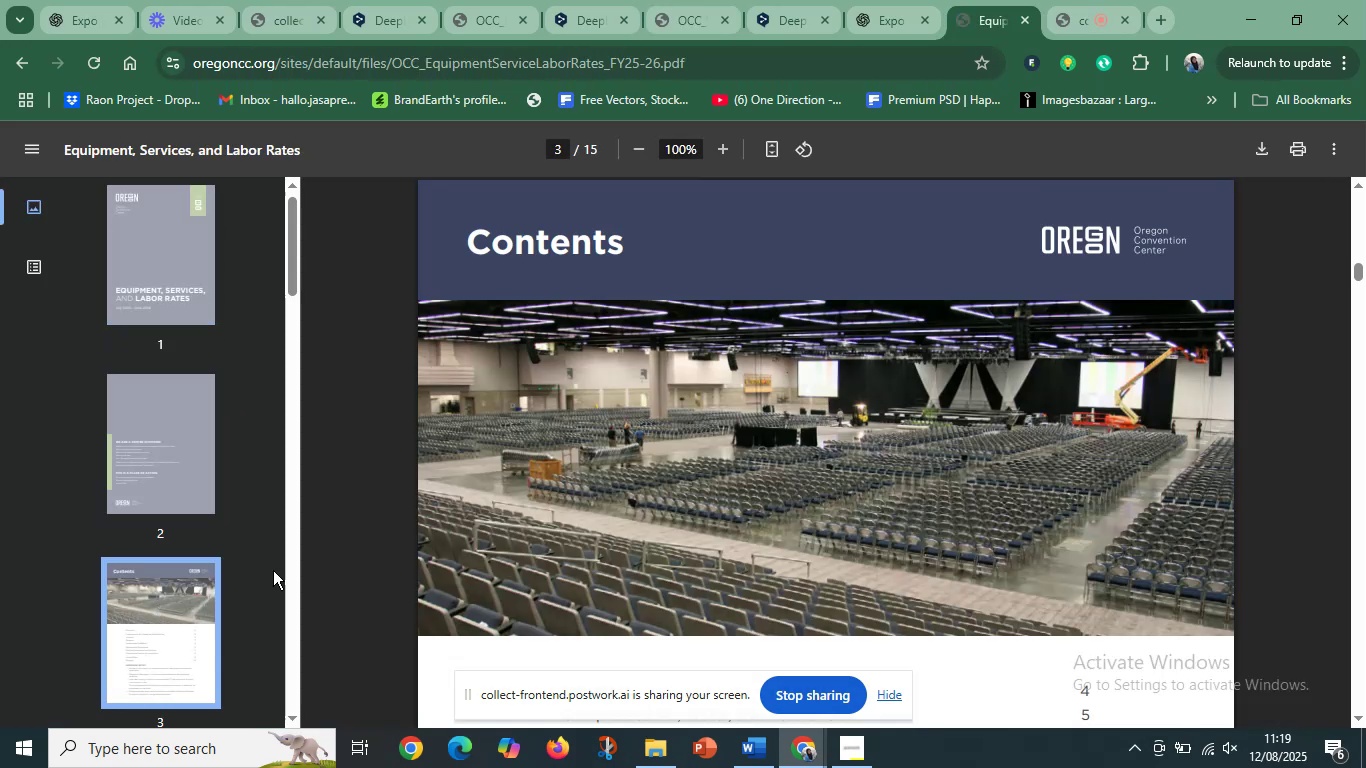 
scroll: coordinate [596, 494], scroll_direction: down, amount: 24.0
 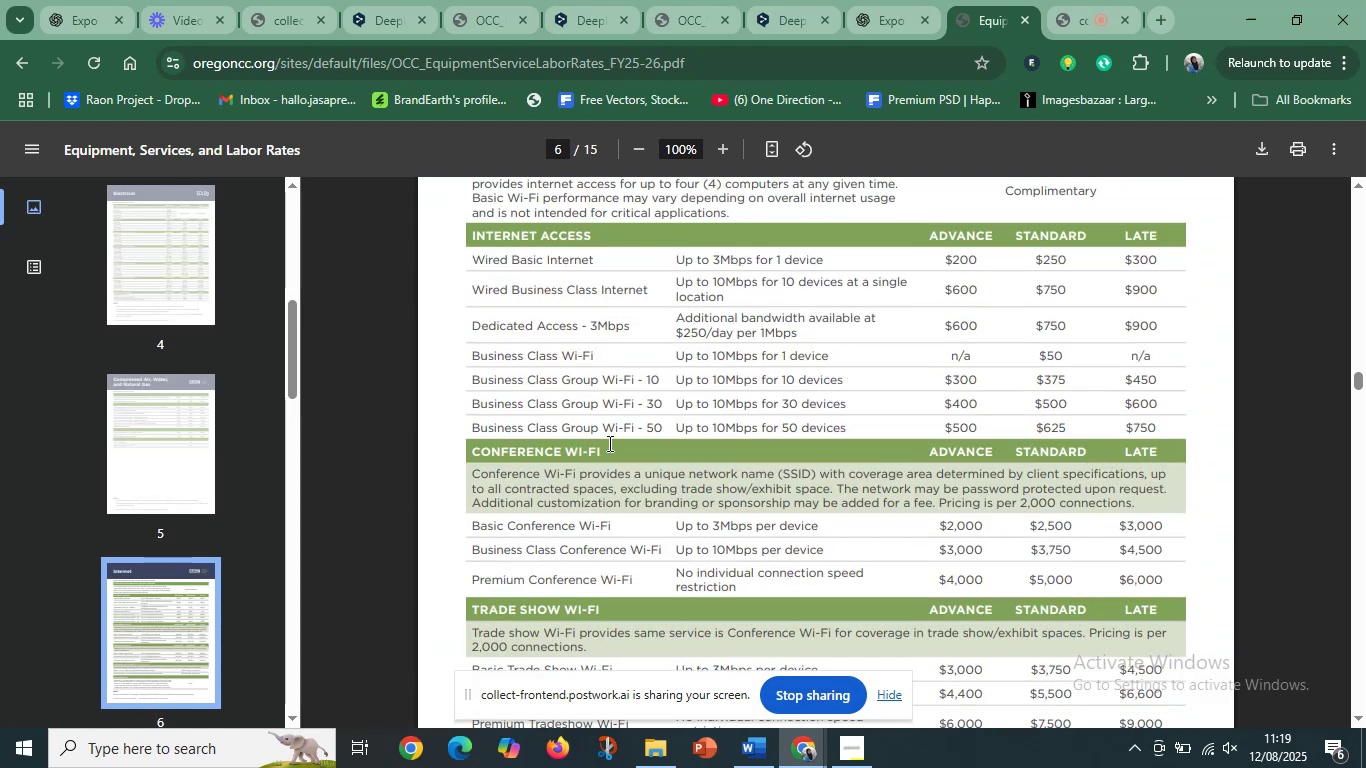 
scroll: coordinate [608, 441], scroll_direction: down, amount: 8.0
 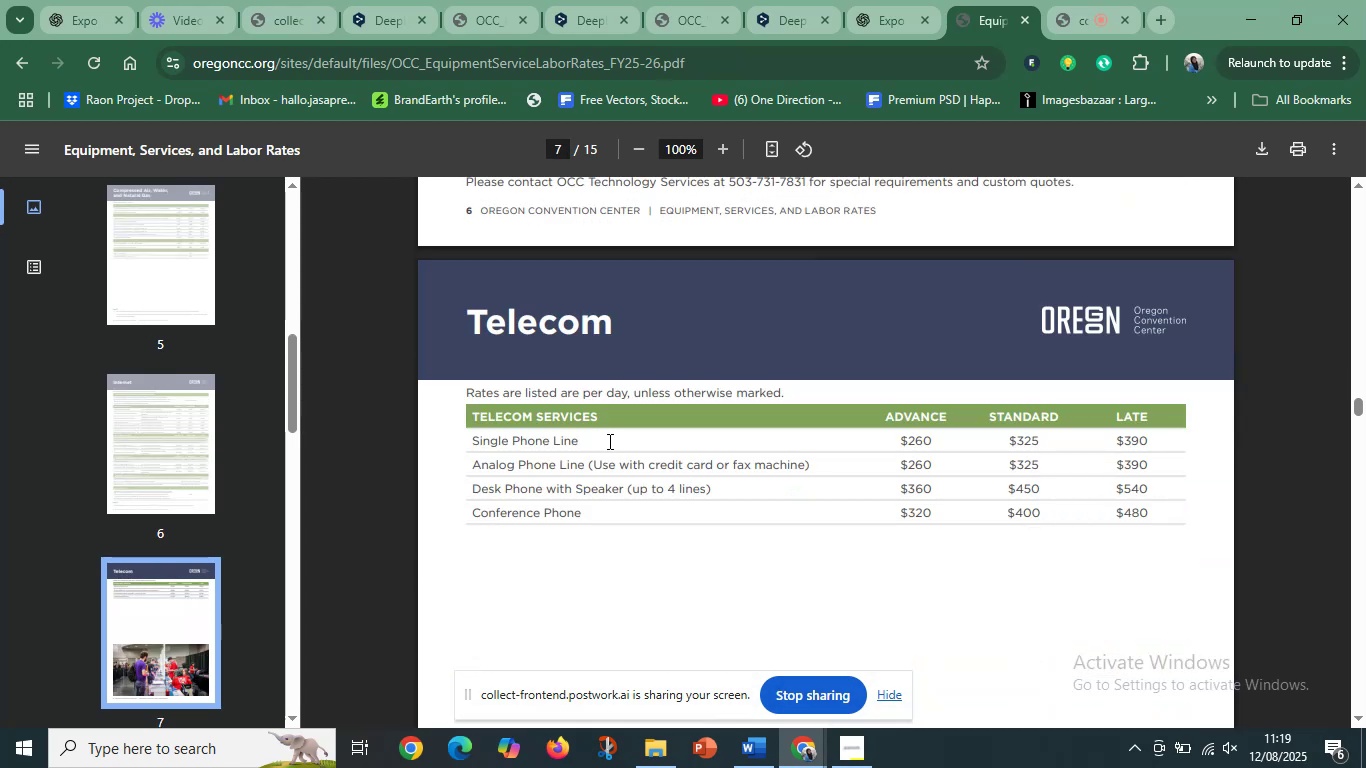 
scroll: coordinate [608, 441], scroll_direction: up, amount: 4.0
 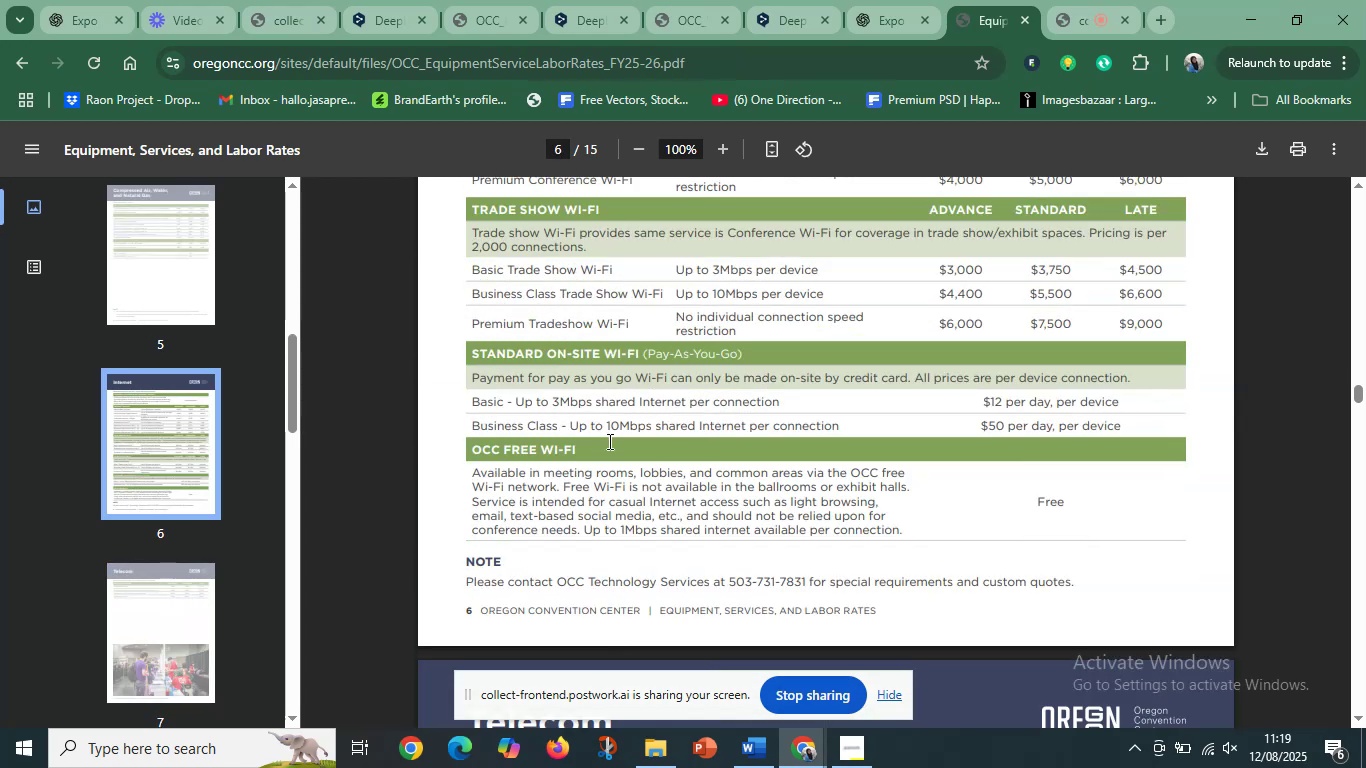 
scroll: coordinate [606, 443], scroll_direction: down, amount: 20.0
 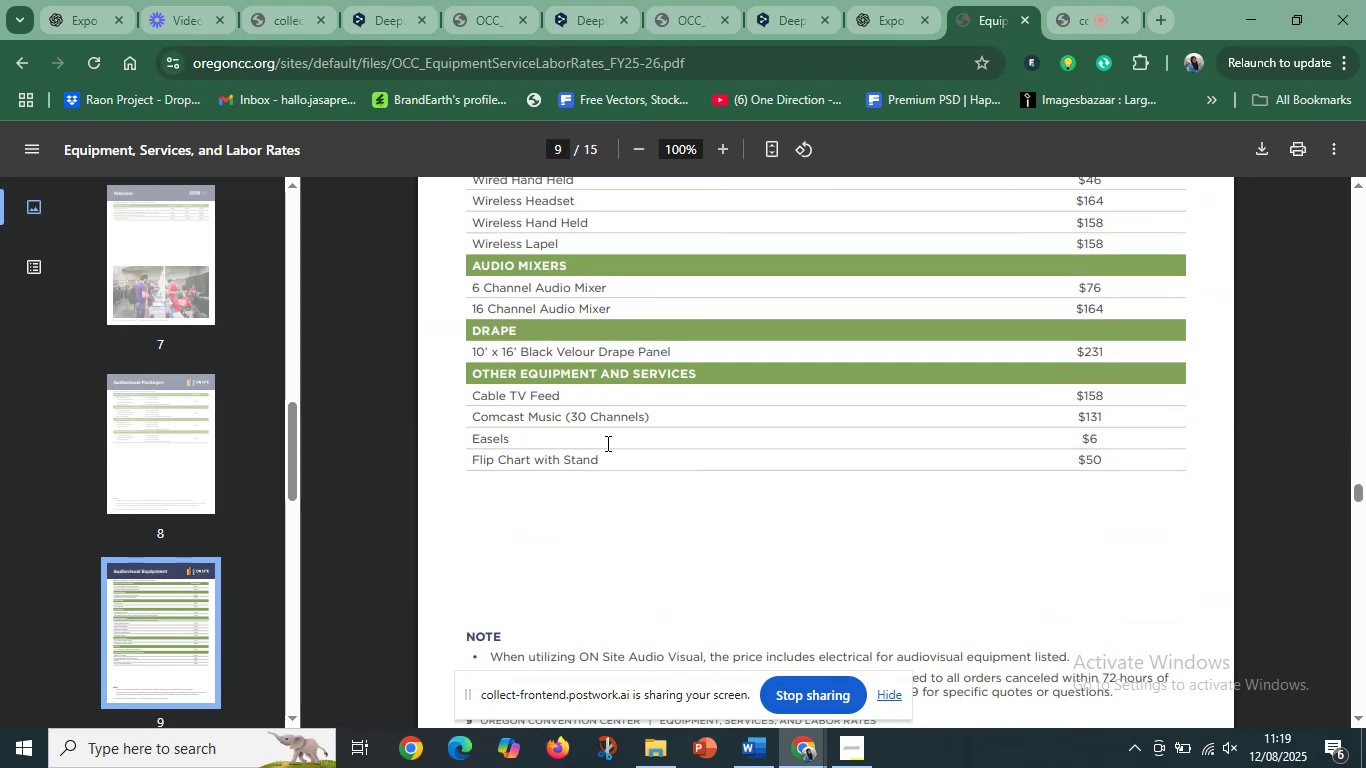 
scroll: coordinate [625, 405], scroll_direction: down, amount: 38.0
 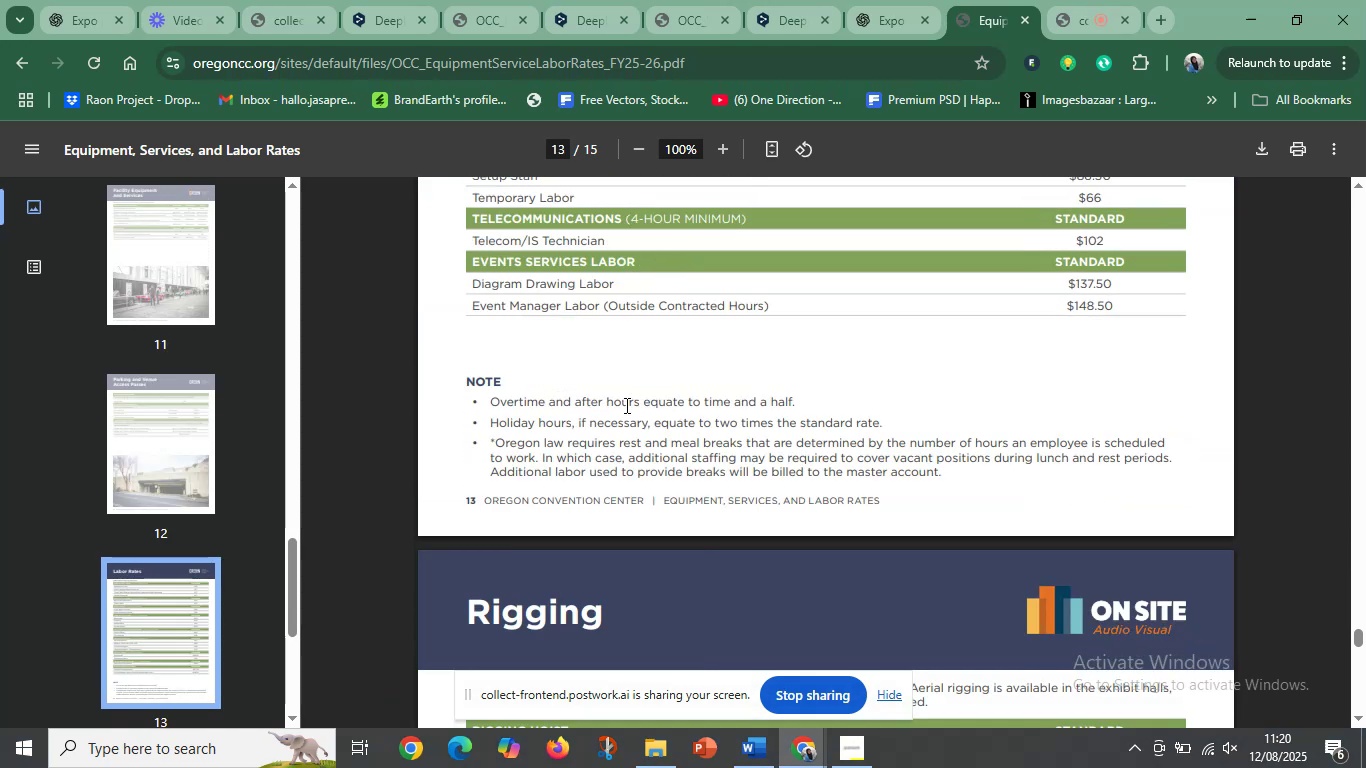 
scroll: coordinate [620, 414], scroll_direction: down, amount: 8.0
 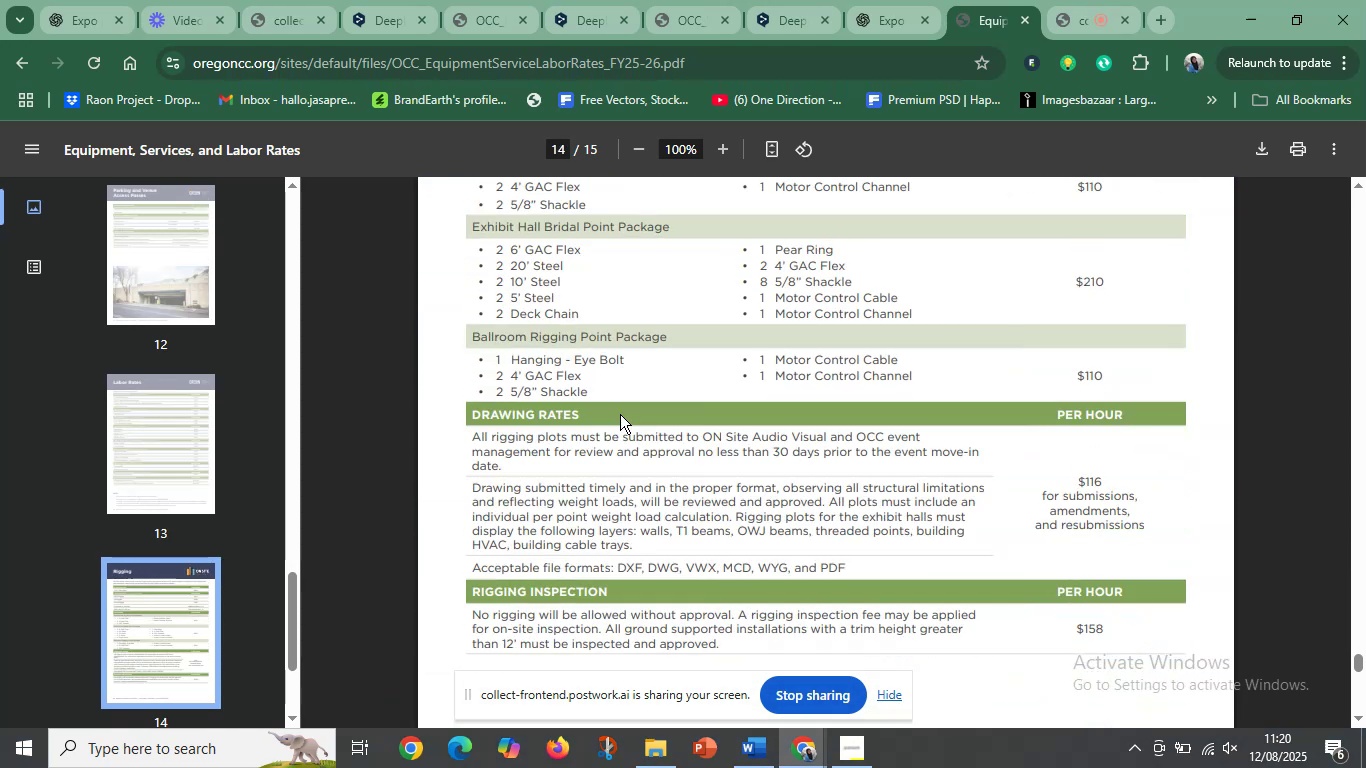 
scroll: coordinate [621, 416], scroll_direction: up, amount: 8.0
 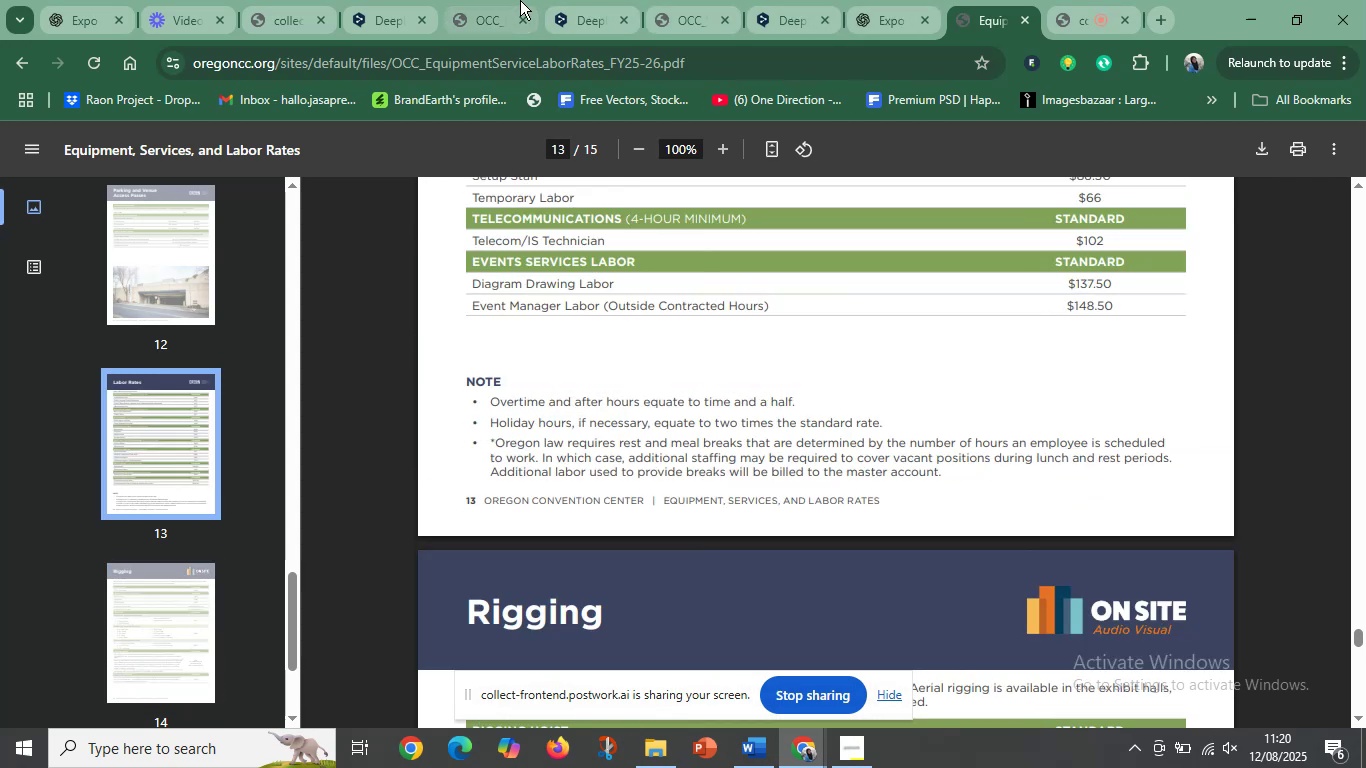 
left_click([495, 2])
 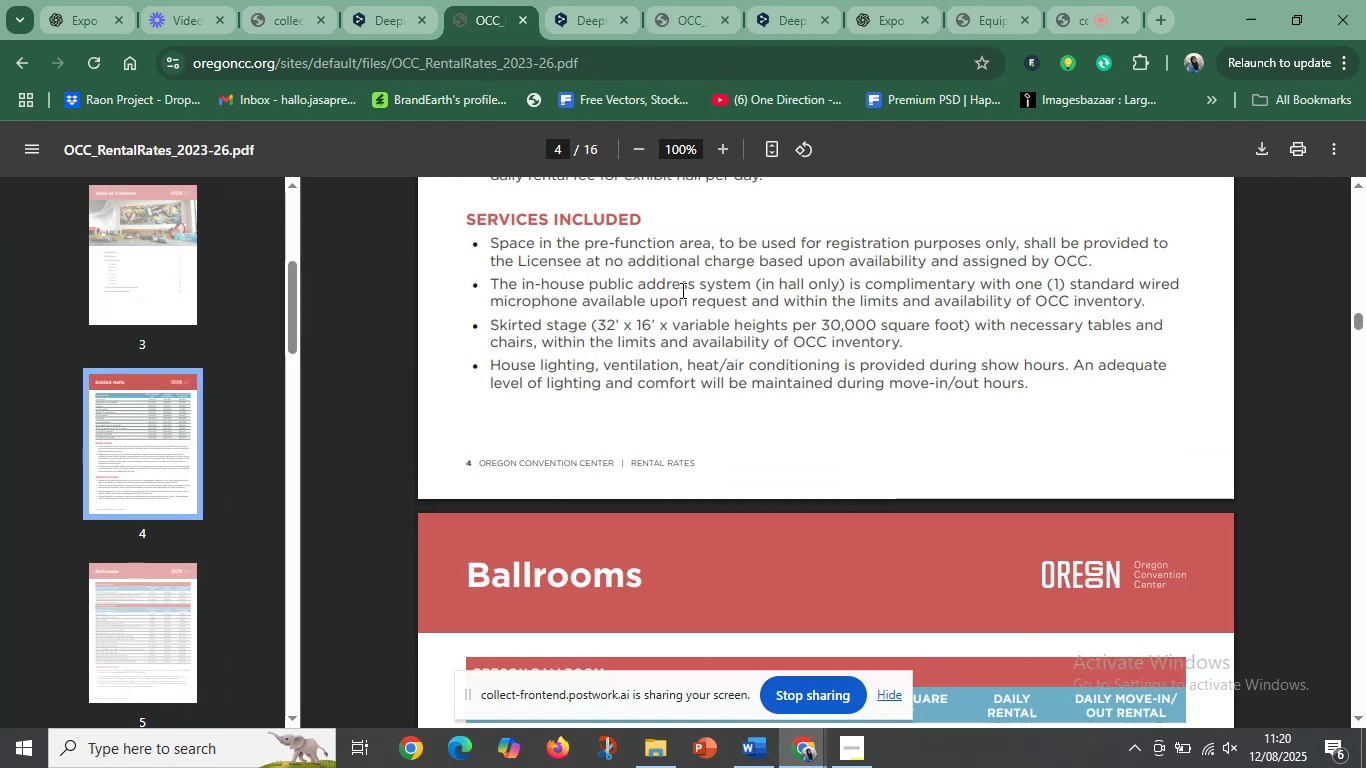 
scroll: coordinate [769, 401], scroll_direction: up, amount: 5.0
 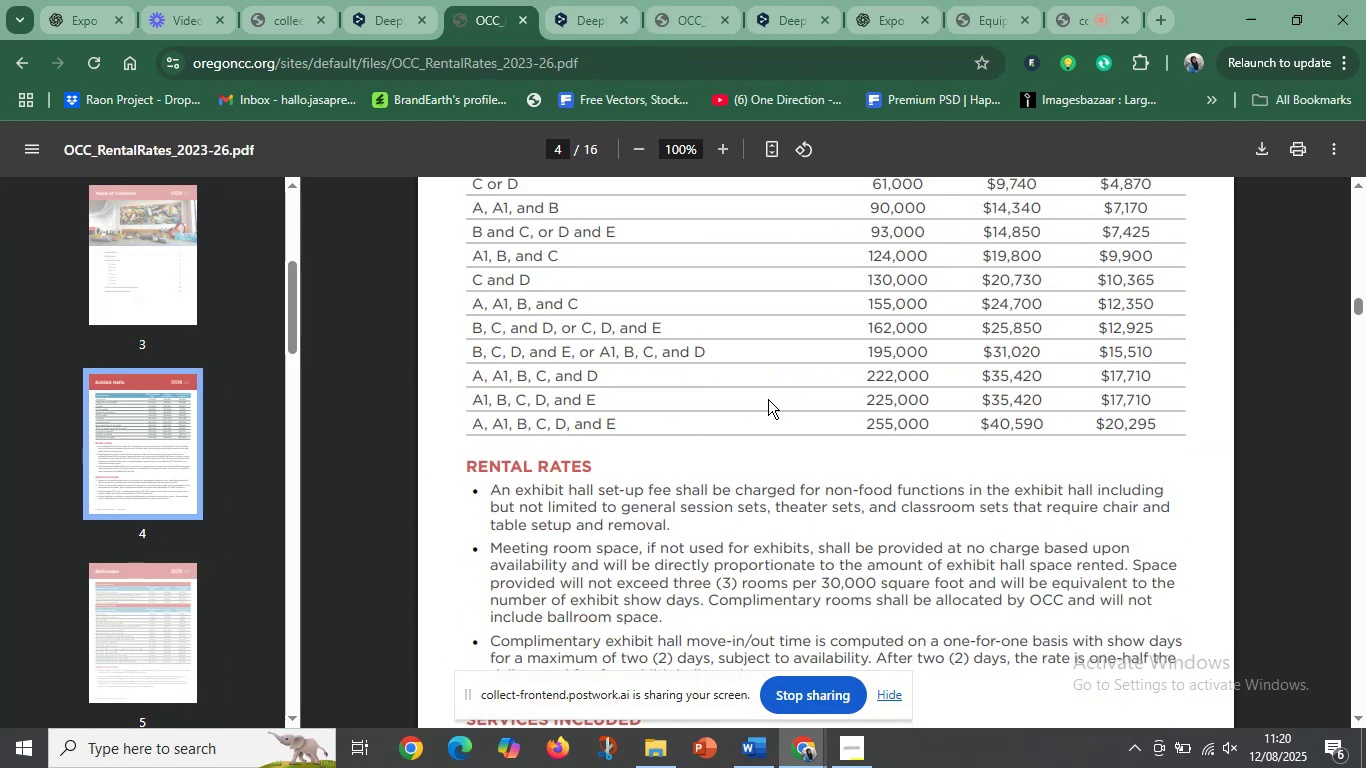 
scroll: coordinate [768, 399], scroll_direction: down, amount: 3.0
 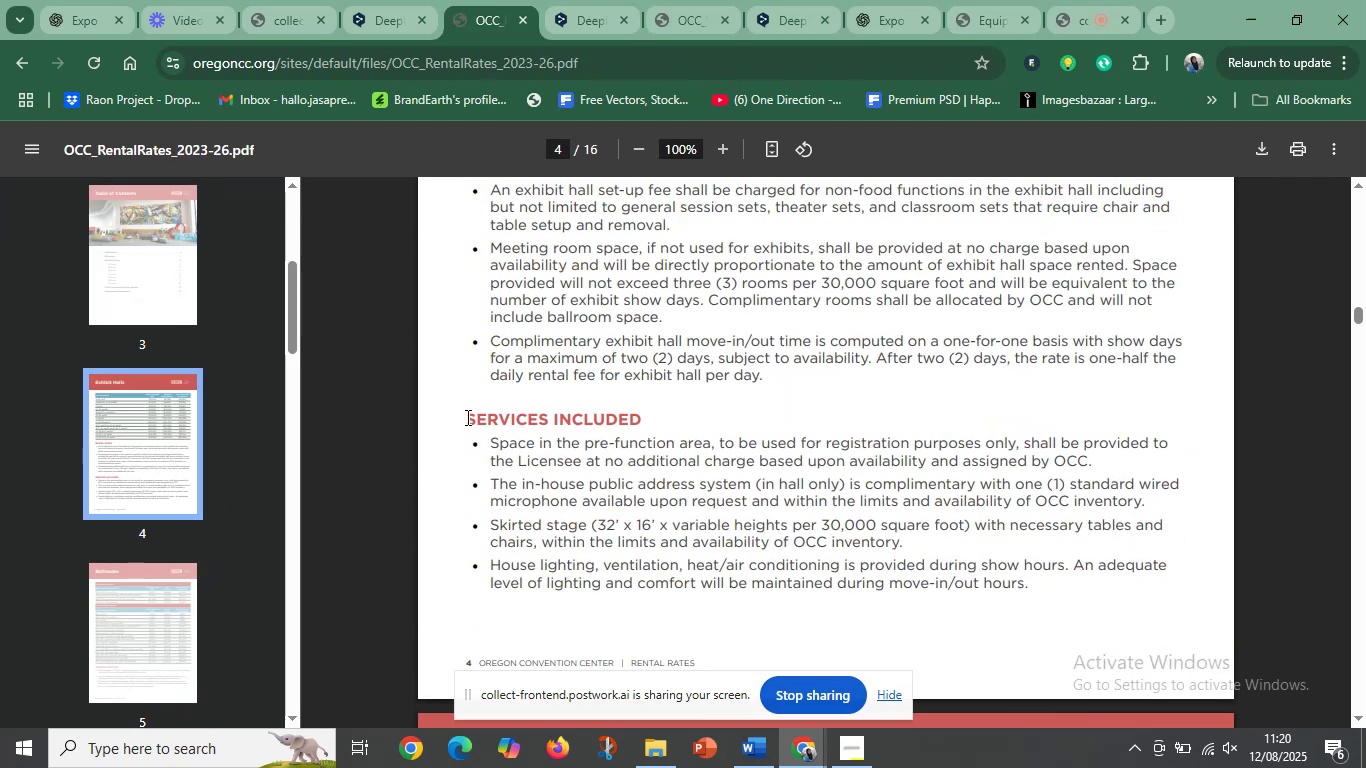 
left_click([466, 417])
 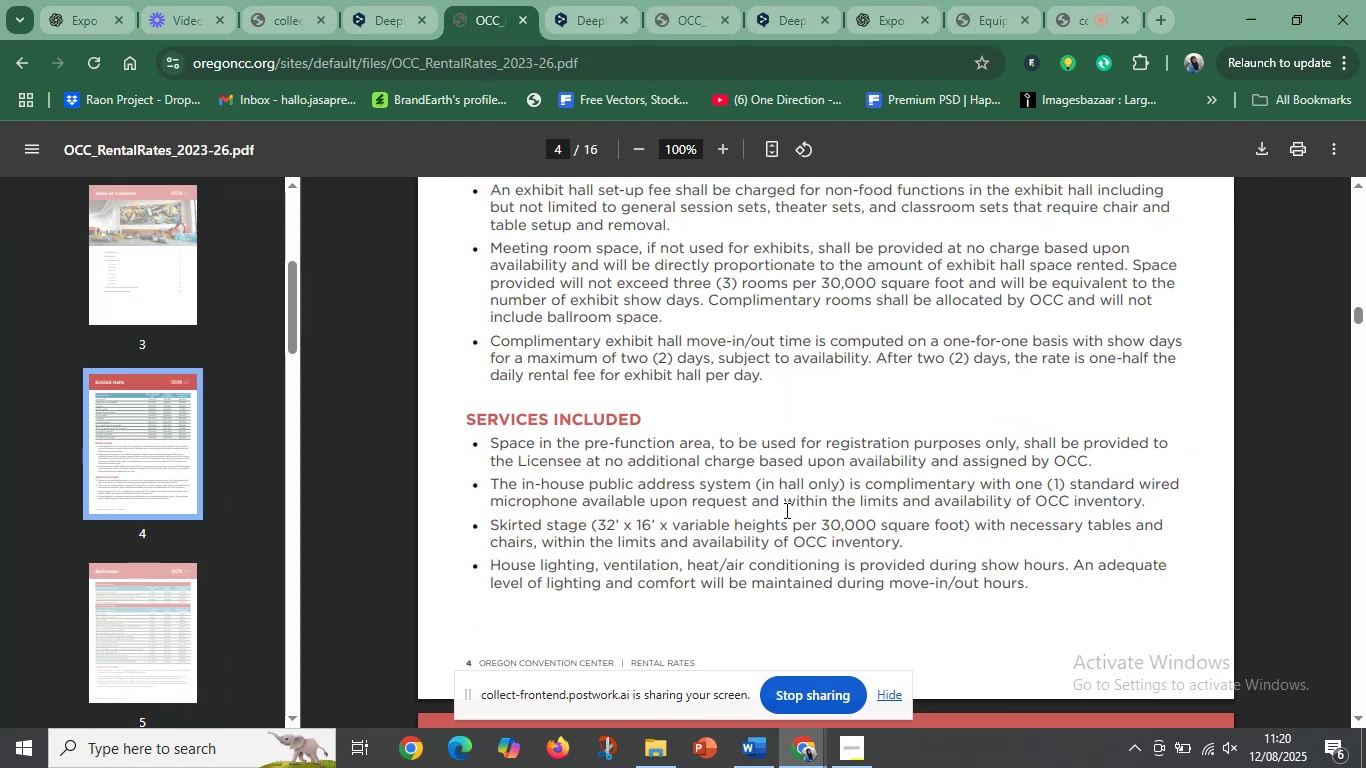 
wait(9.31)
 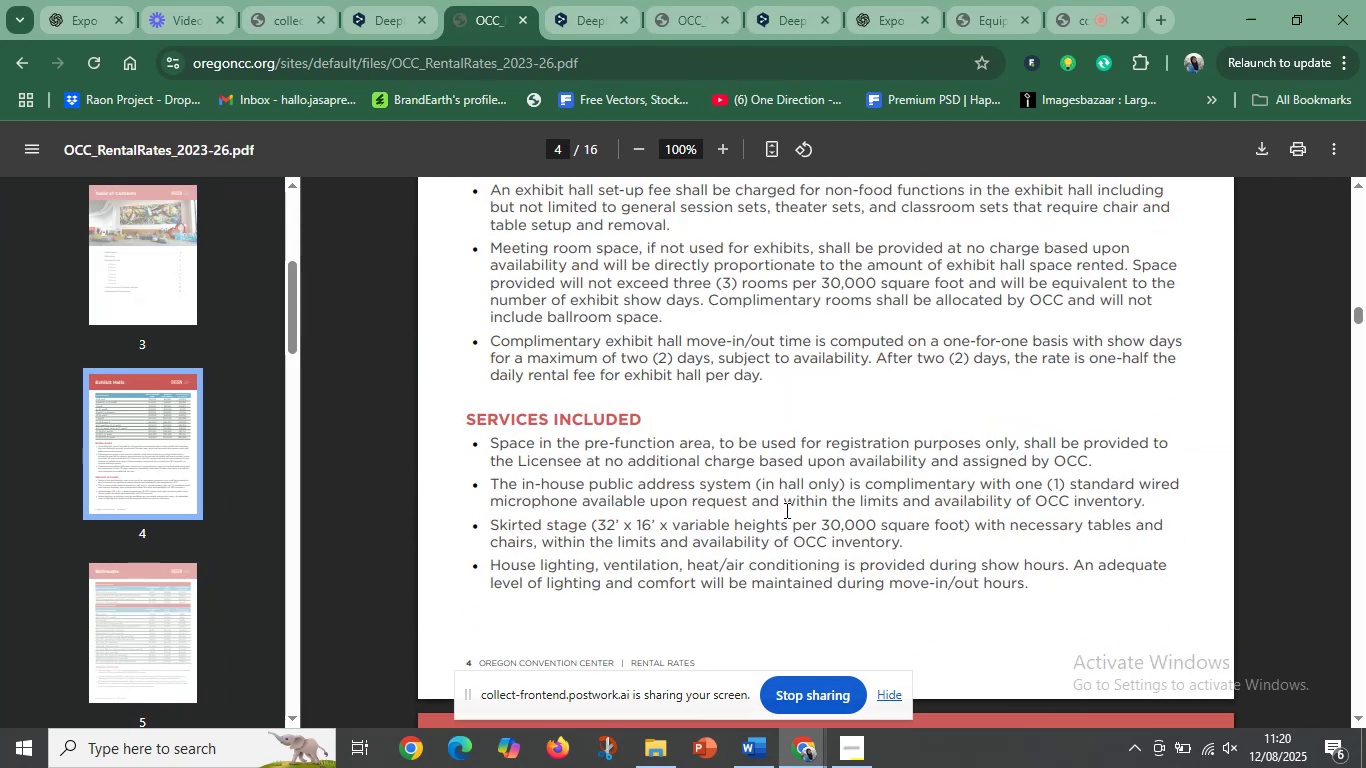 
scroll: coordinate [695, 571], scroll_direction: down, amount: 6.0
 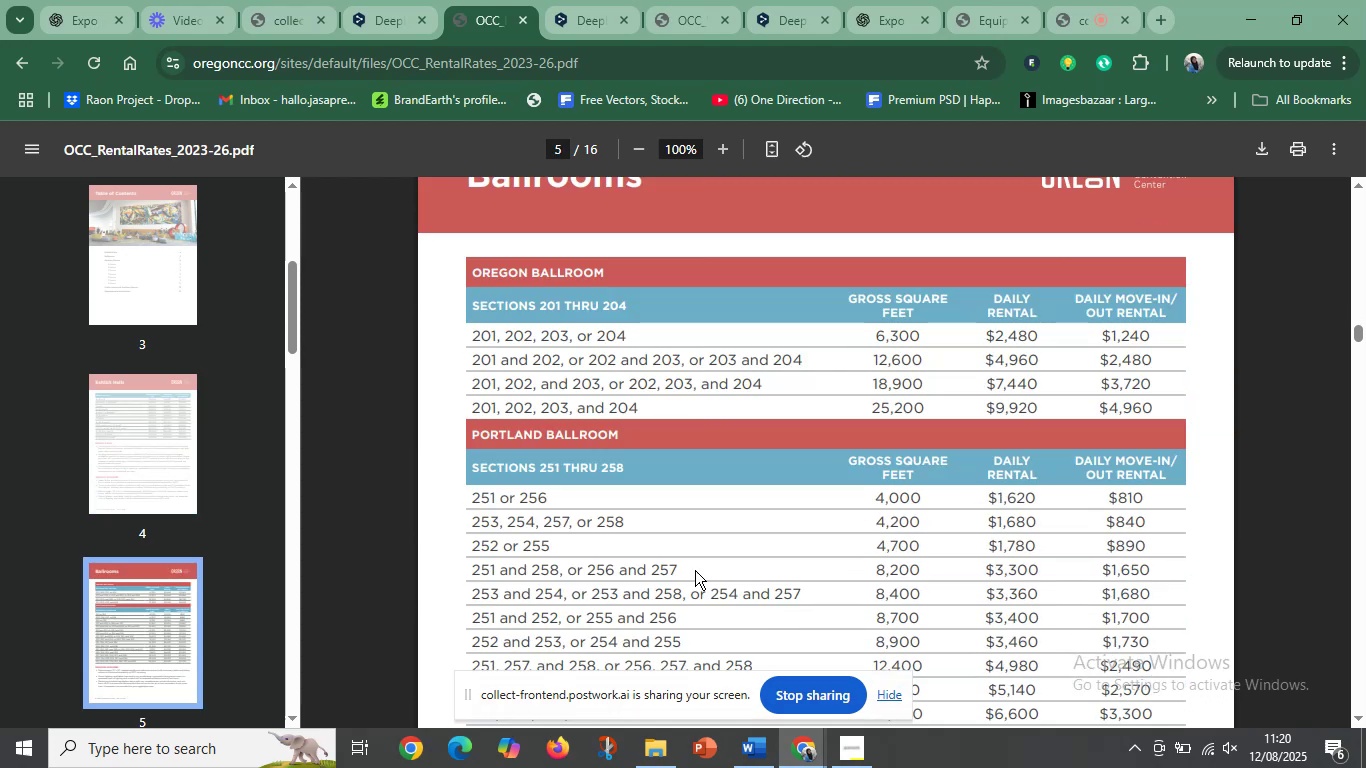 
scroll: coordinate [696, 561], scroll_direction: up, amount: 10.0
 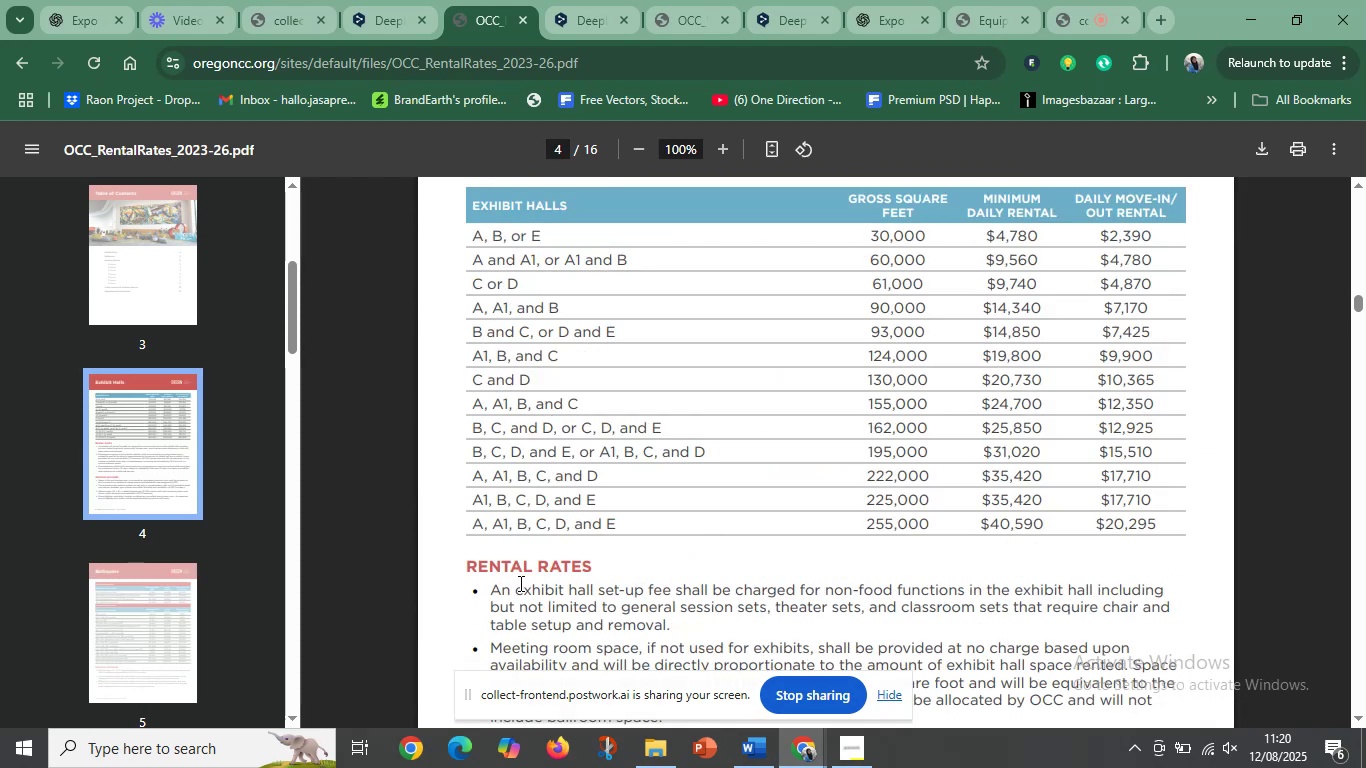 
left_click([519, 583])
 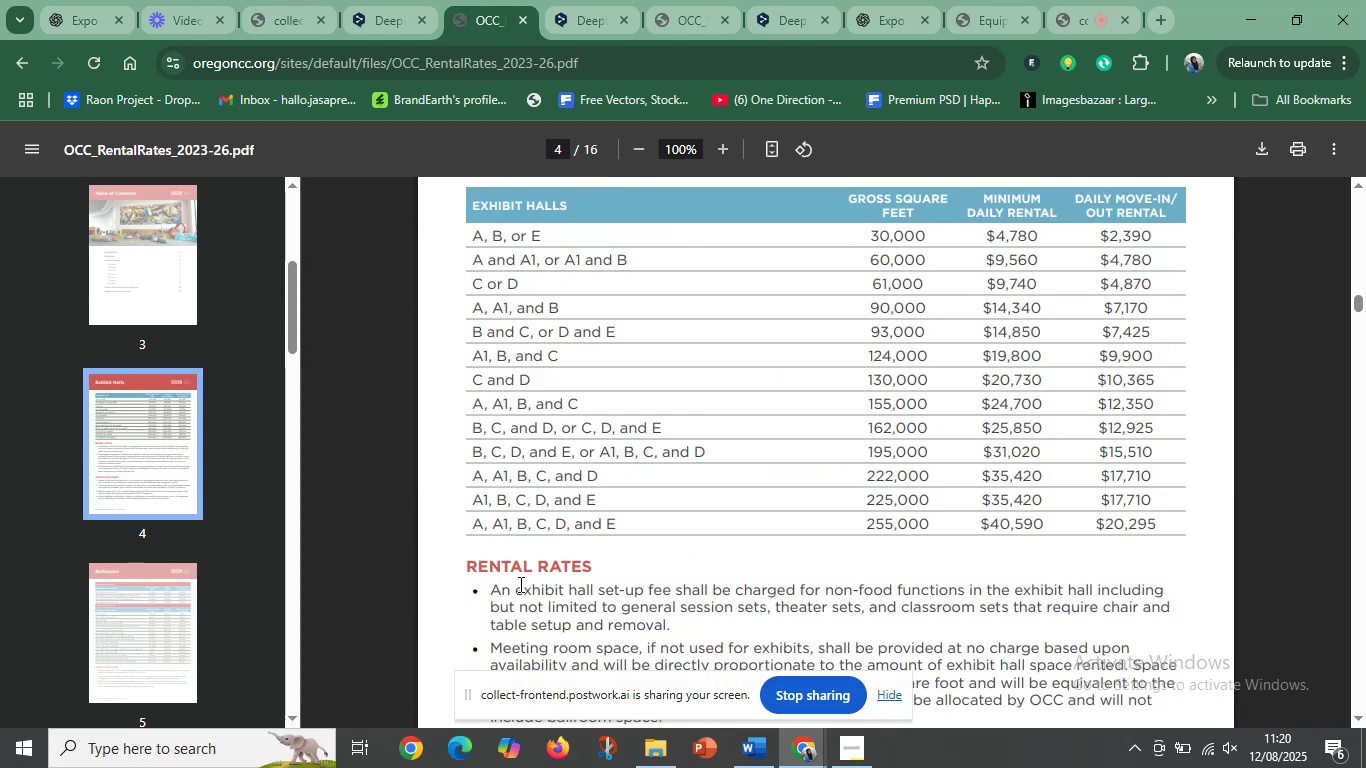 
scroll: coordinate [519, 584], scroll_direction: down, amount: 1.0
 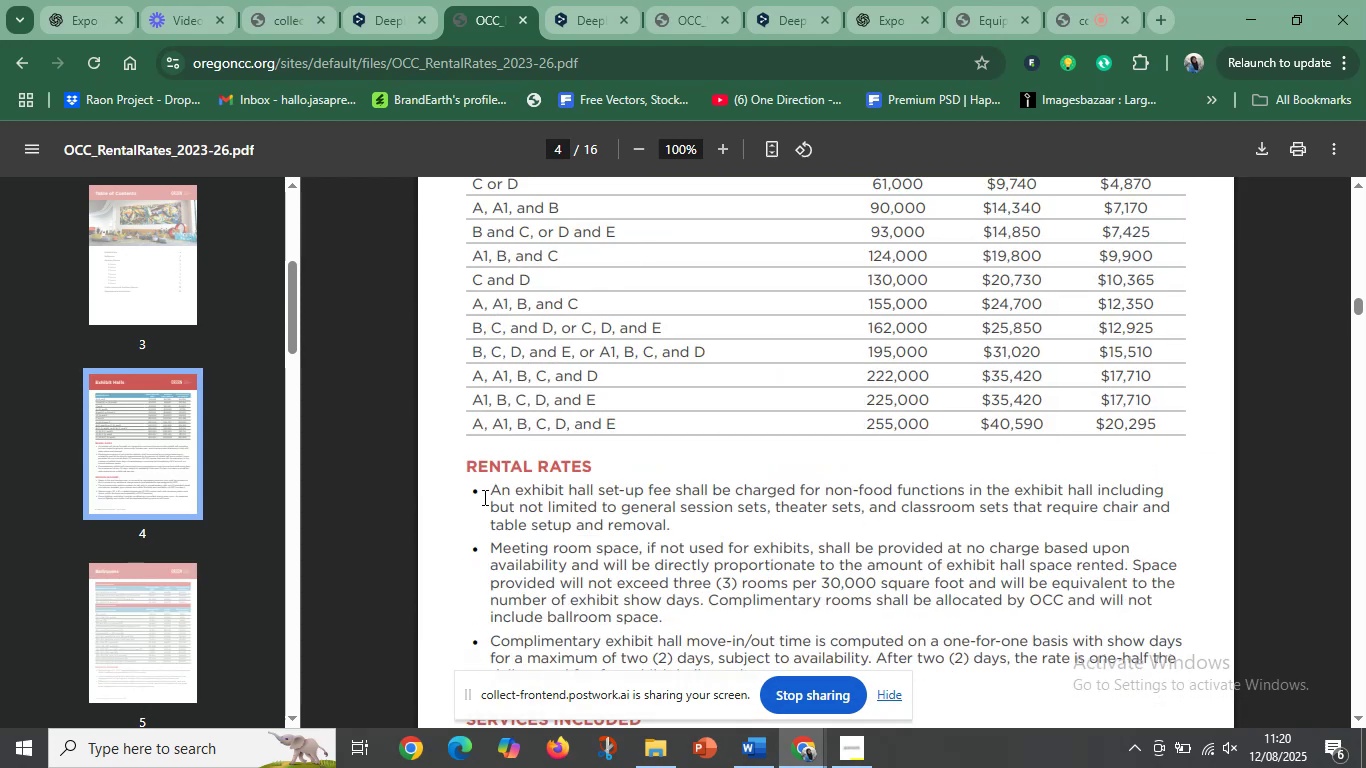 
left_click_drag(start_coordinate=[488, 492], to_coordinate=[824, 536])
 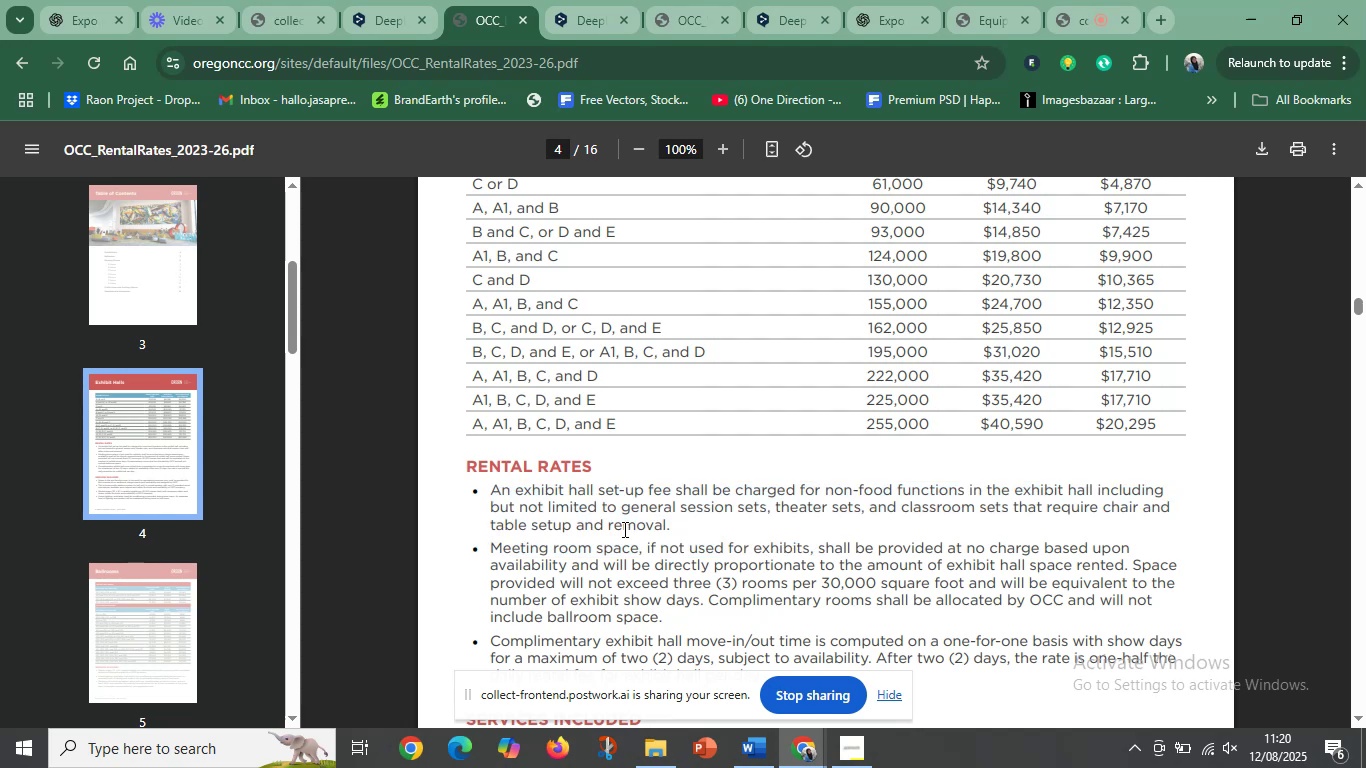 
left_click([623, 529])
 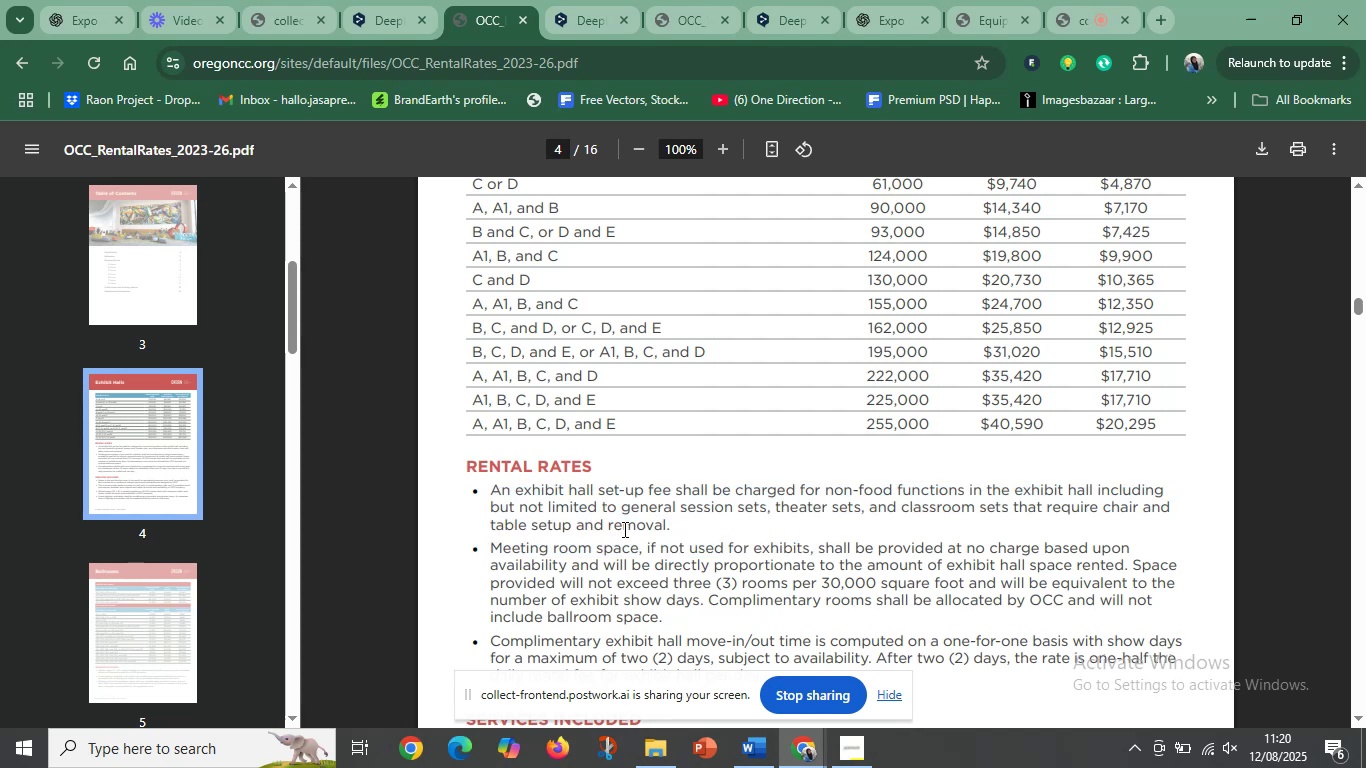 
scroll: coordinate [623, 524], scroll_direction: up, amount: 3.0
 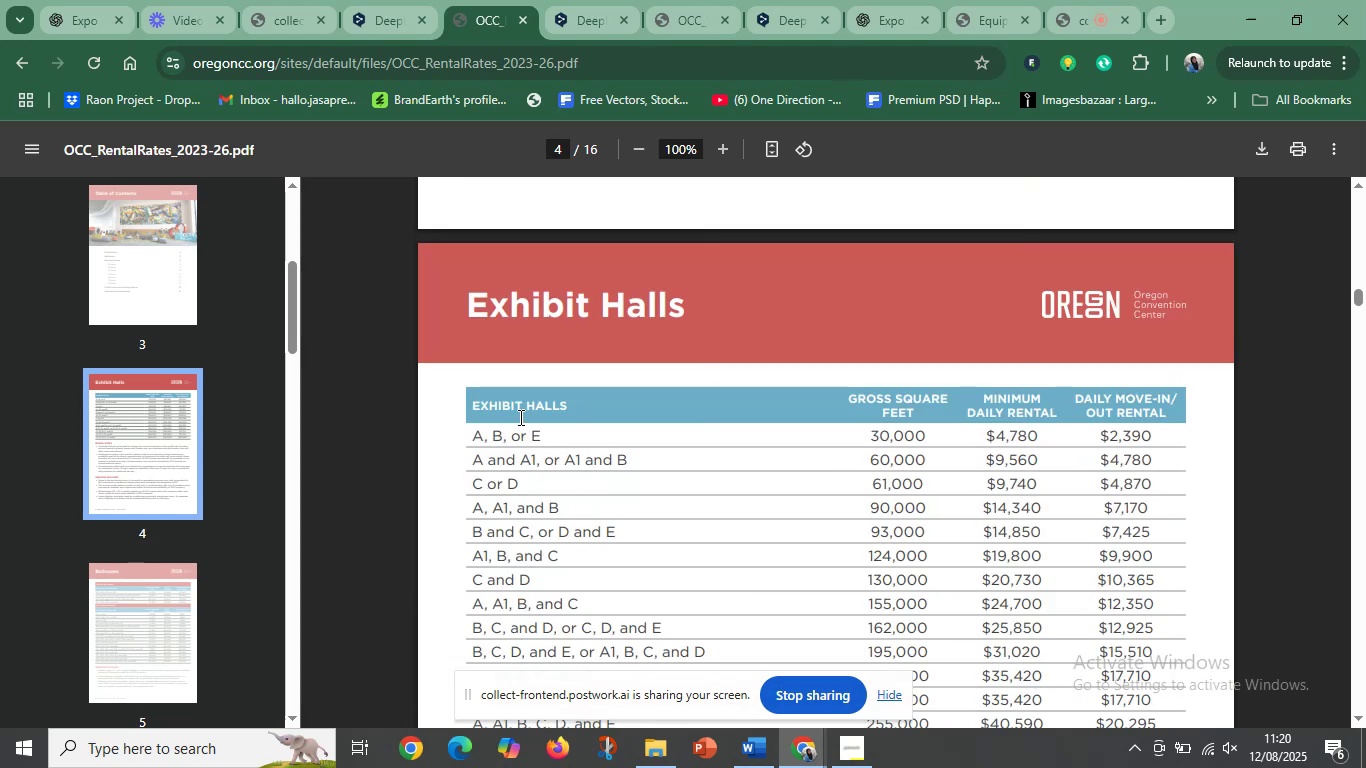 
left_click([518, 415])
 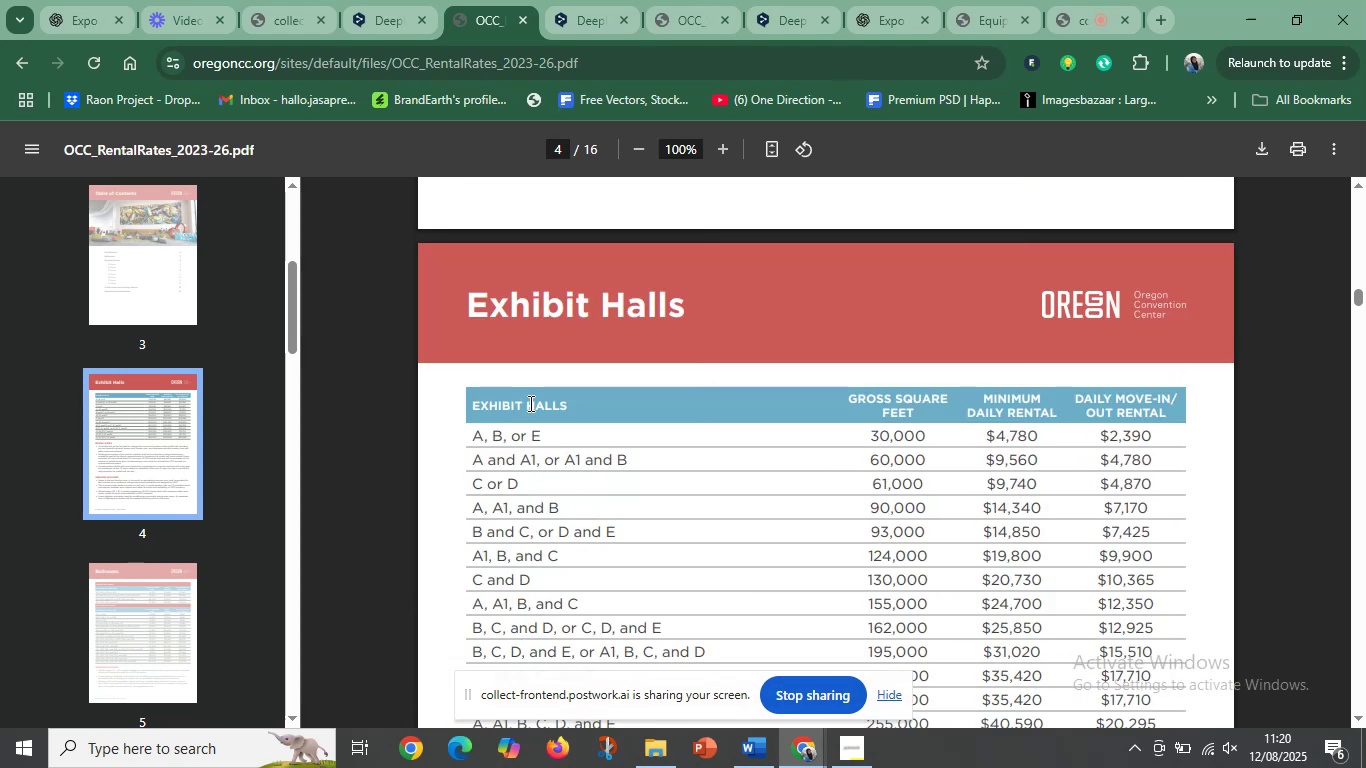 
left_click([529, 403])
 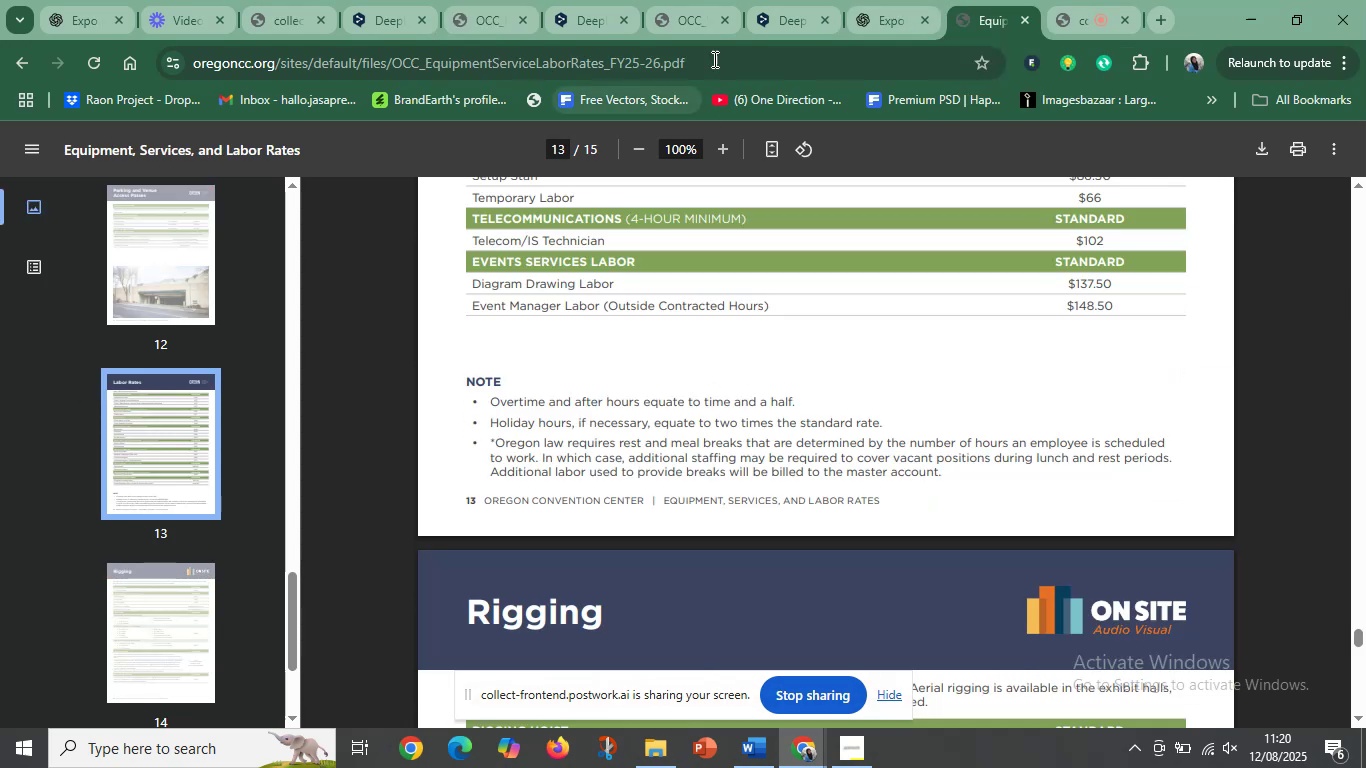 
wait(5.0)
 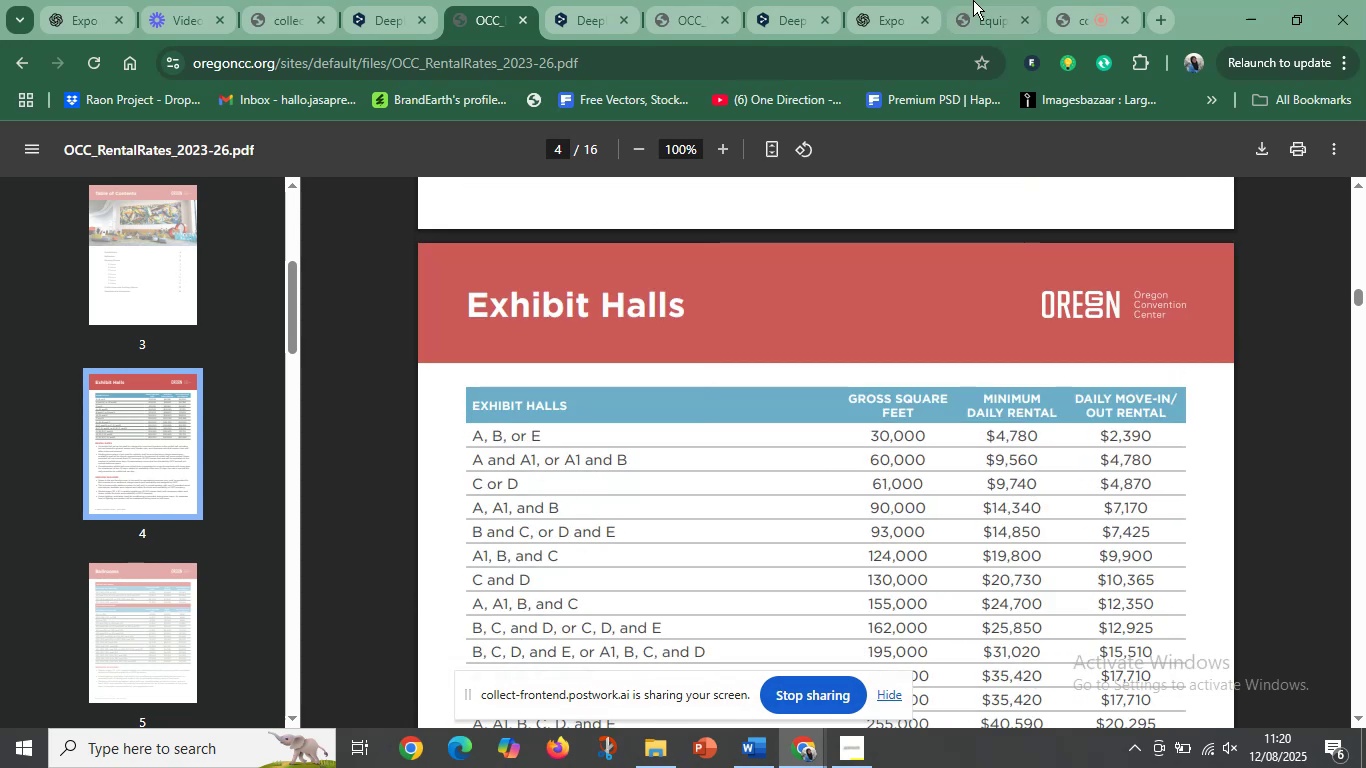 
left_click([666, 0])
 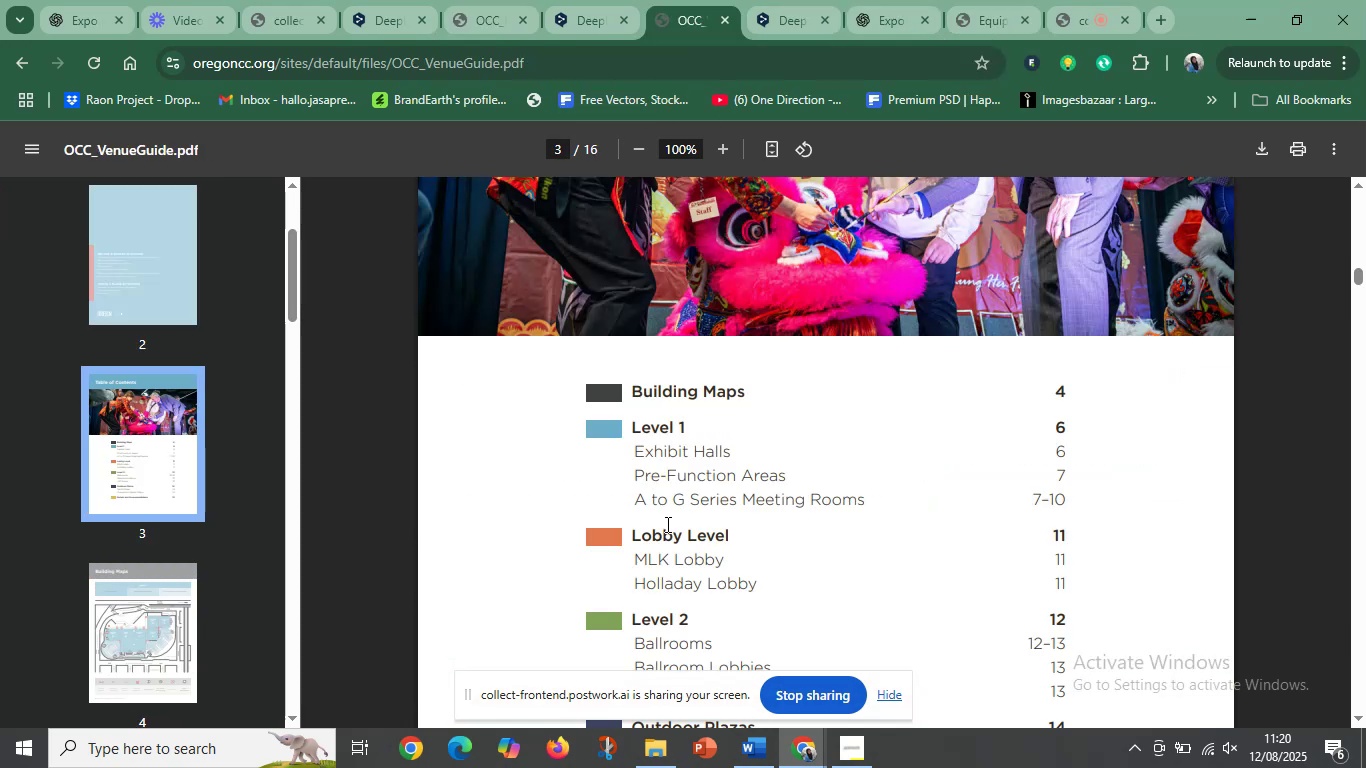 
scroll: coordinate [655, 510], scroll_direction: down, amount: 25.0
 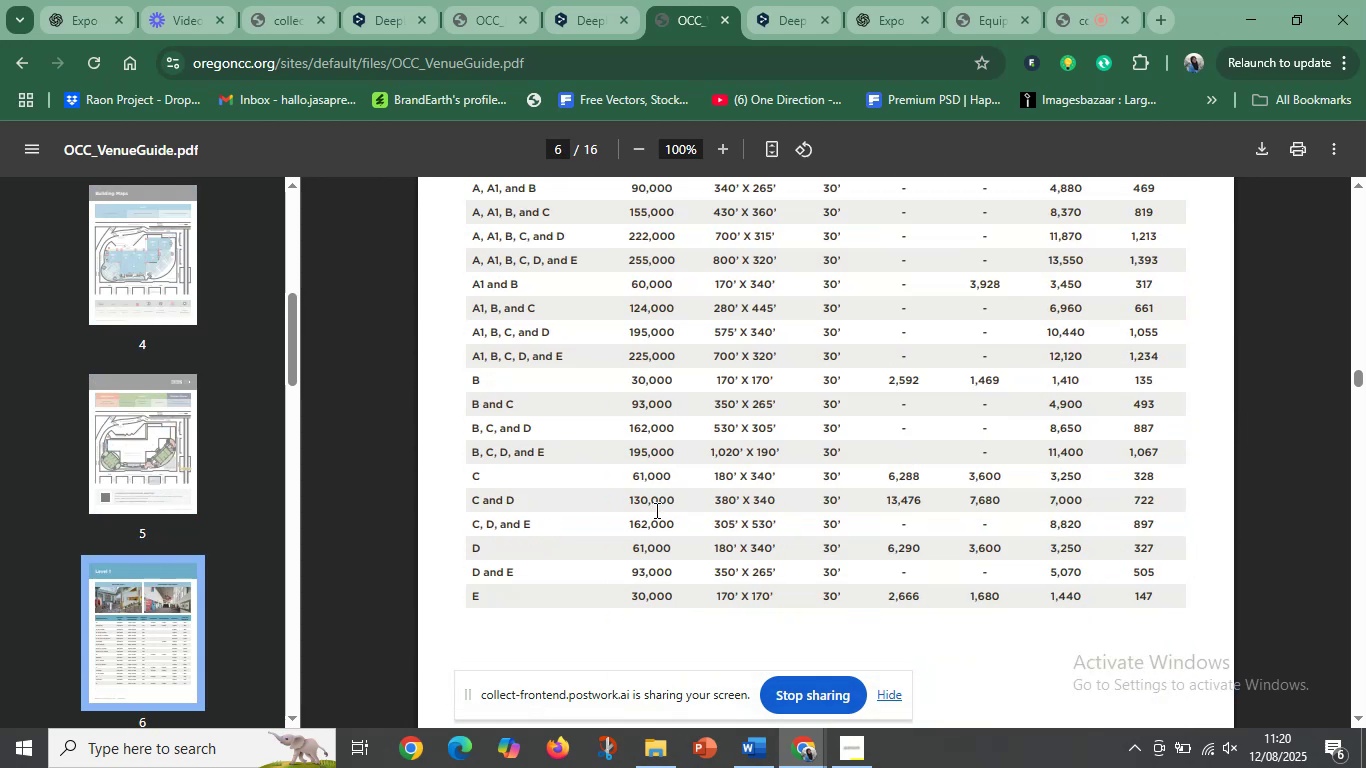 
scroll: coordinate [655, 510], scroll_direction: up, amount: 2.0
 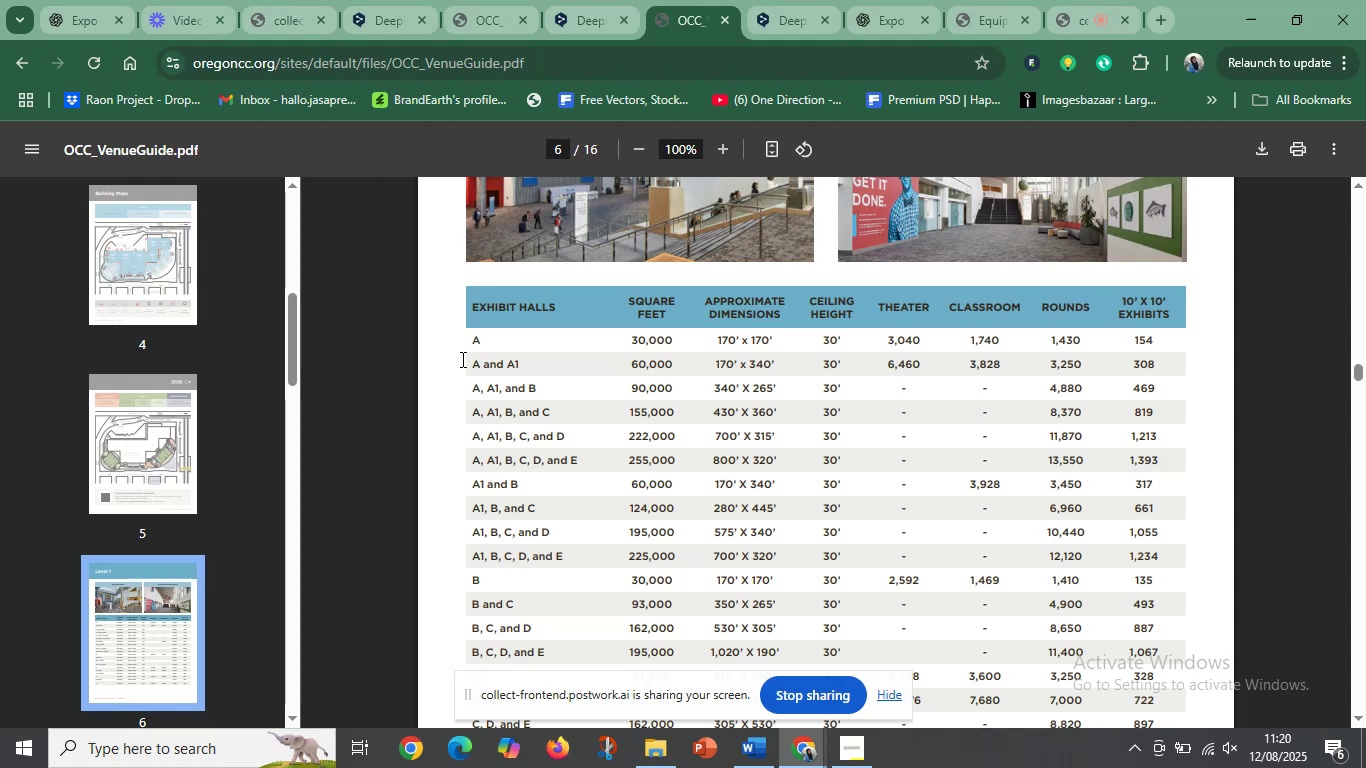 
wait(6.25)
 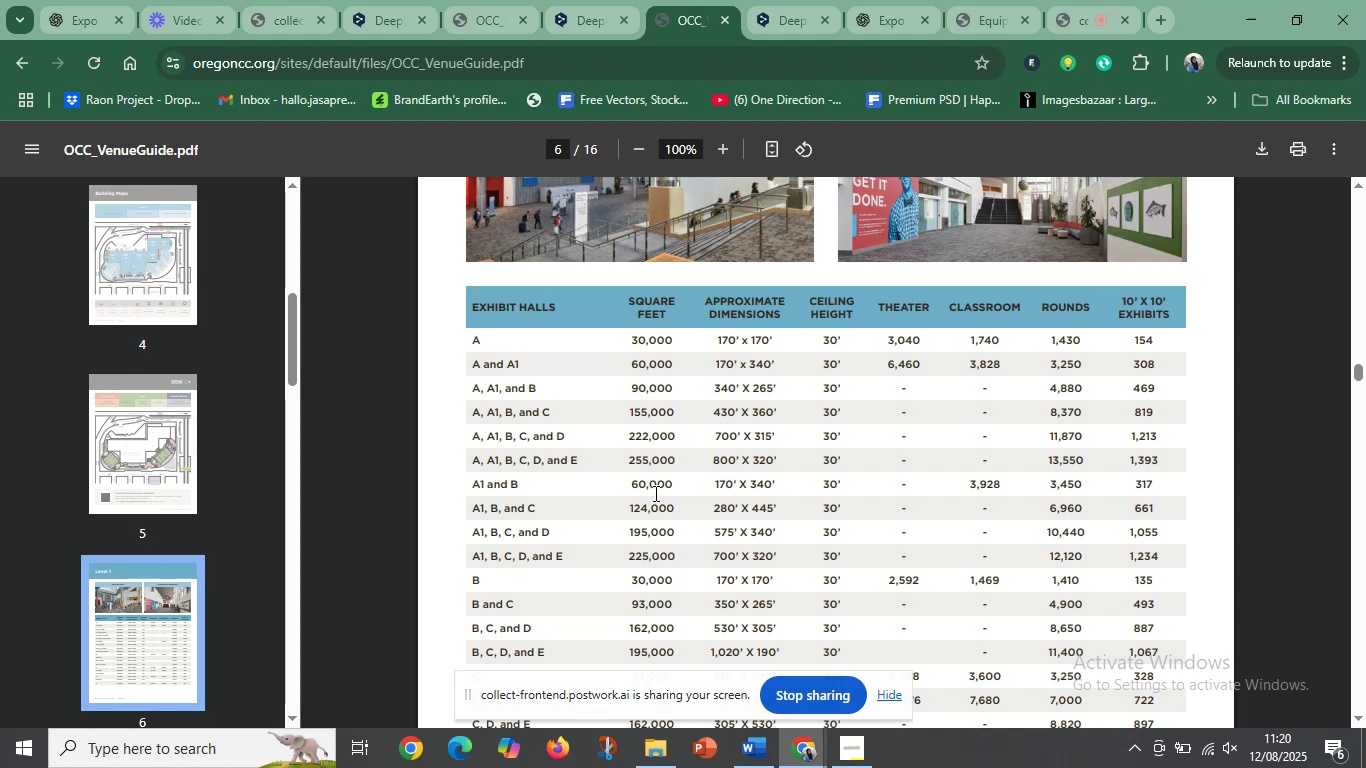 
left_click([752, 746])
 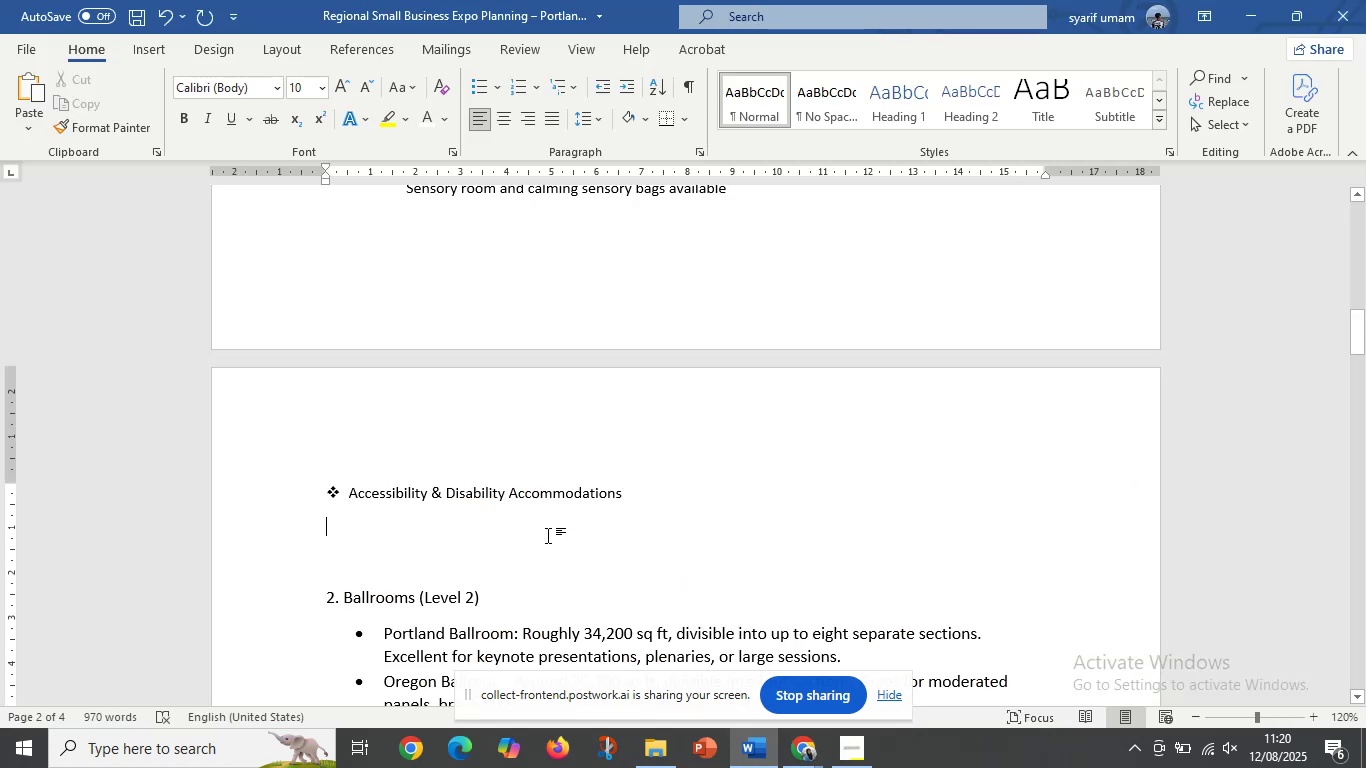 
scroll: coordinate [563, 522], scroll_direction: up, amount: 14.0
 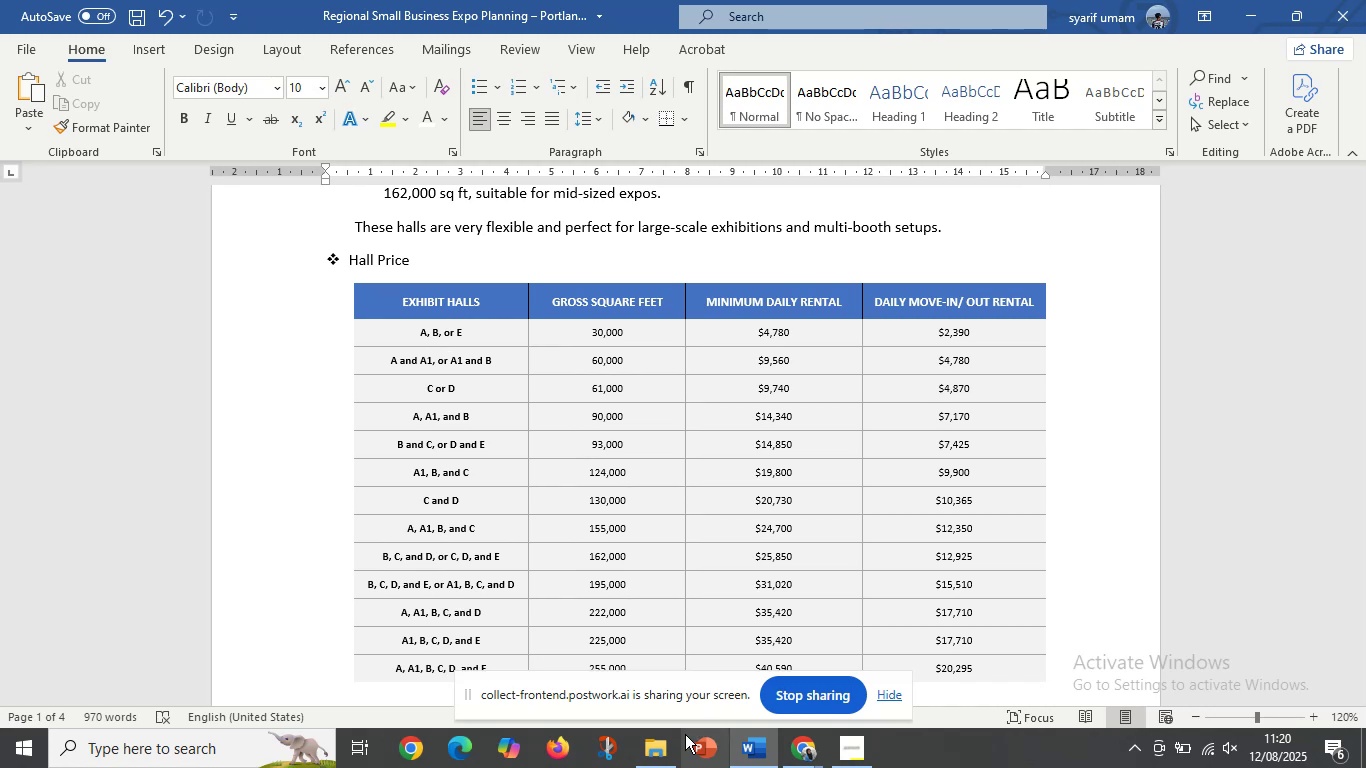 
left_click([756, 751])
 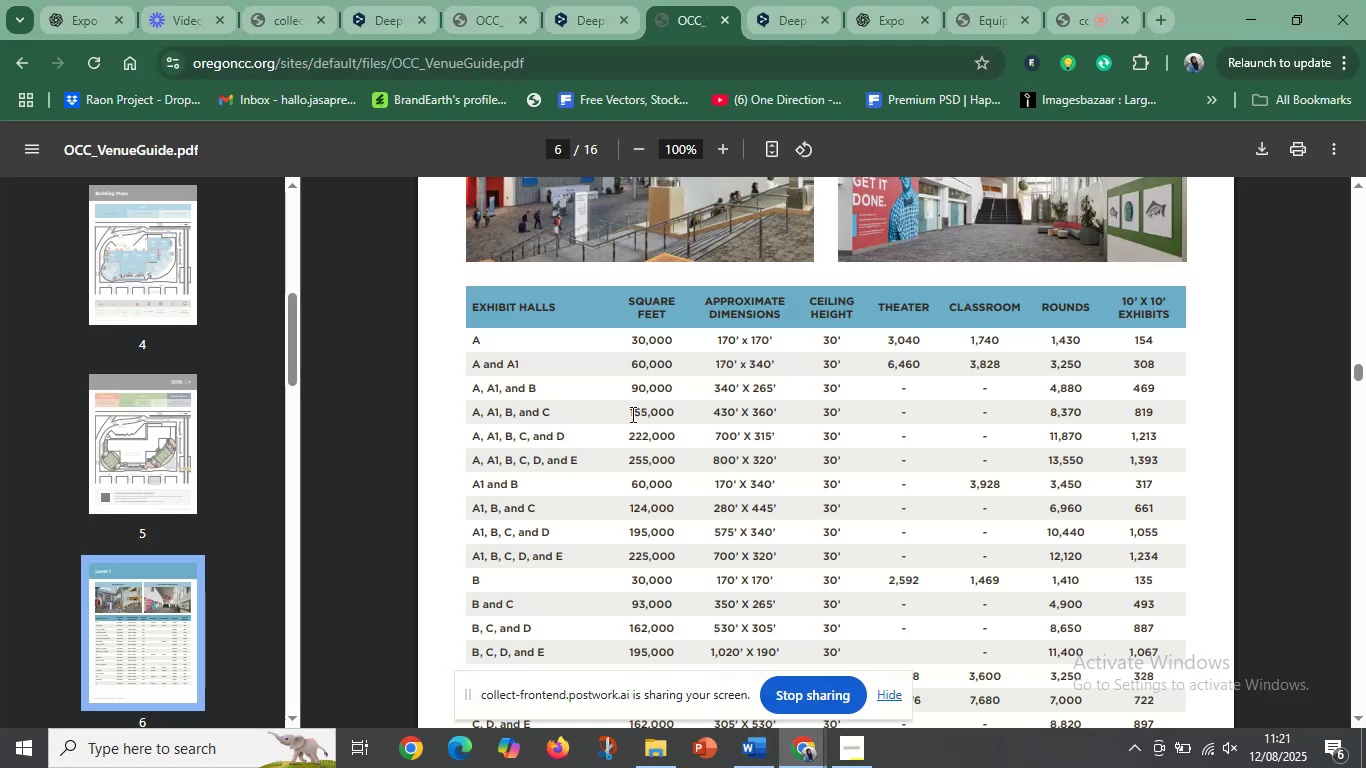 
wait(5.15)
 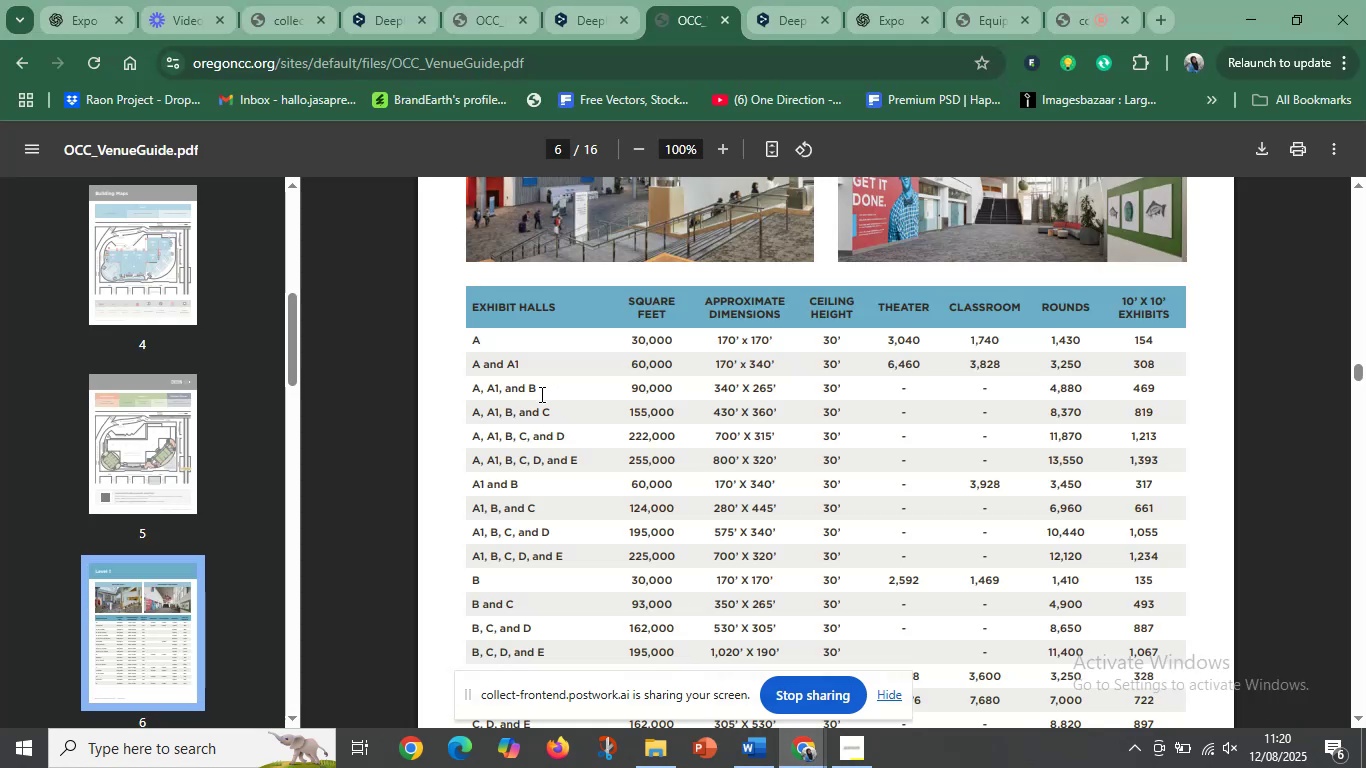 
scroll: coordinate [818, 477], scroll_direction: down, amount: 4.0
 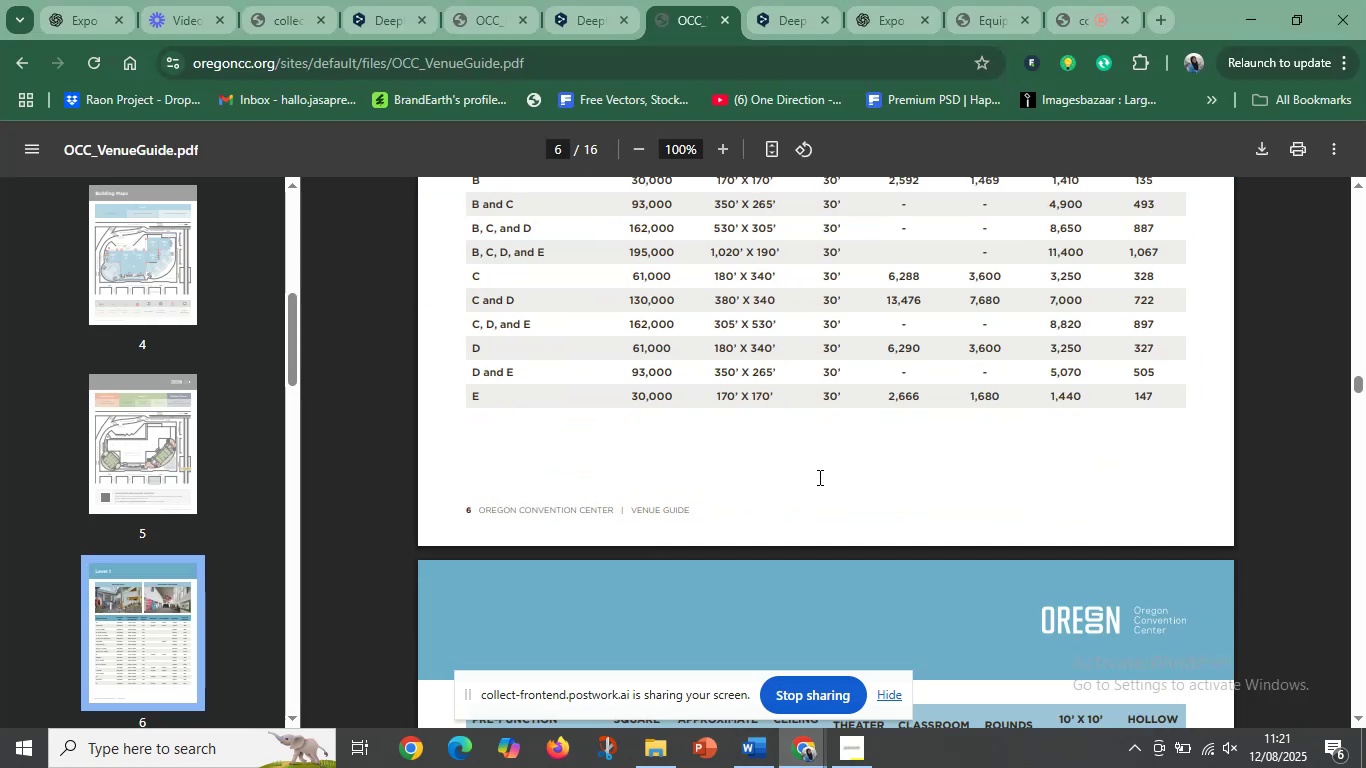 
scroll: coordinate [818, 477], scroll_direction: up, amount: 4.0
 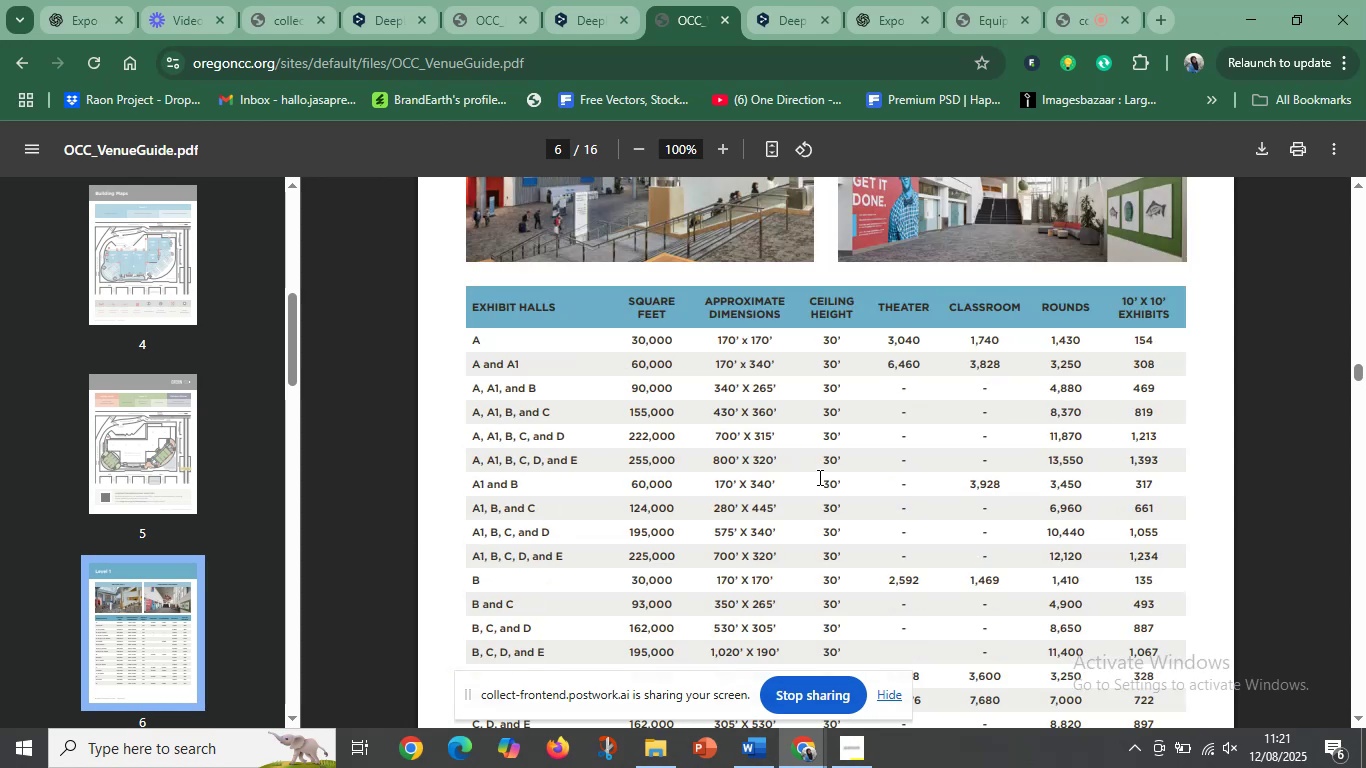 
scroll: coordinate [818, 477], scroll_direction: down, amount: 5.0
 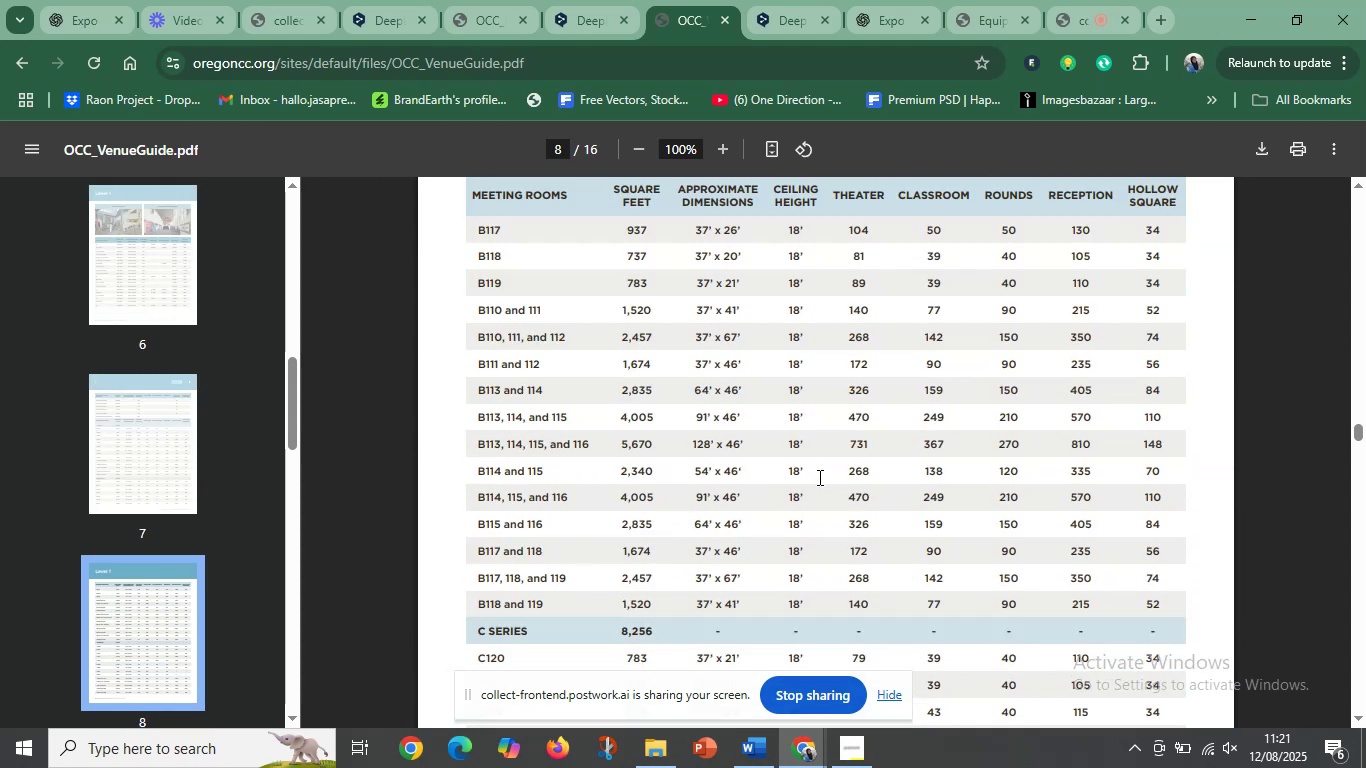 
scroll: coordinate [818, 477], scroll_direction: up, amount: 1.0
 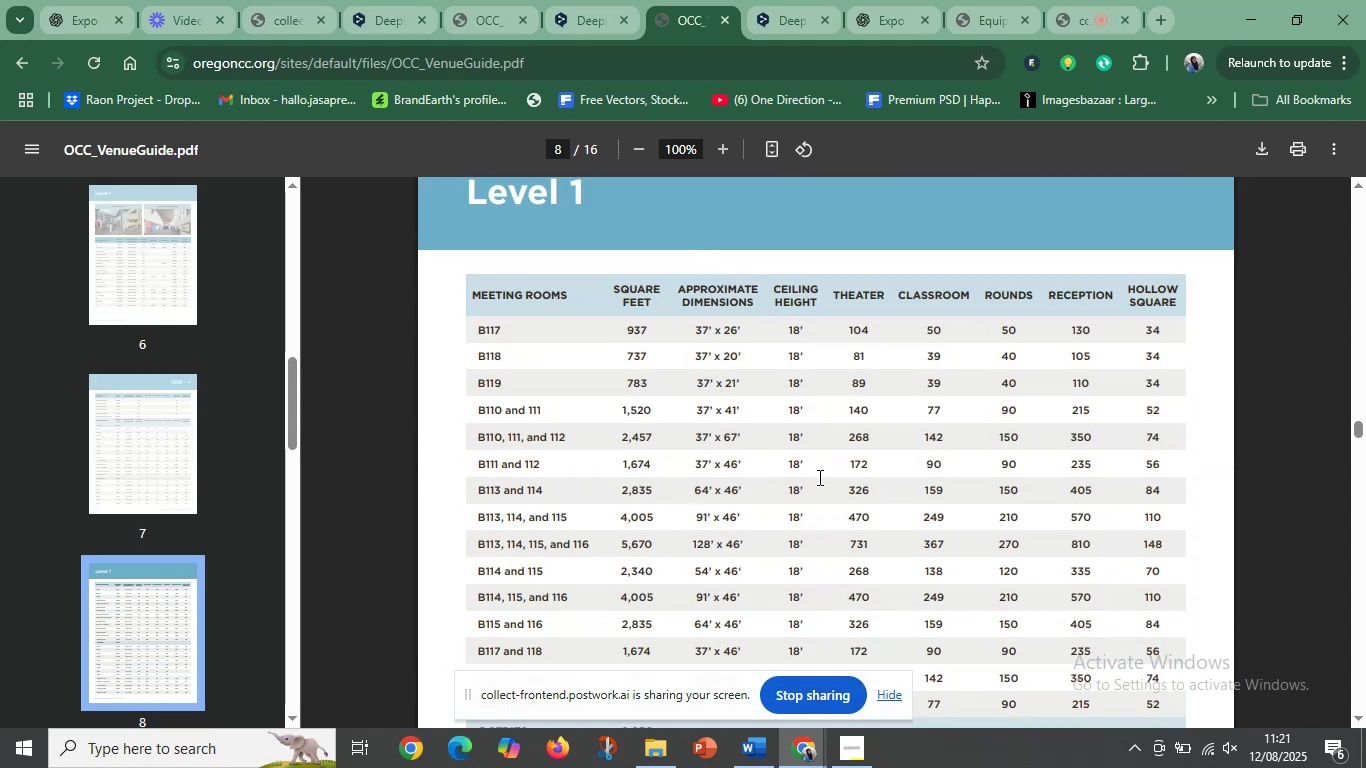 
scroll: coordinate [818, 477], scroll_direction: down, amount: 3.0
 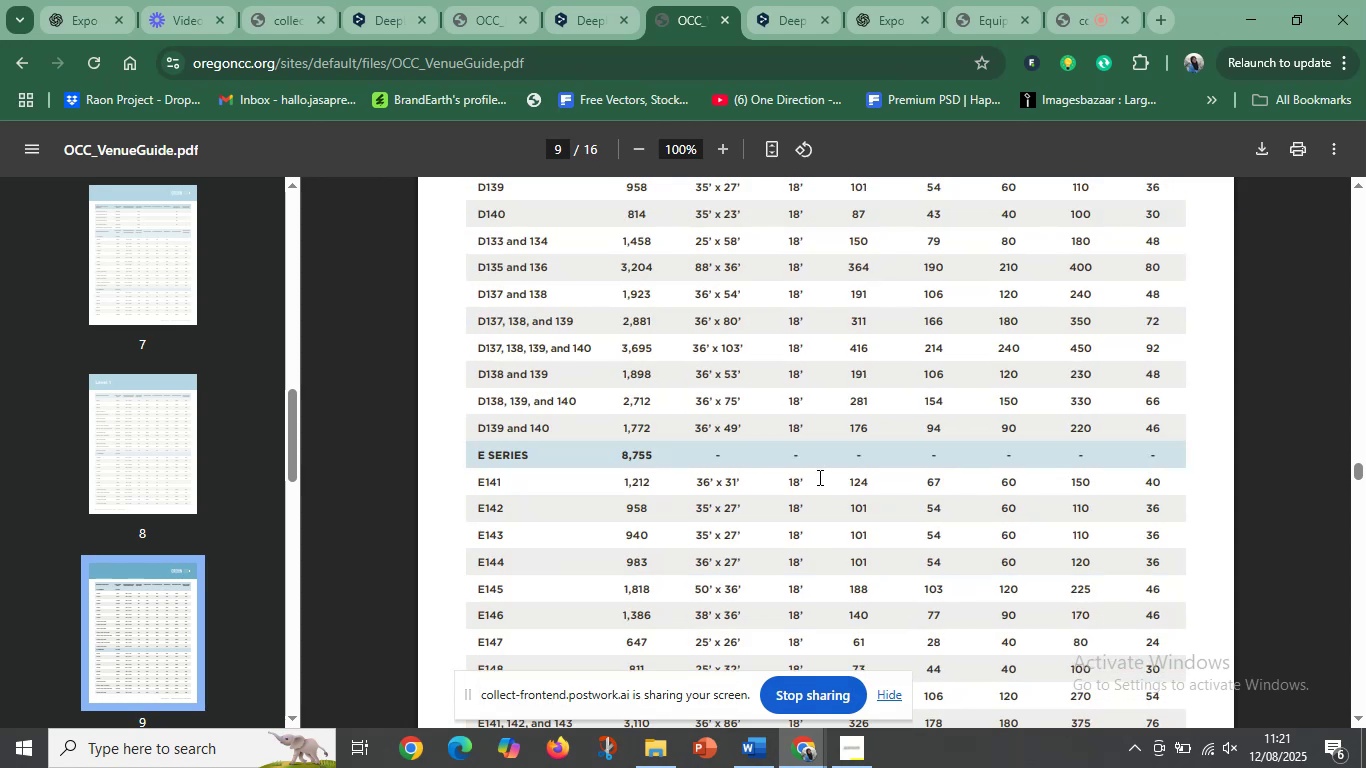 
scroll: coordinate [818, 477], scroll_direction: up, amount: 10.0
 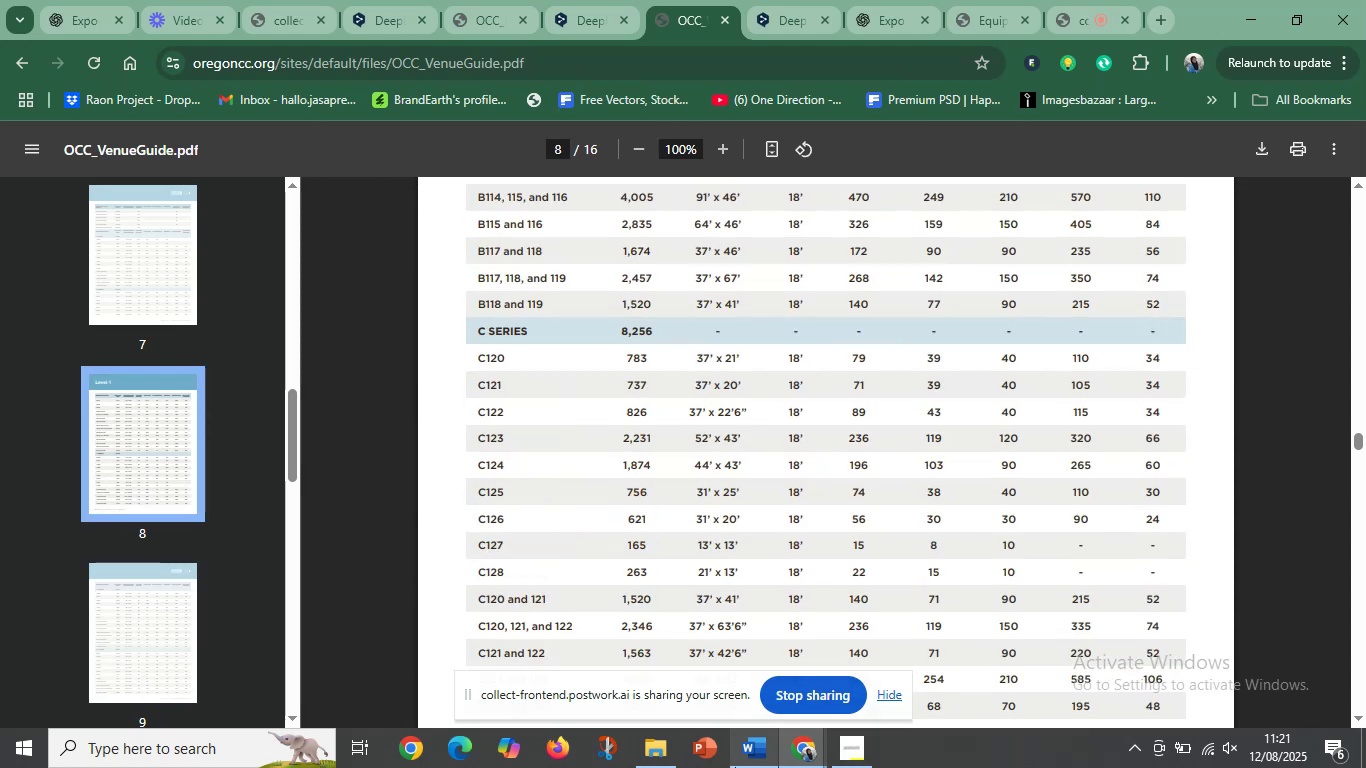 
left_click([743, 766])
 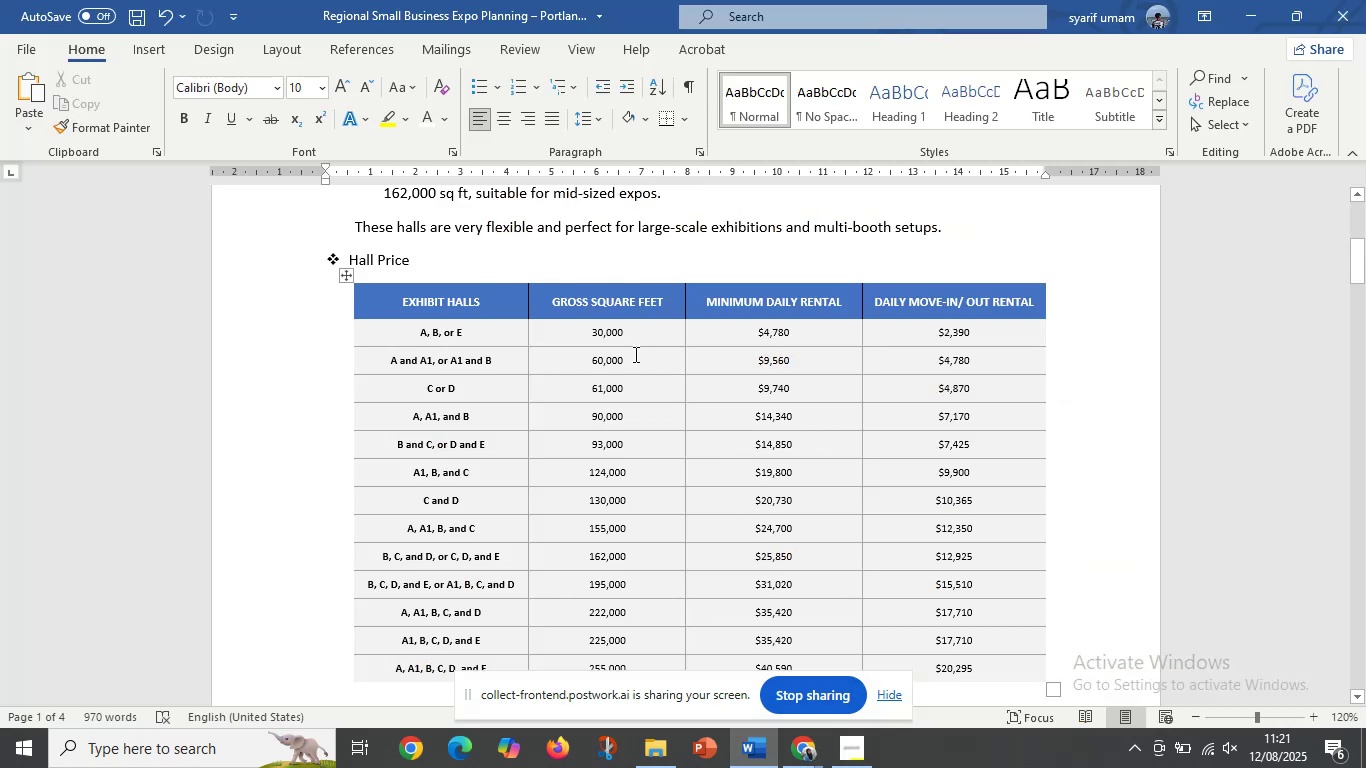 
scroll: coordinate [632, 353], scroll_direction: up, amount: 6.0
 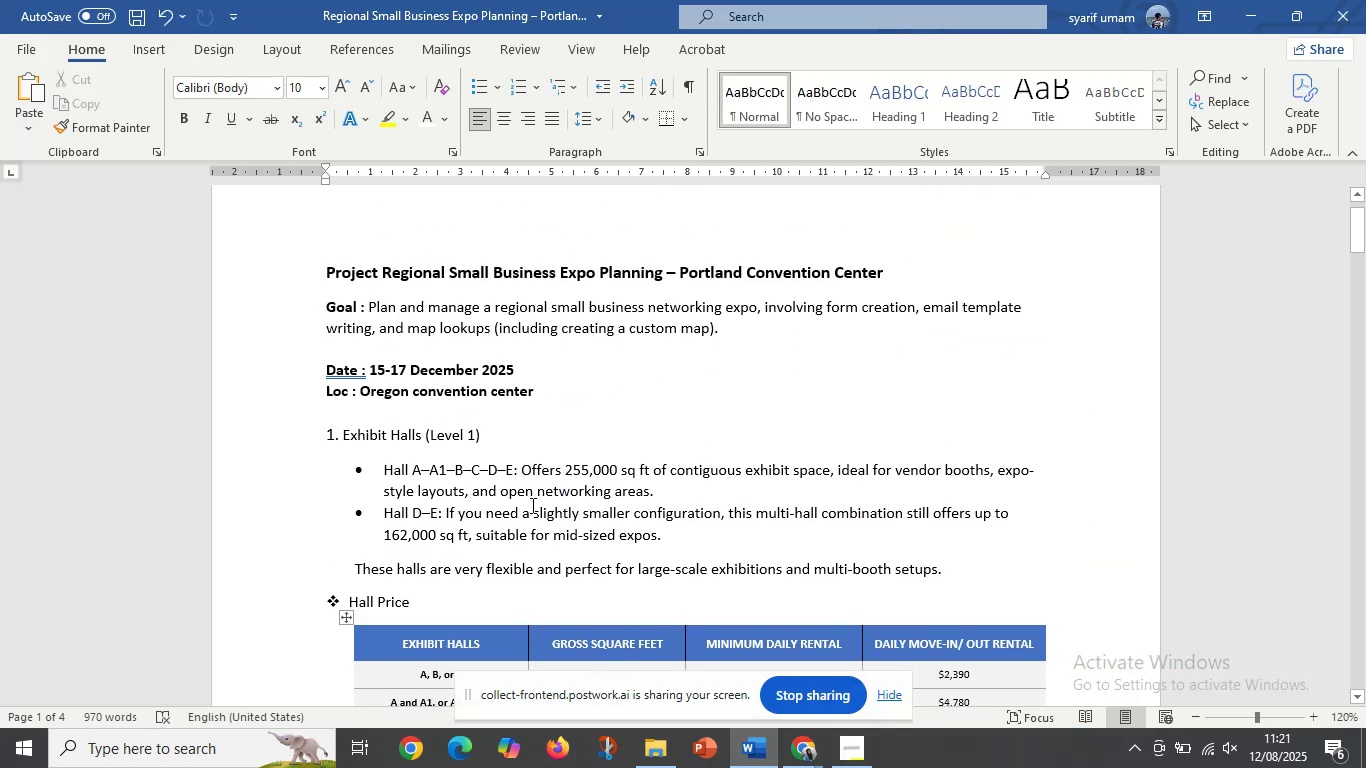 
scroll: coordinate [570, 501], scroll_direction: down, amount: 13.0
 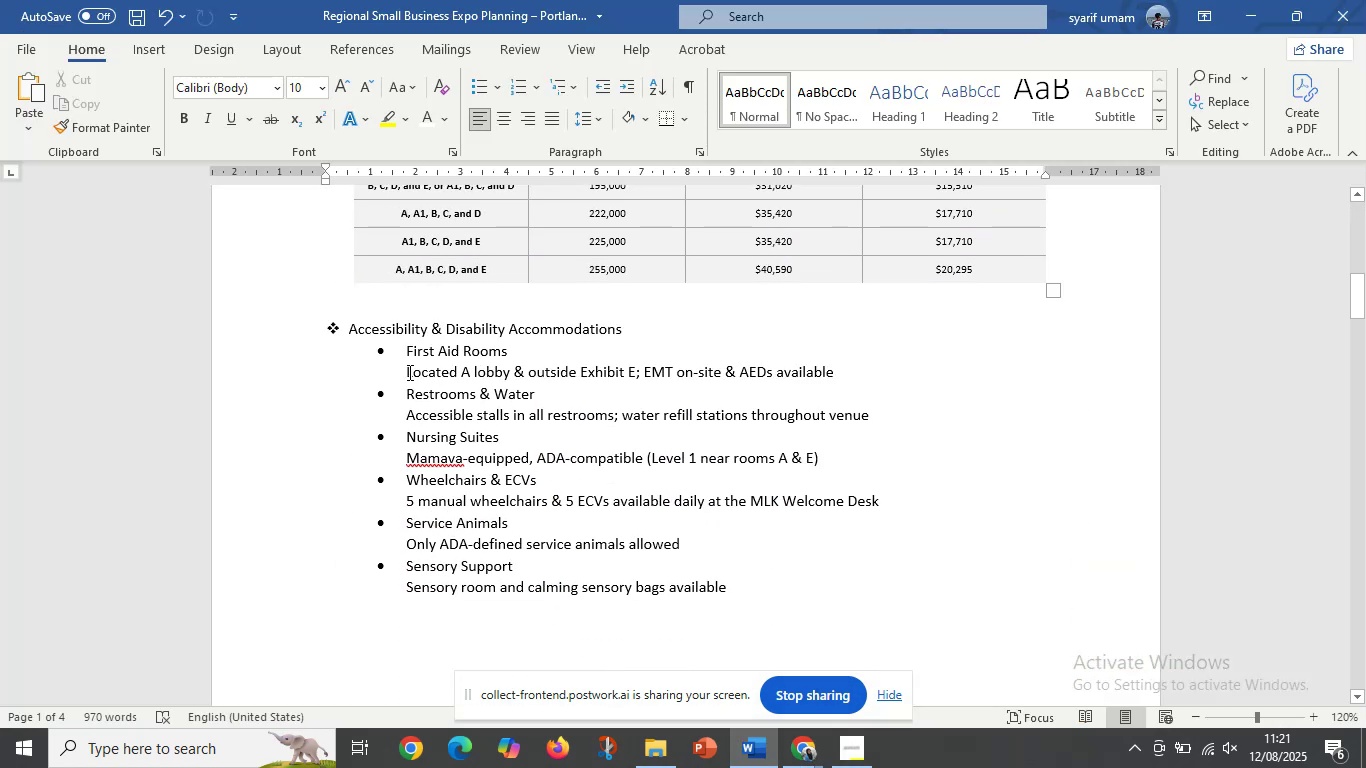 
left_click_drag(start_coordinate=[406, 373], to_coordinate=[874, 372])
 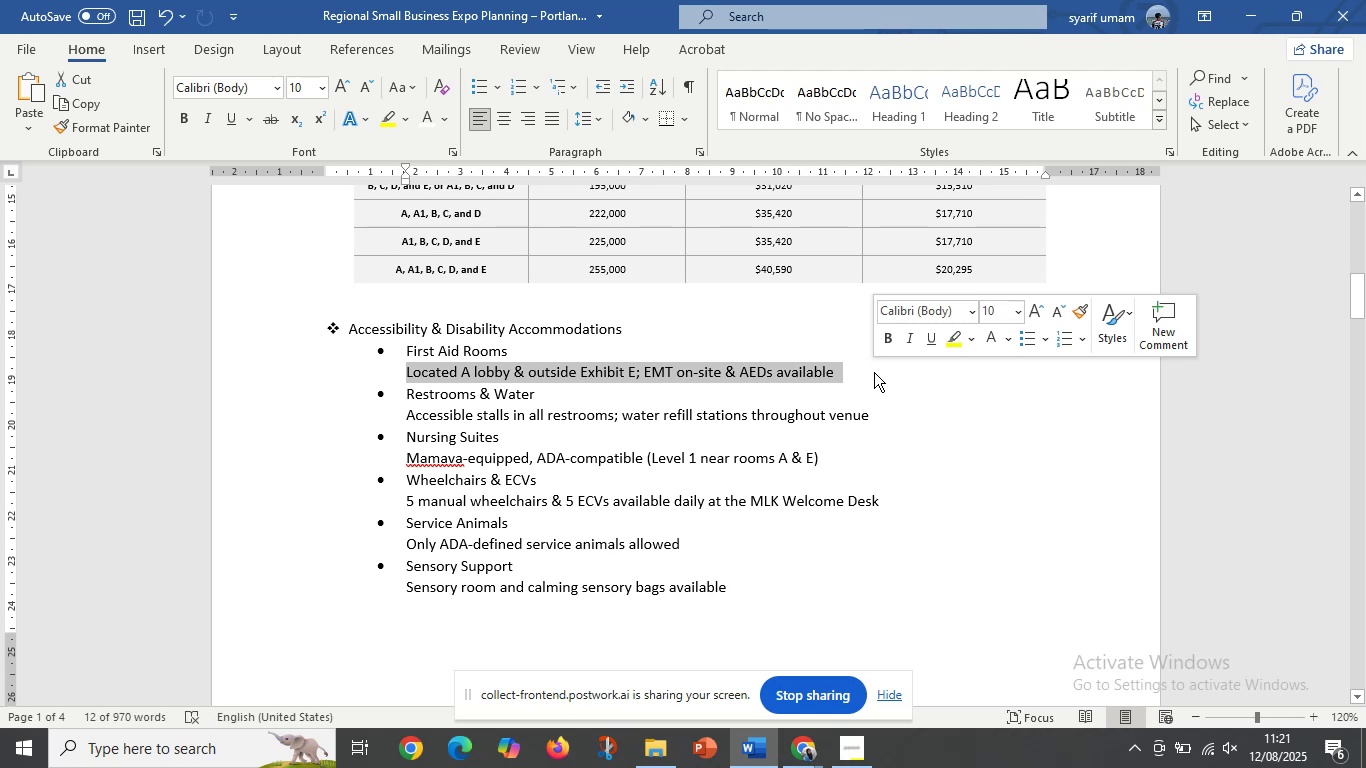 
key(Control+C)
 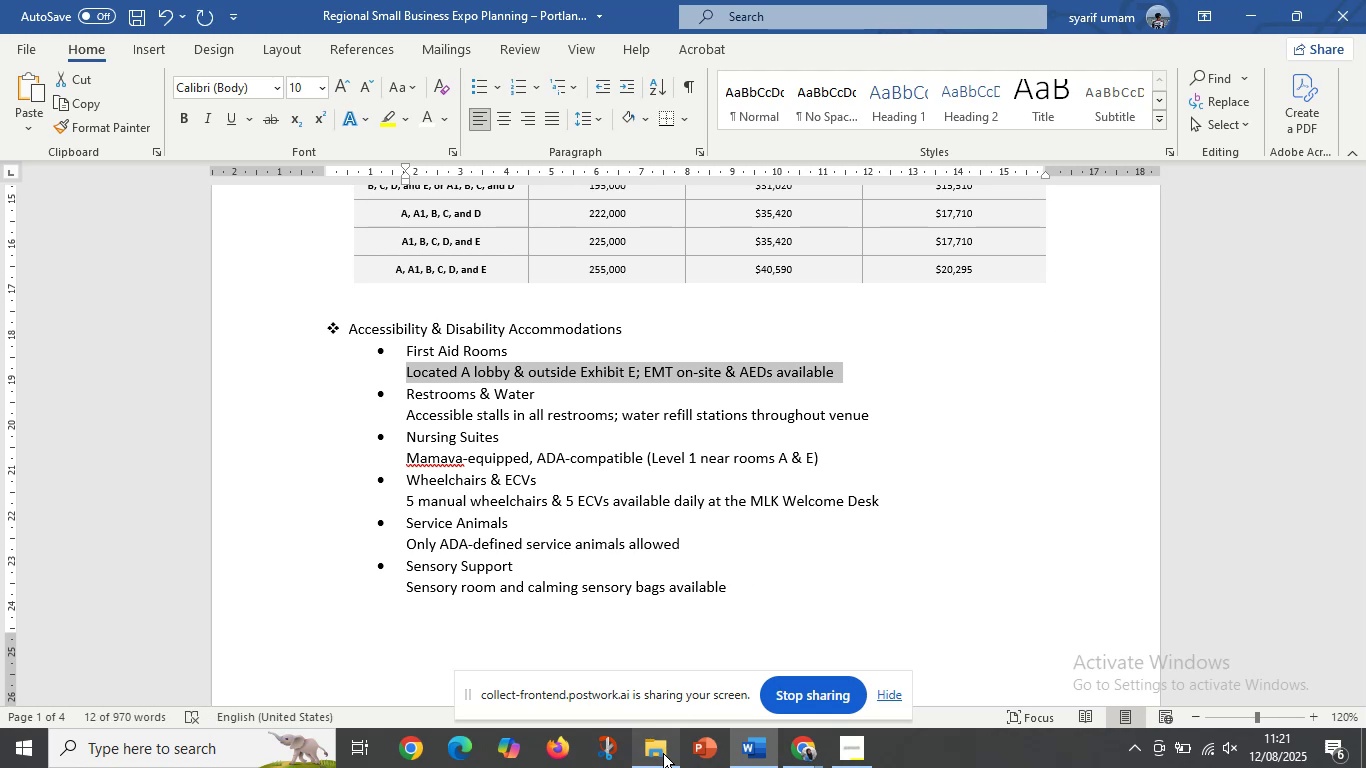 
left_click([663, 753])
 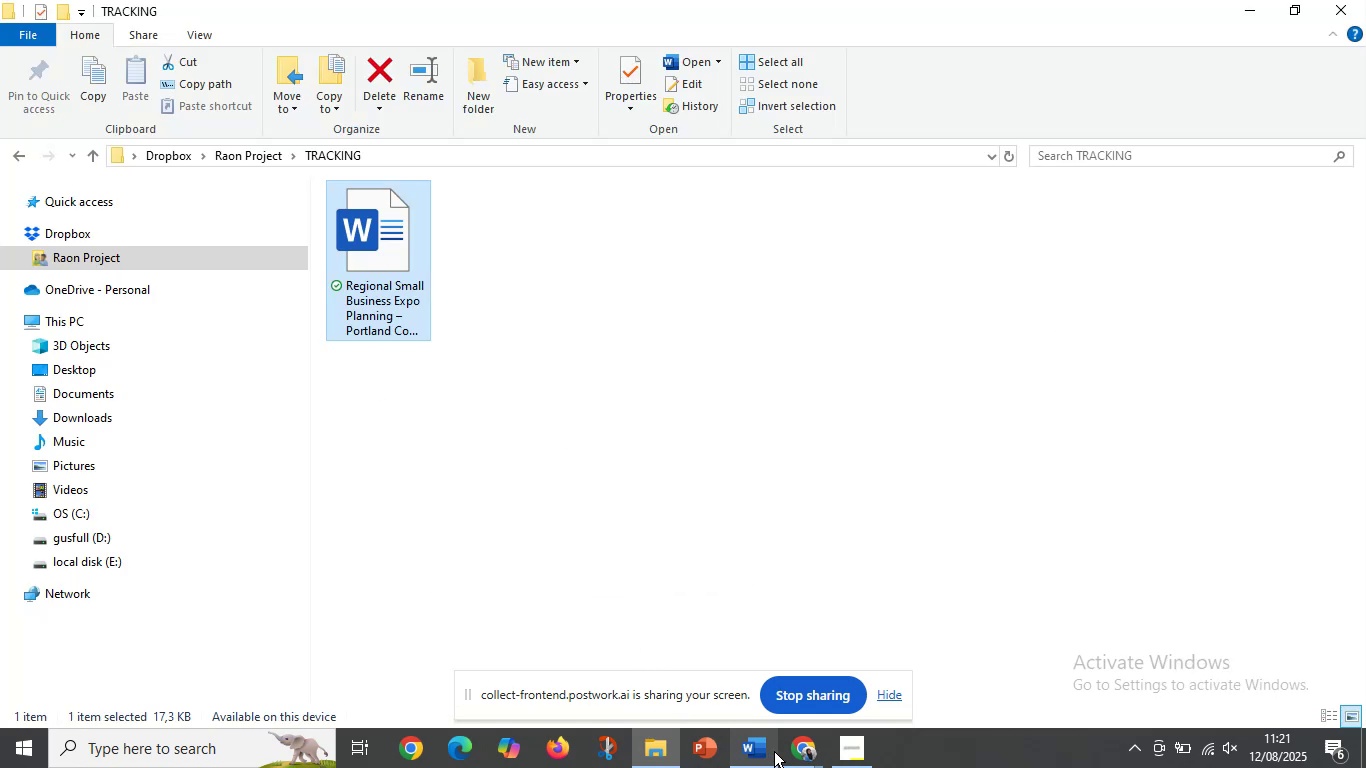 
left_click([800, 749])
 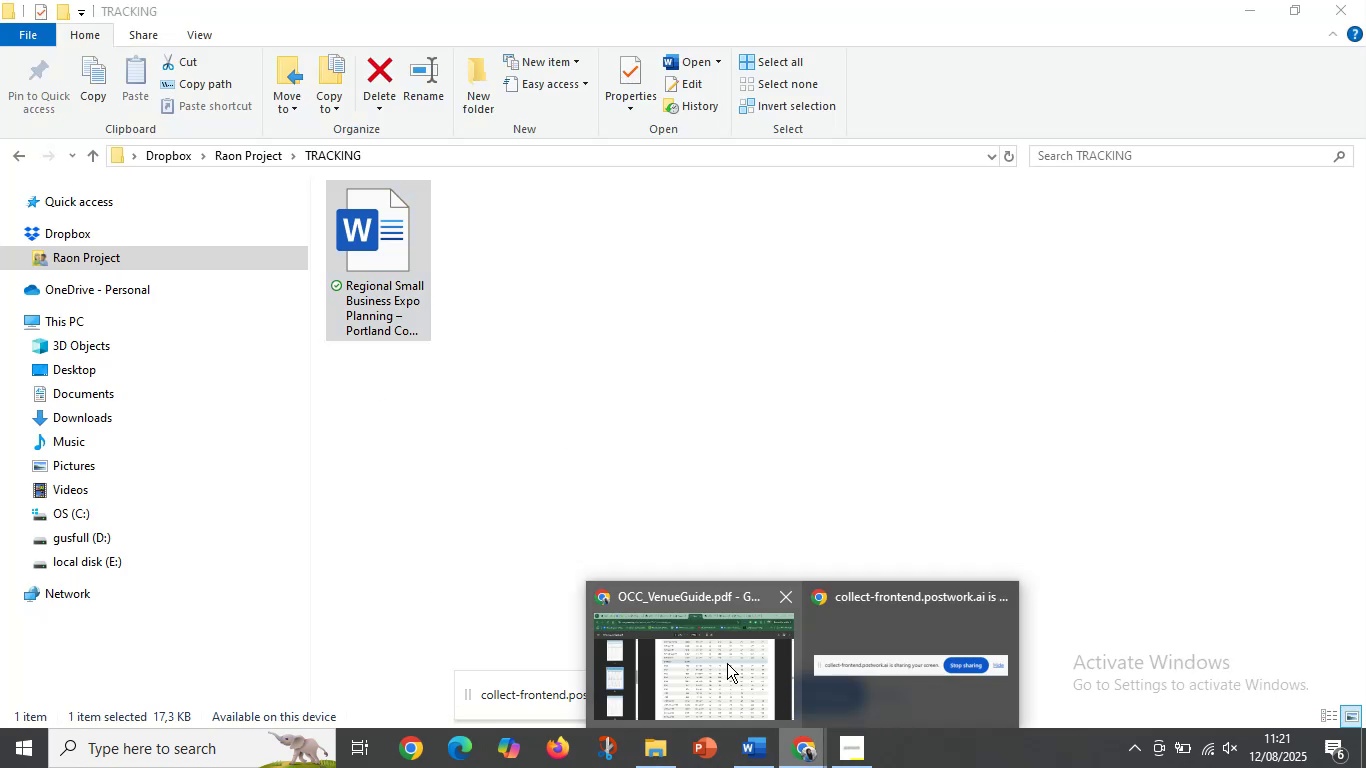 
left_click([727, 663])
 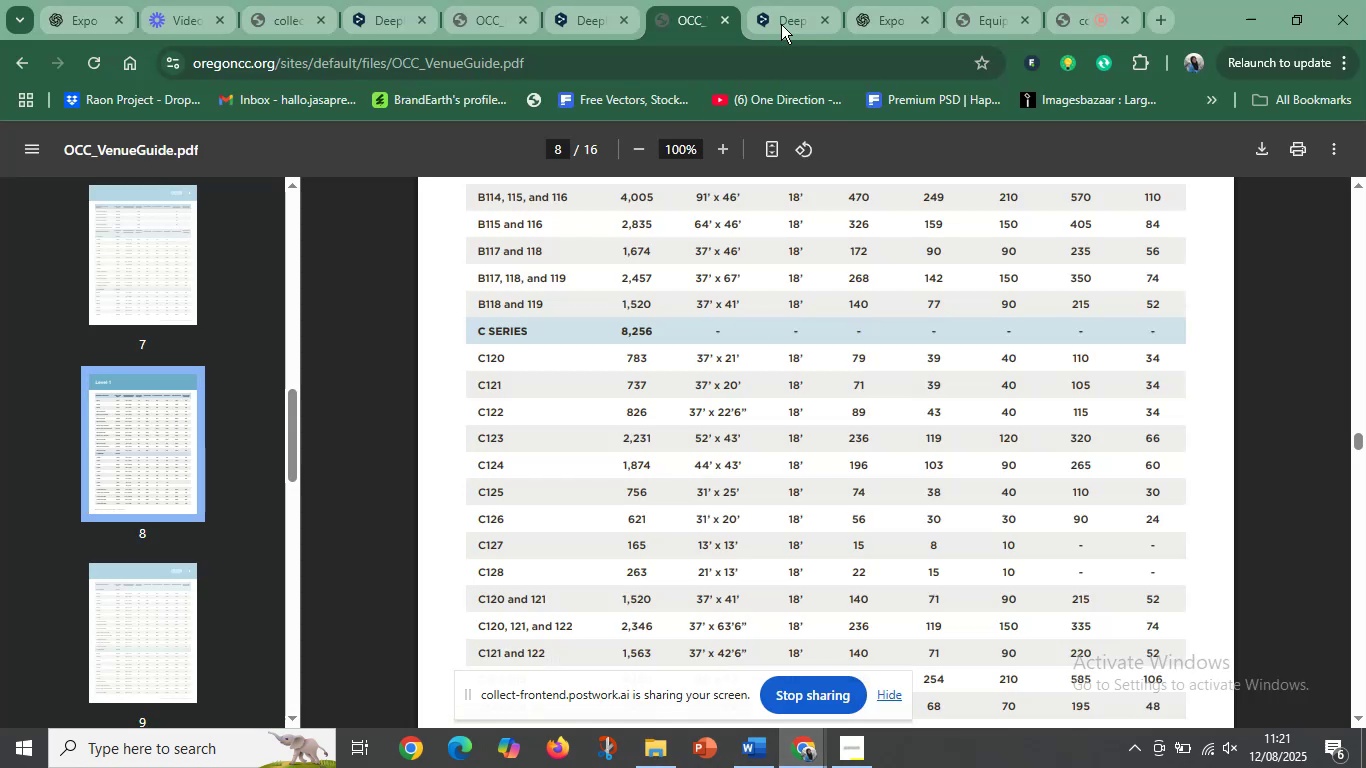 
left_click([792, 1])
 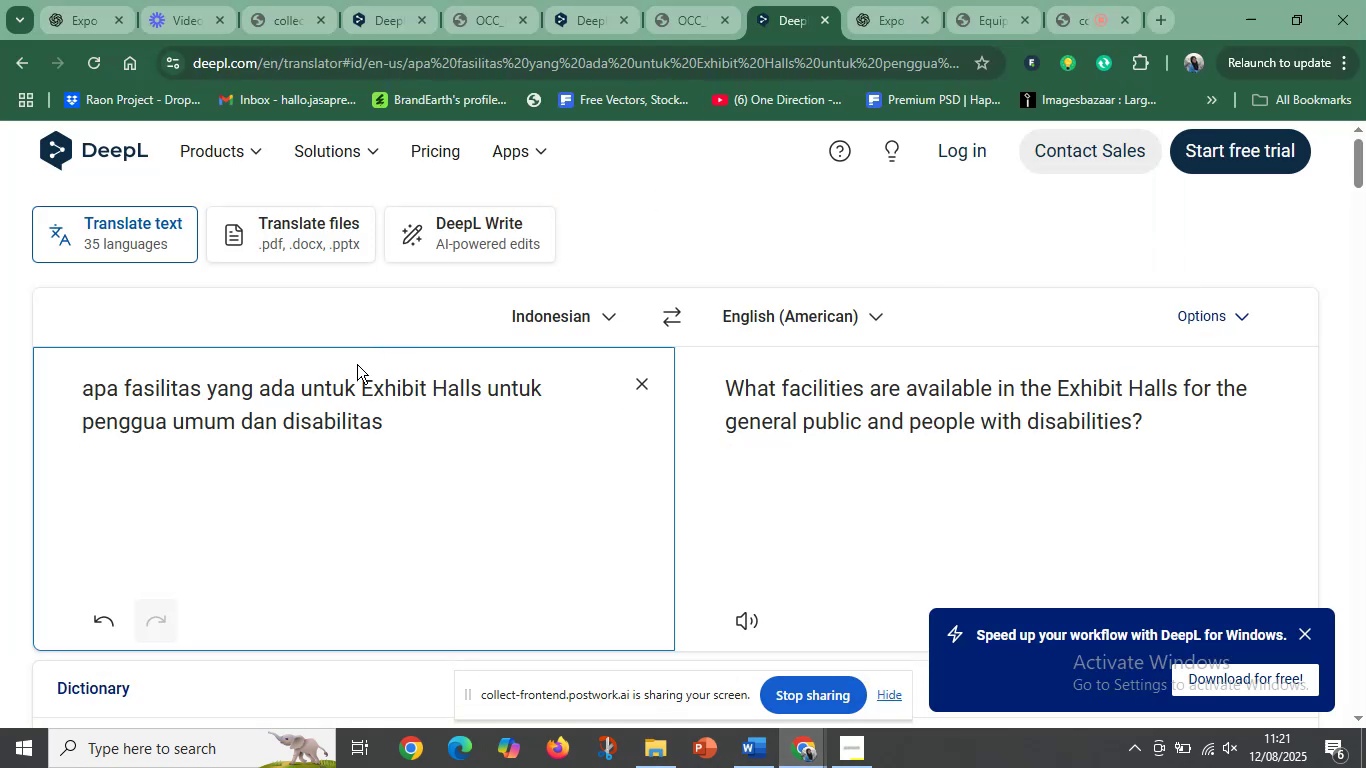 
left_click([376, 386])
 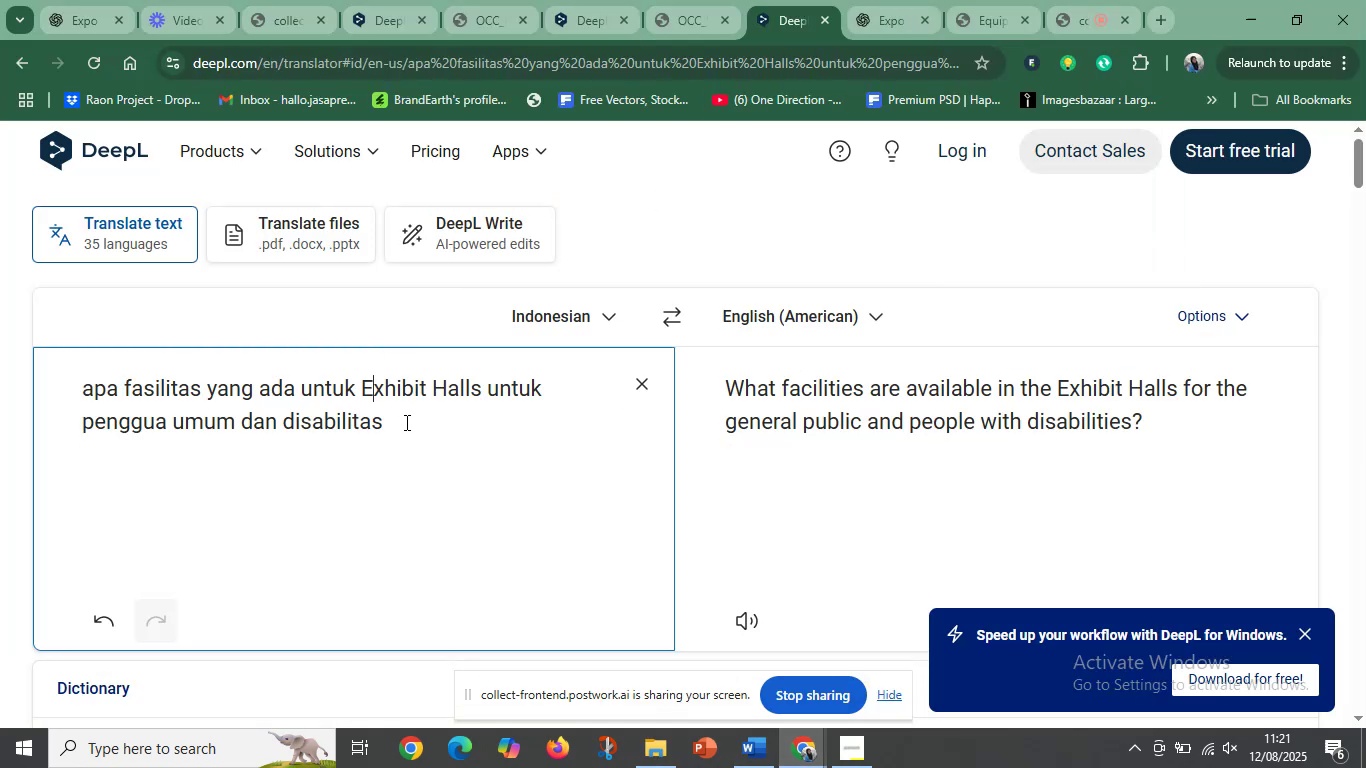 
left_click_drag(start_coordinate=[405, 422], to_coordinate=[40, 390])
 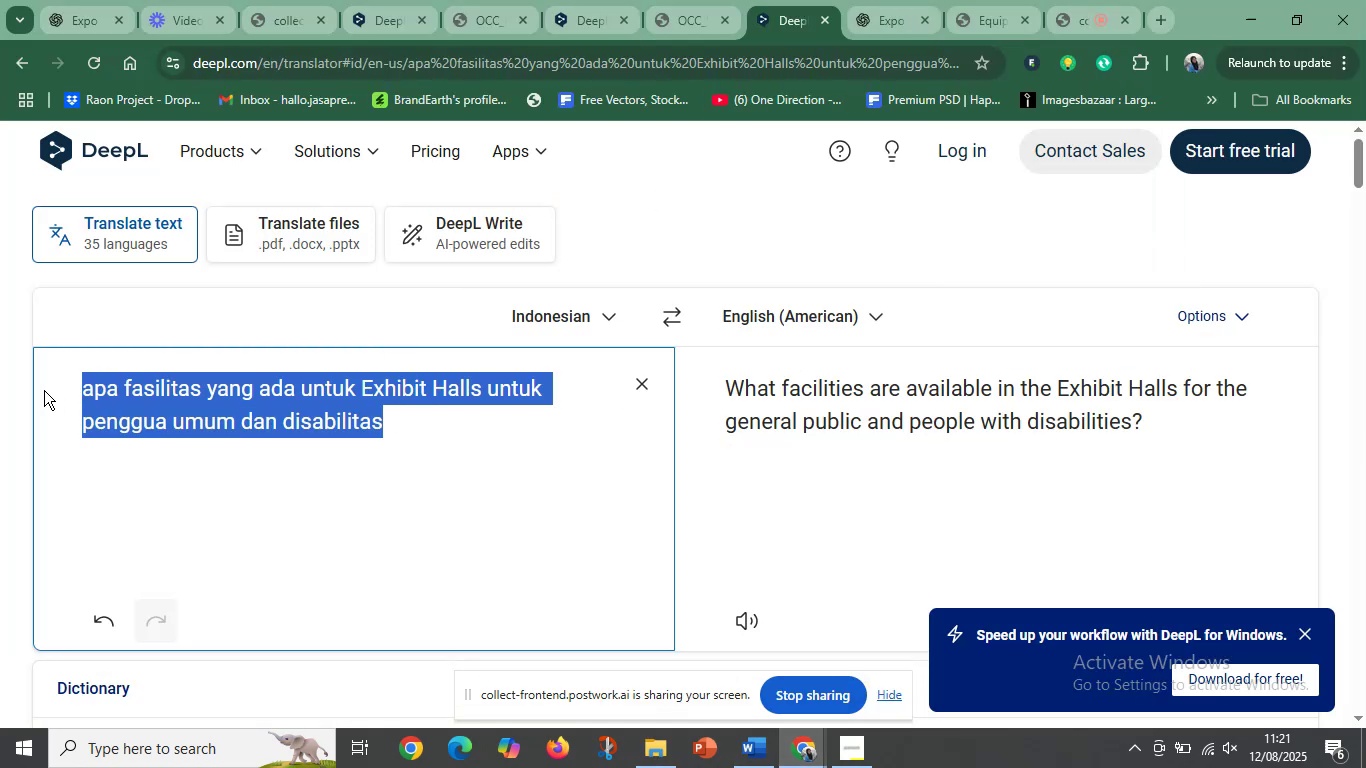 
key(Control+V)
 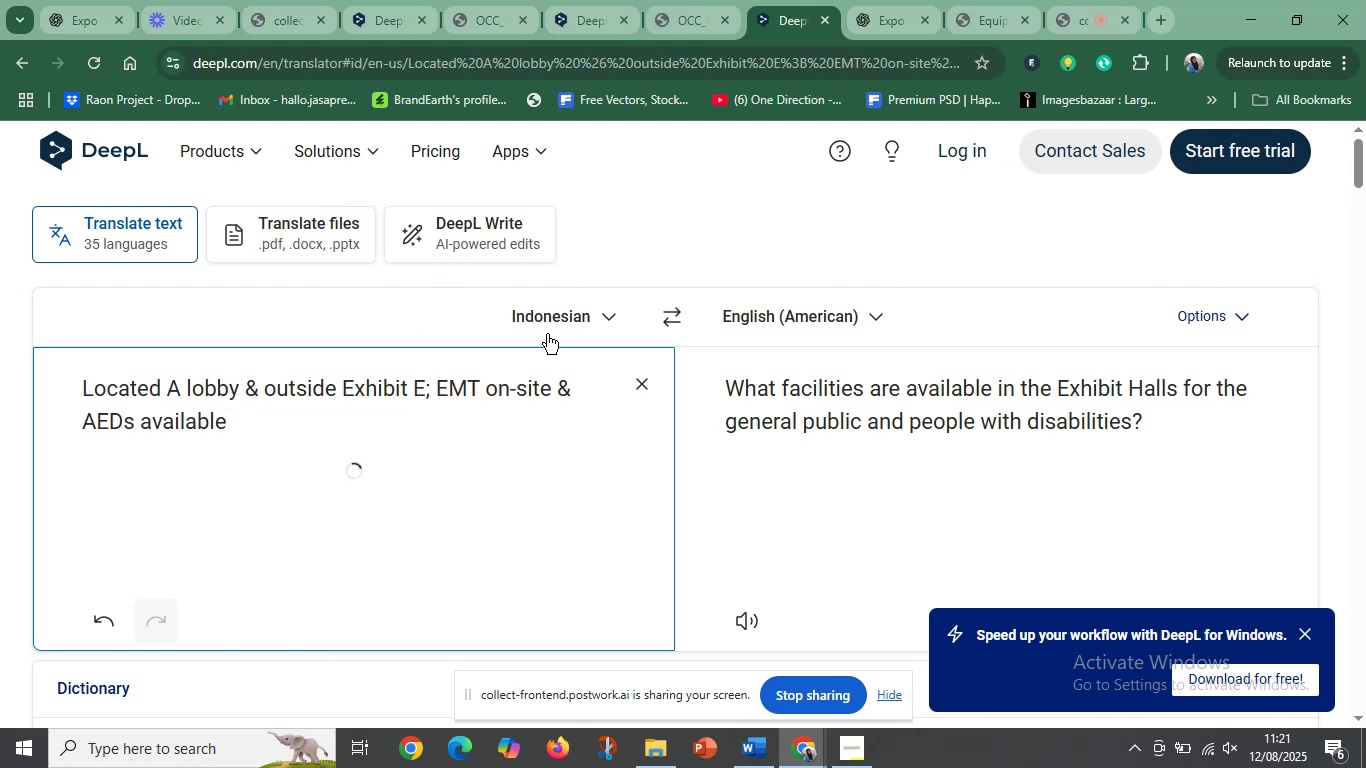 
mouse_move([565, 363])
 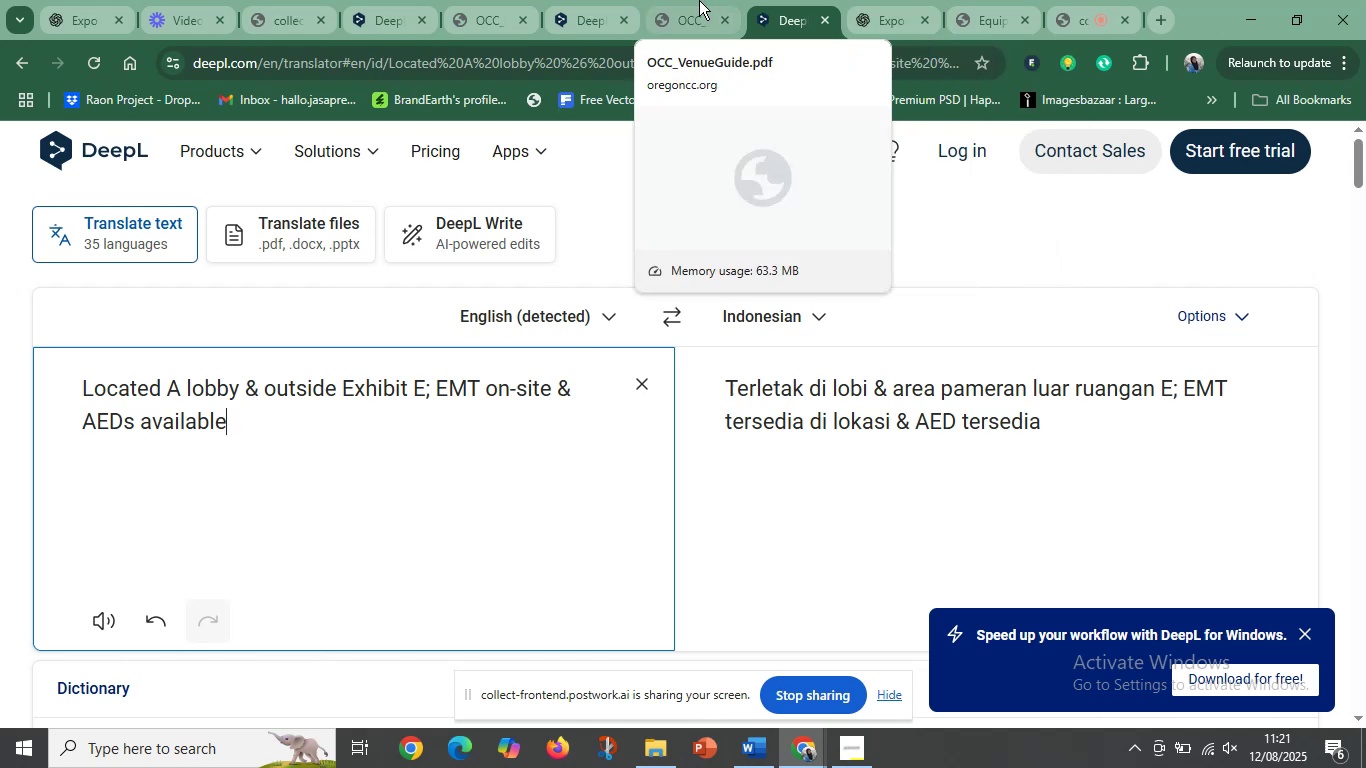 
wait(11.37)
 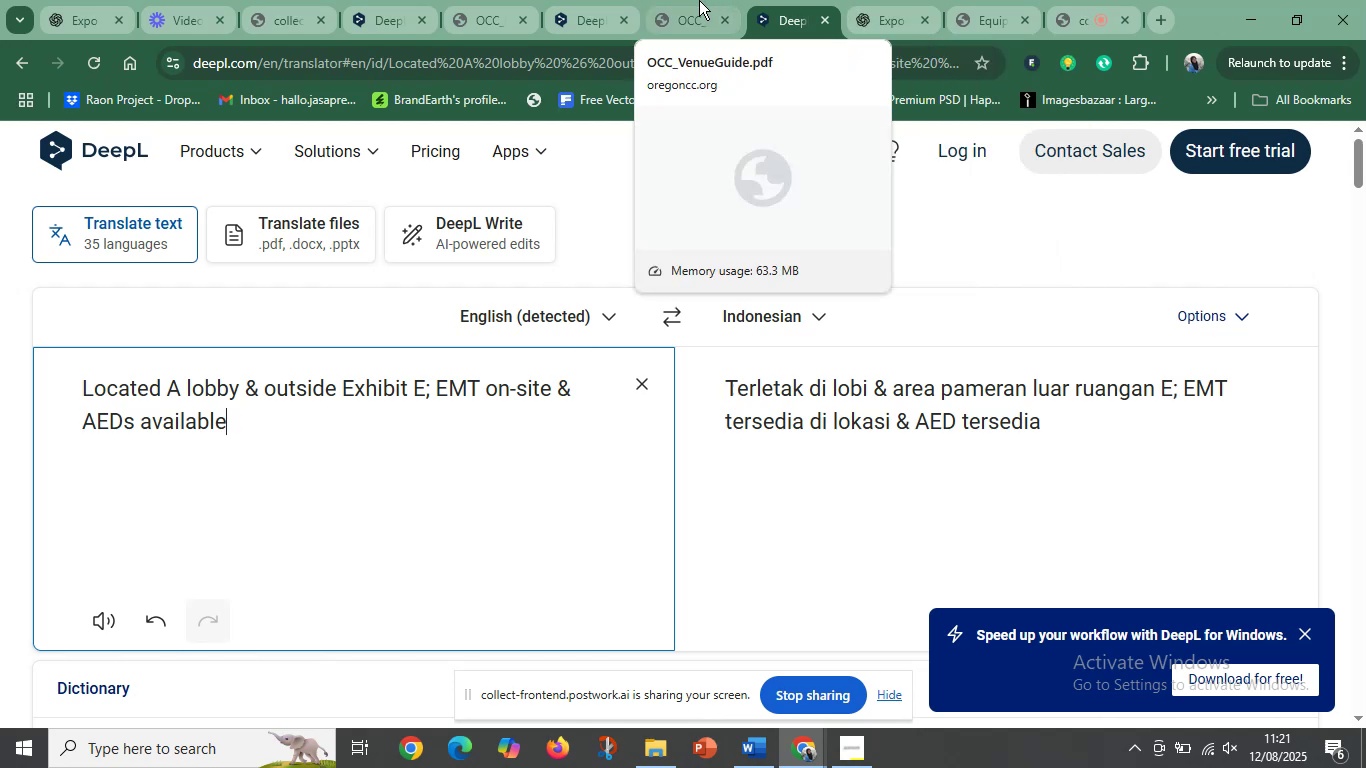 
left_click([993, 0])
 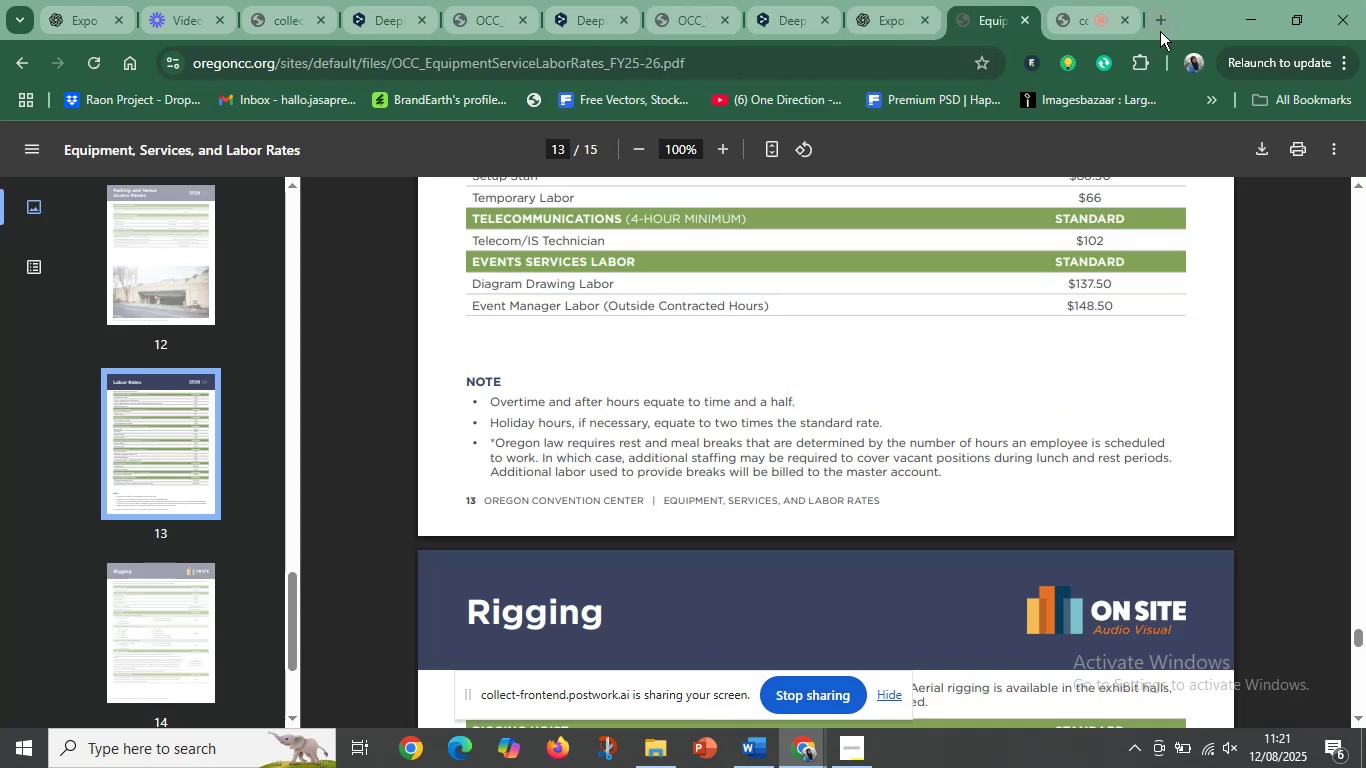 
left_click([1163, 28])
 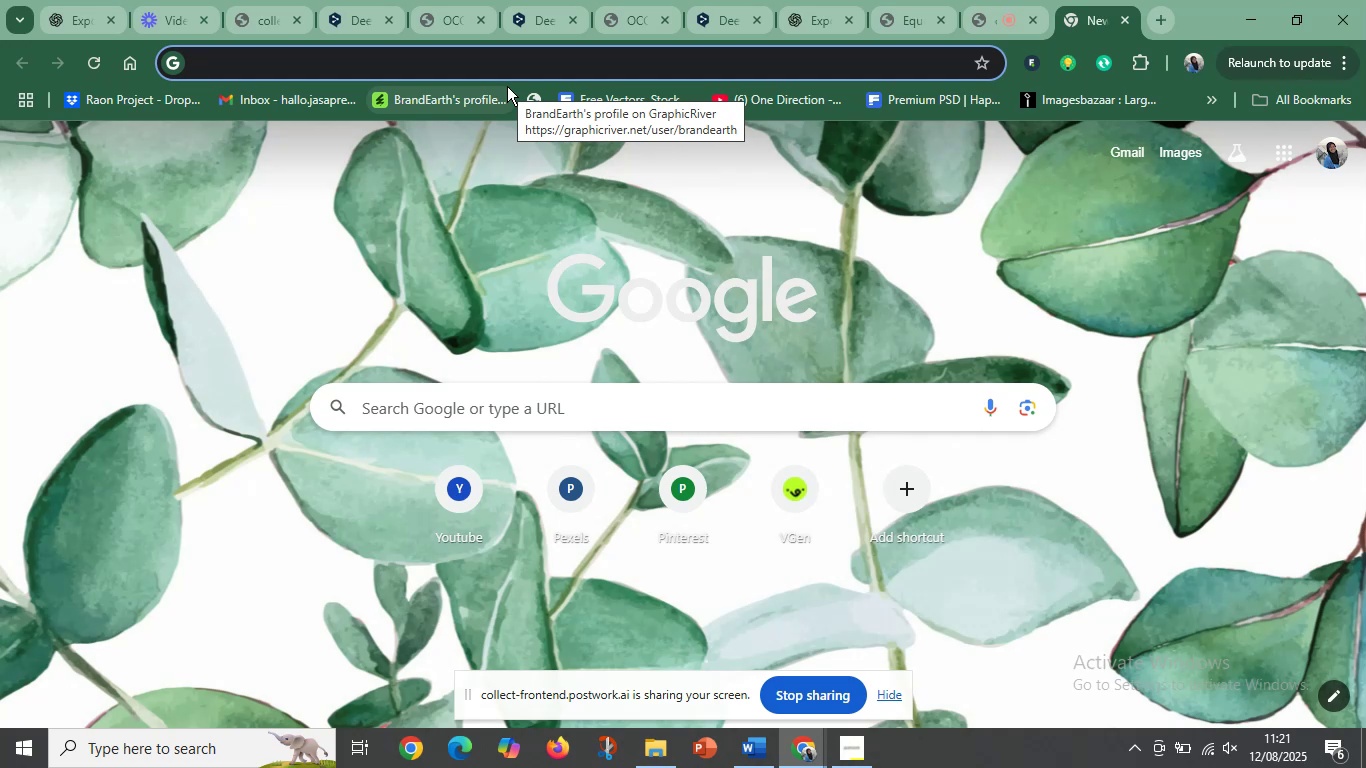 
type(ore)
 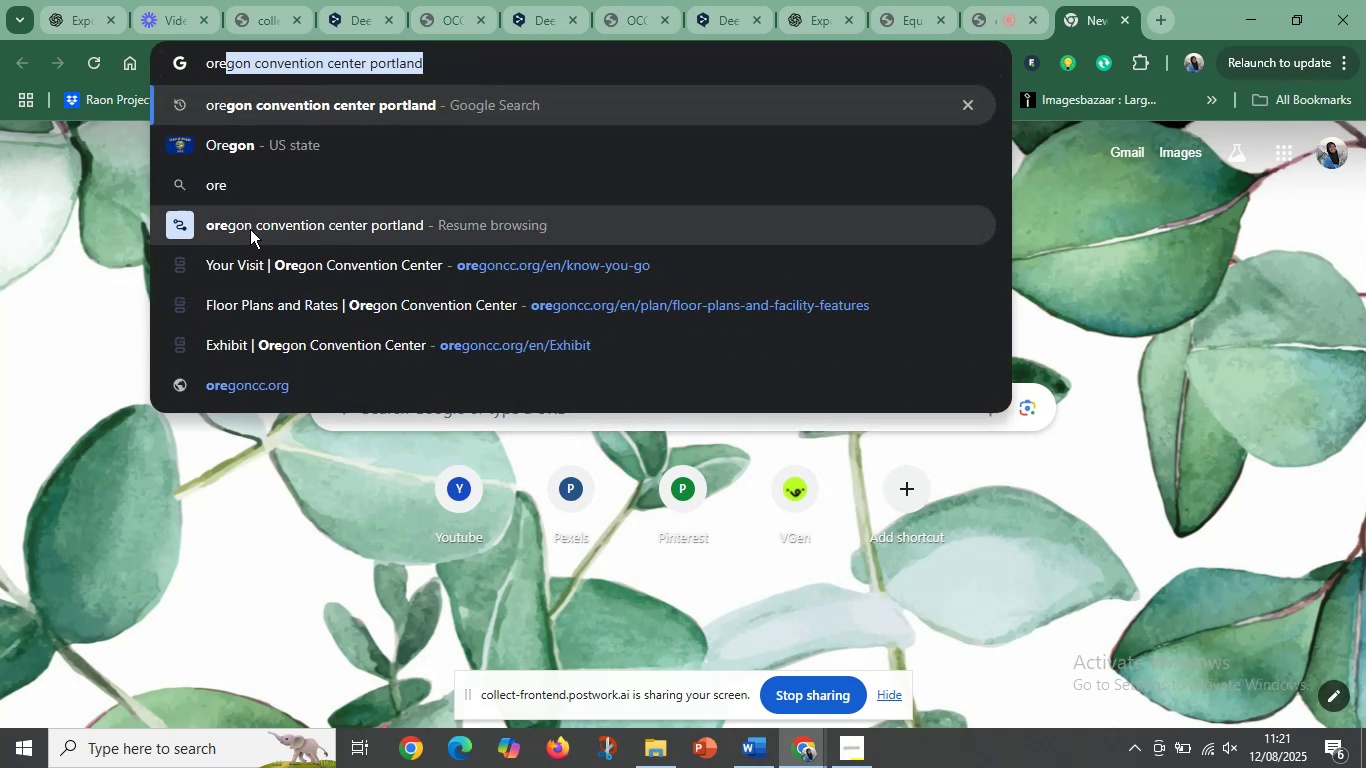 
left_click([250, 229])
 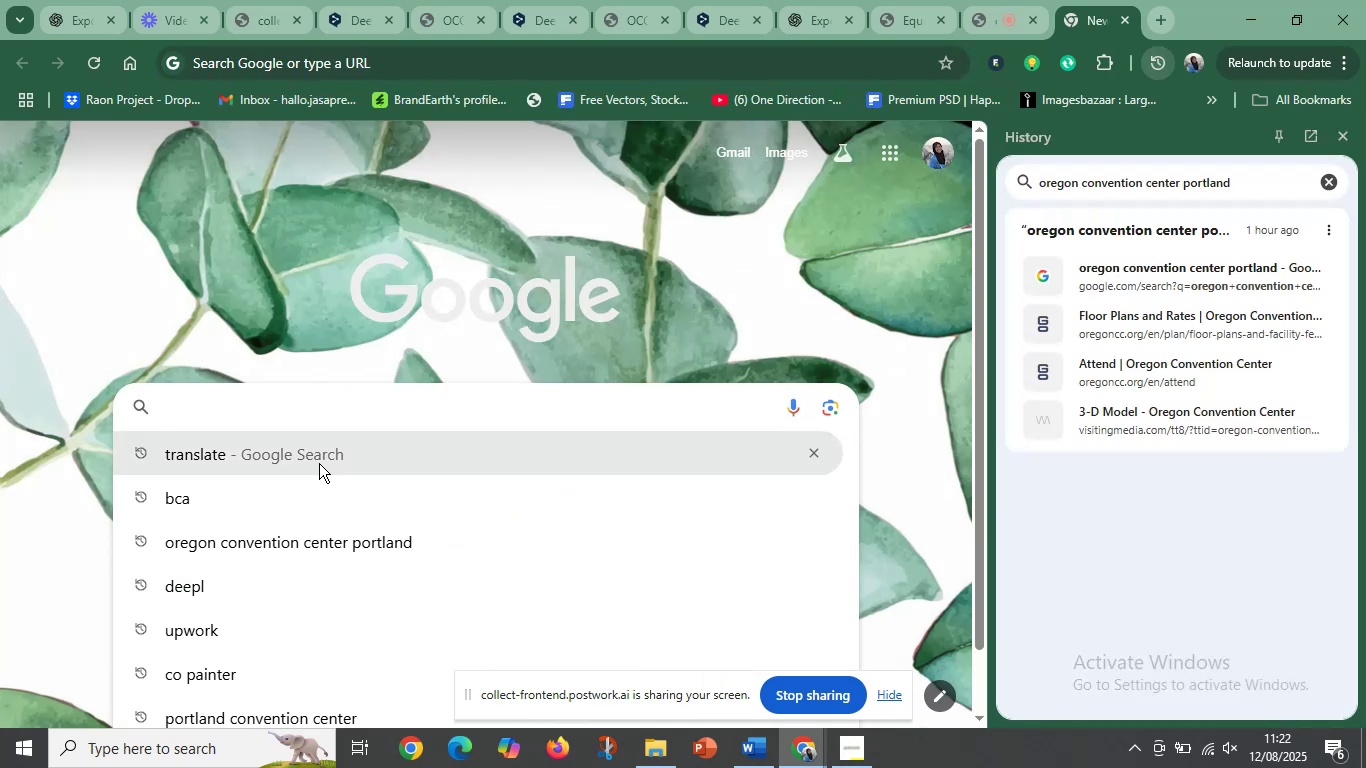 
wait(6.34)
 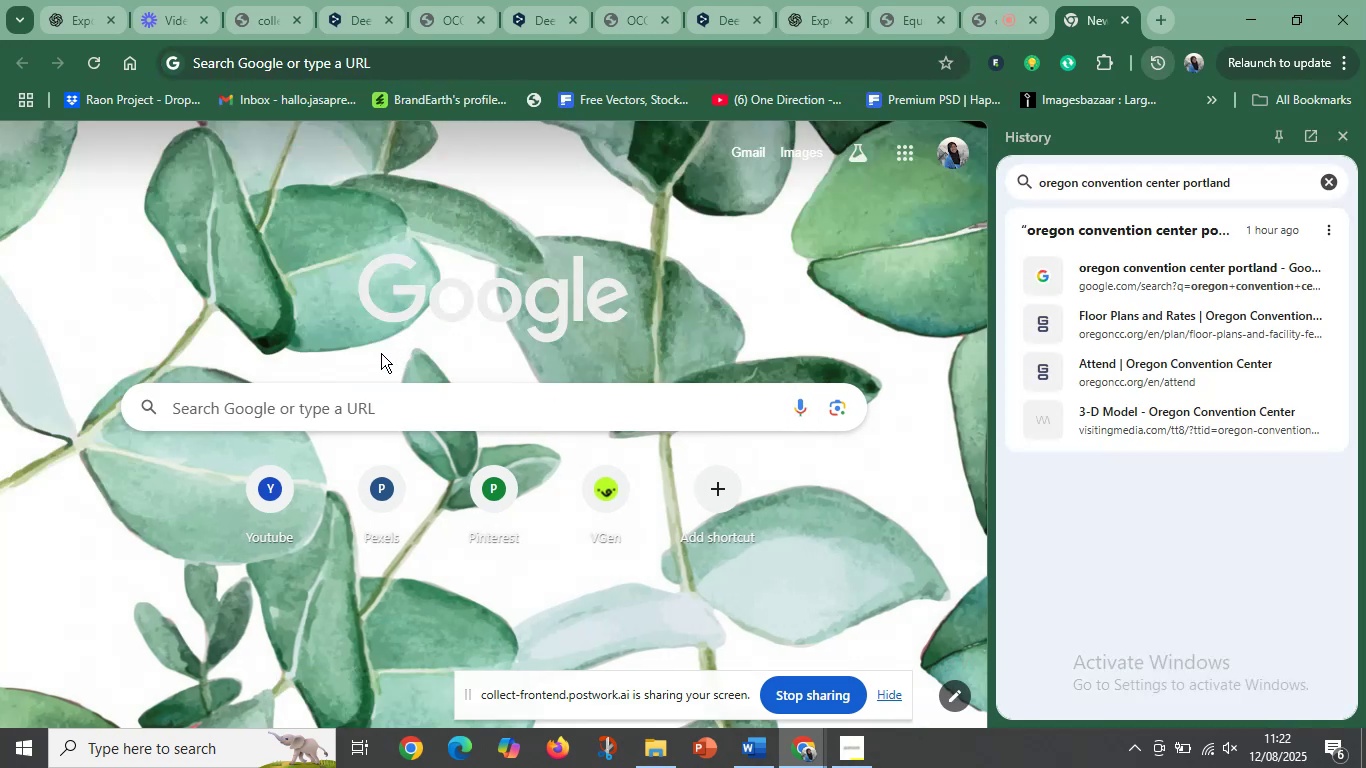 
left_click([339, 543])
 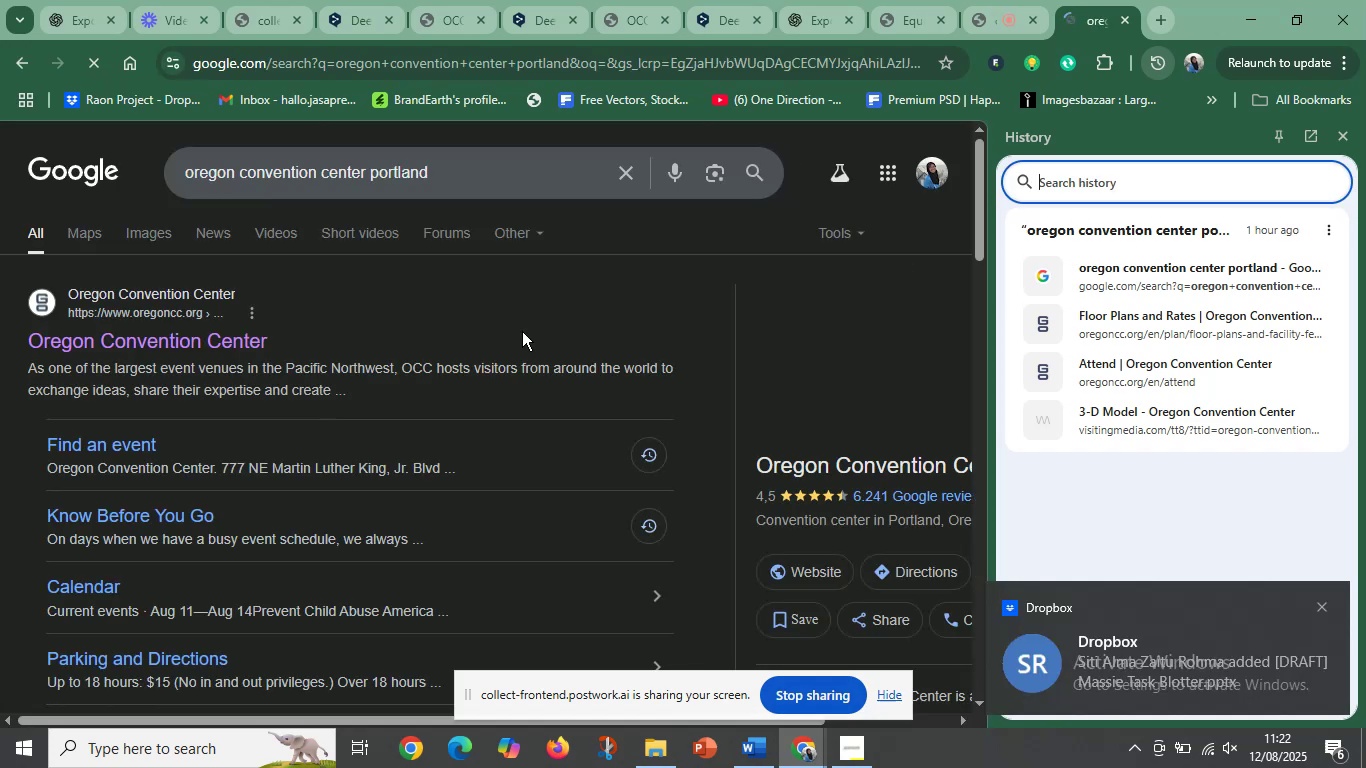 
left_click([181, 338])
 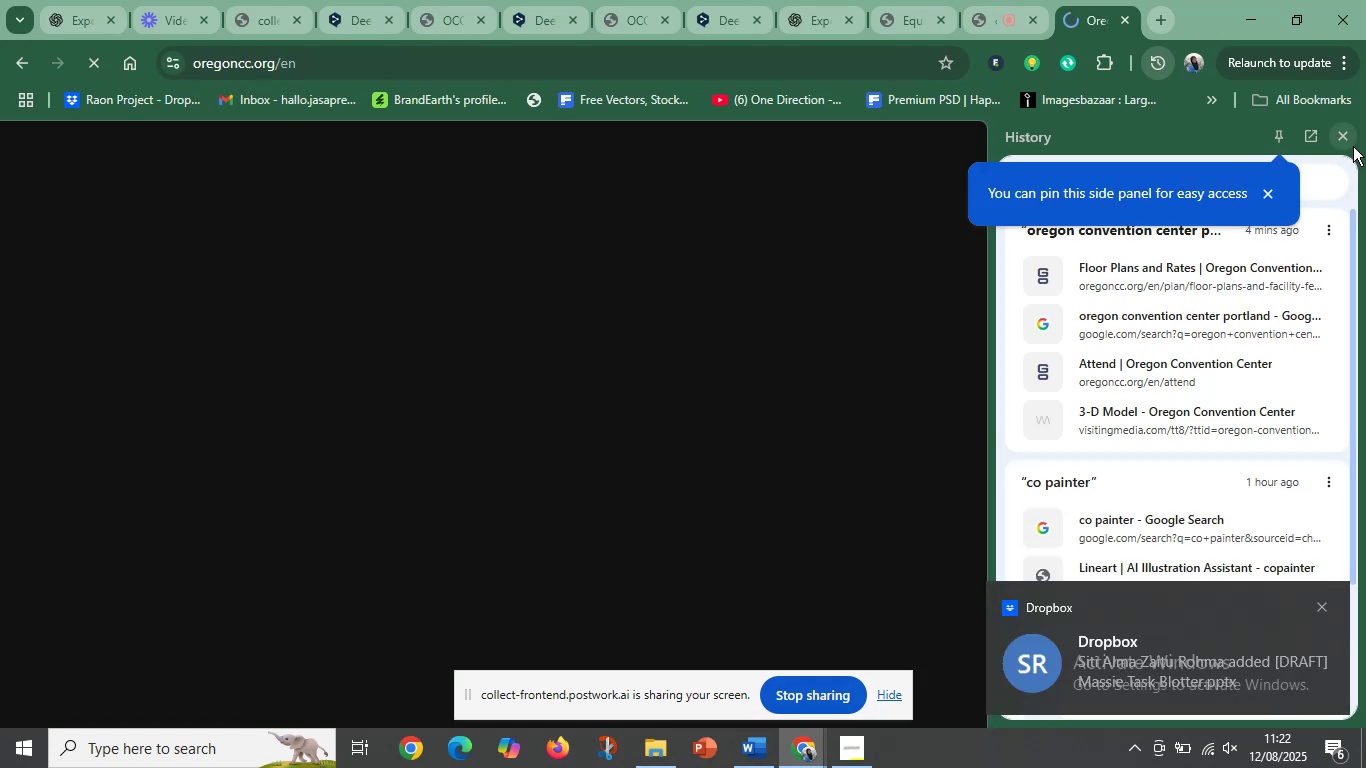 
left_click([1348, 136])
 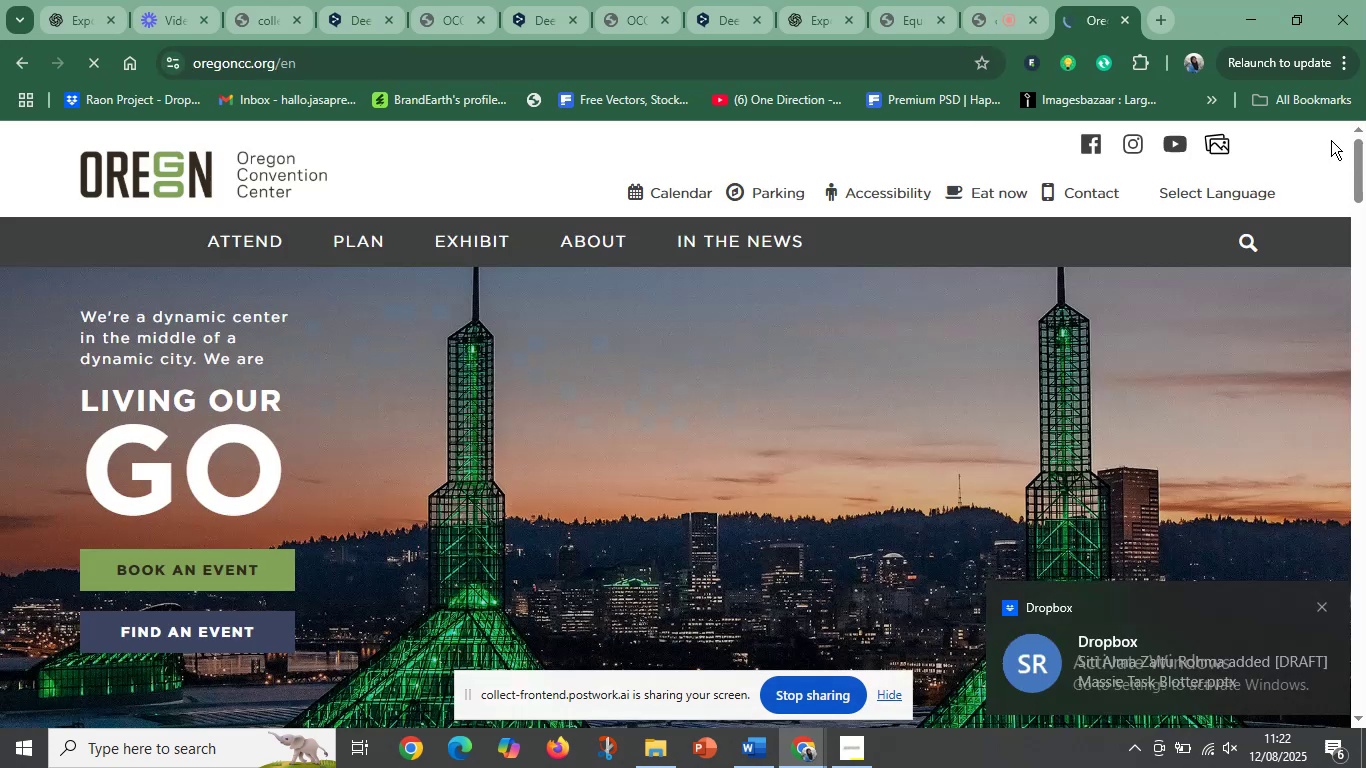 
scroll: coordinate [528, 366], scroll_direction: none, amount: 0.0
 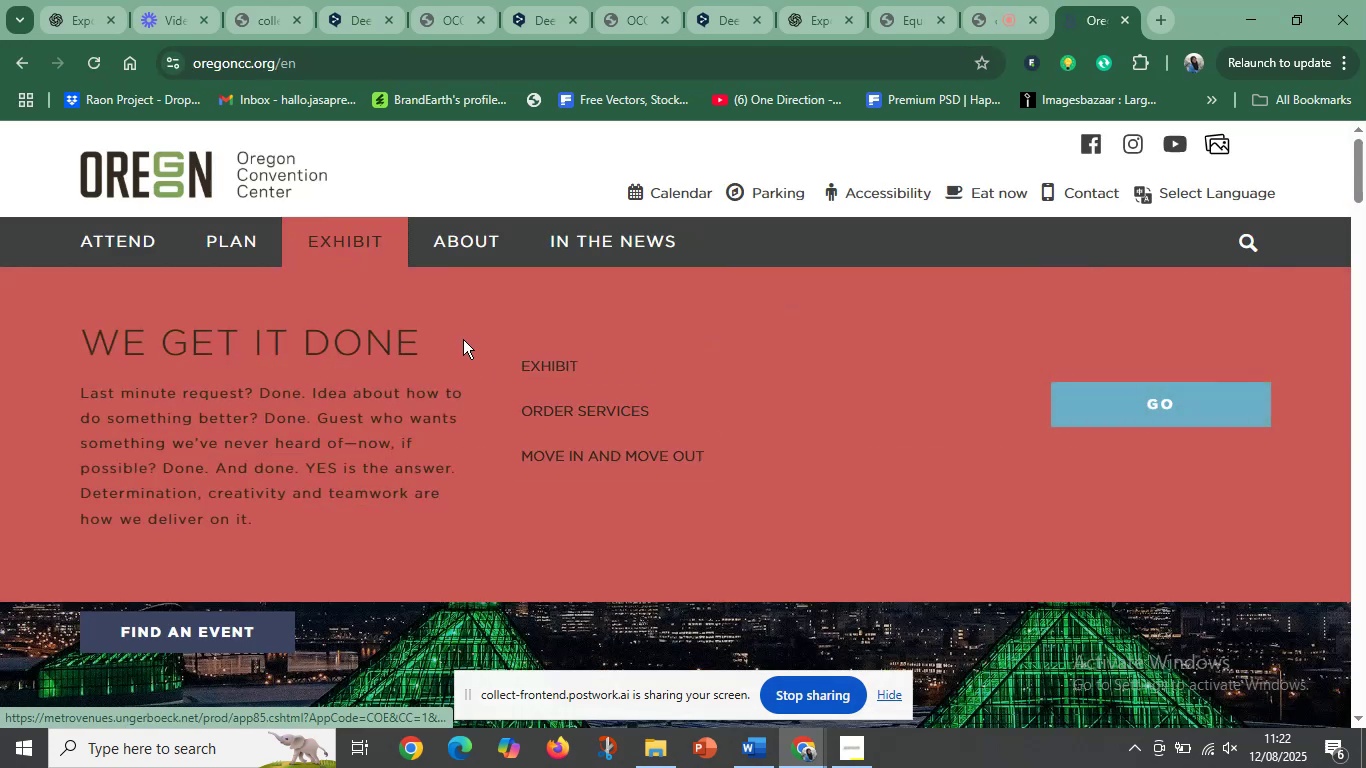 
left_click([229, 246])
 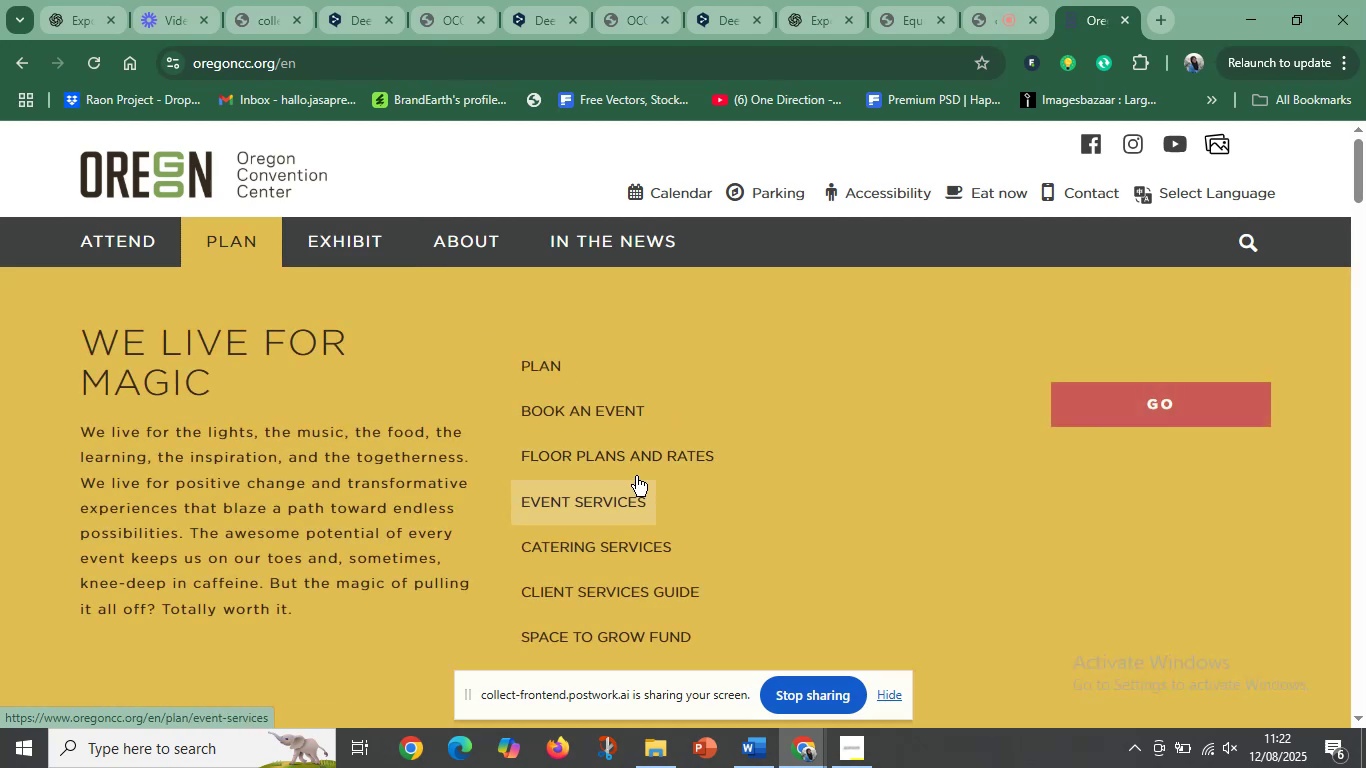 
left_click([665, 444])
 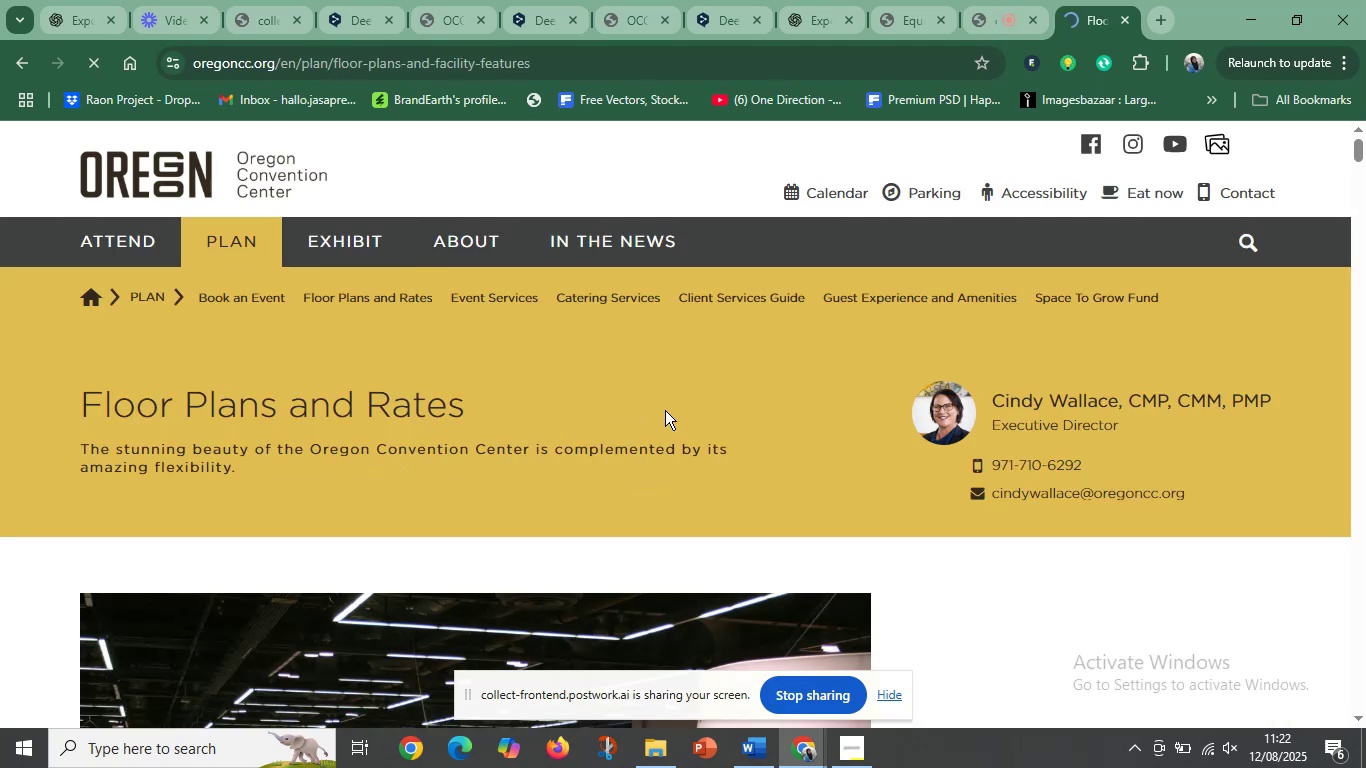 
scroll: coordinate [705, 531], scroll_direction: down, amount: 4.0
 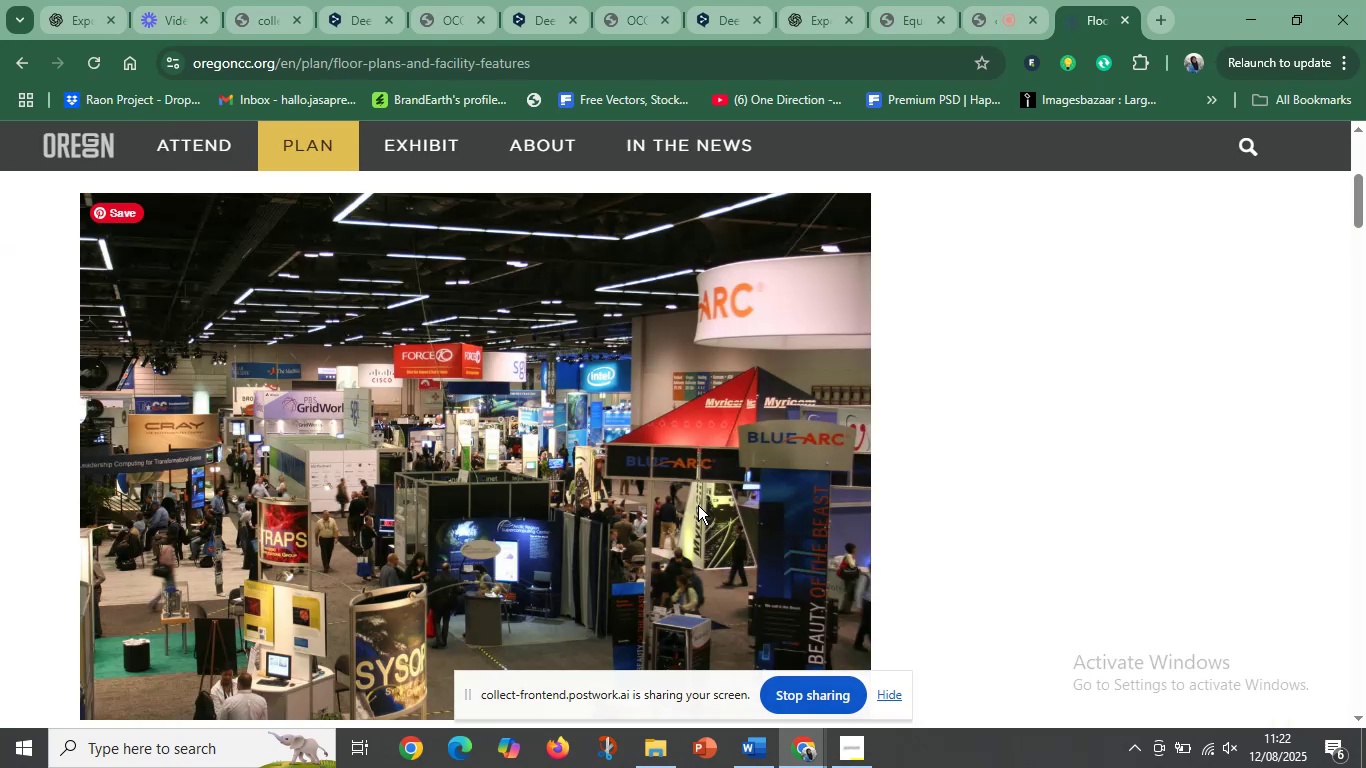 
scroll: coordinate [492, 362], scroll_direction: up, amount: 12.0
 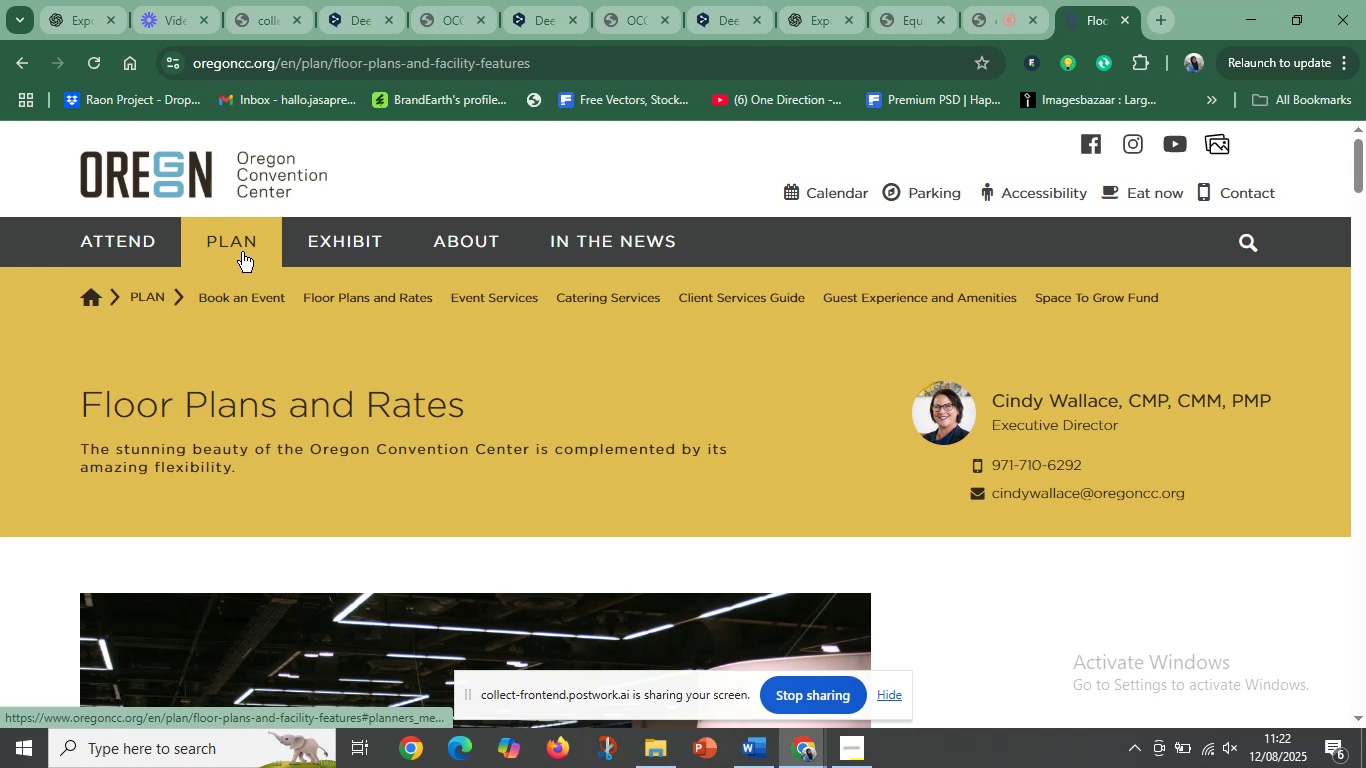 
left_click([244, 250])
 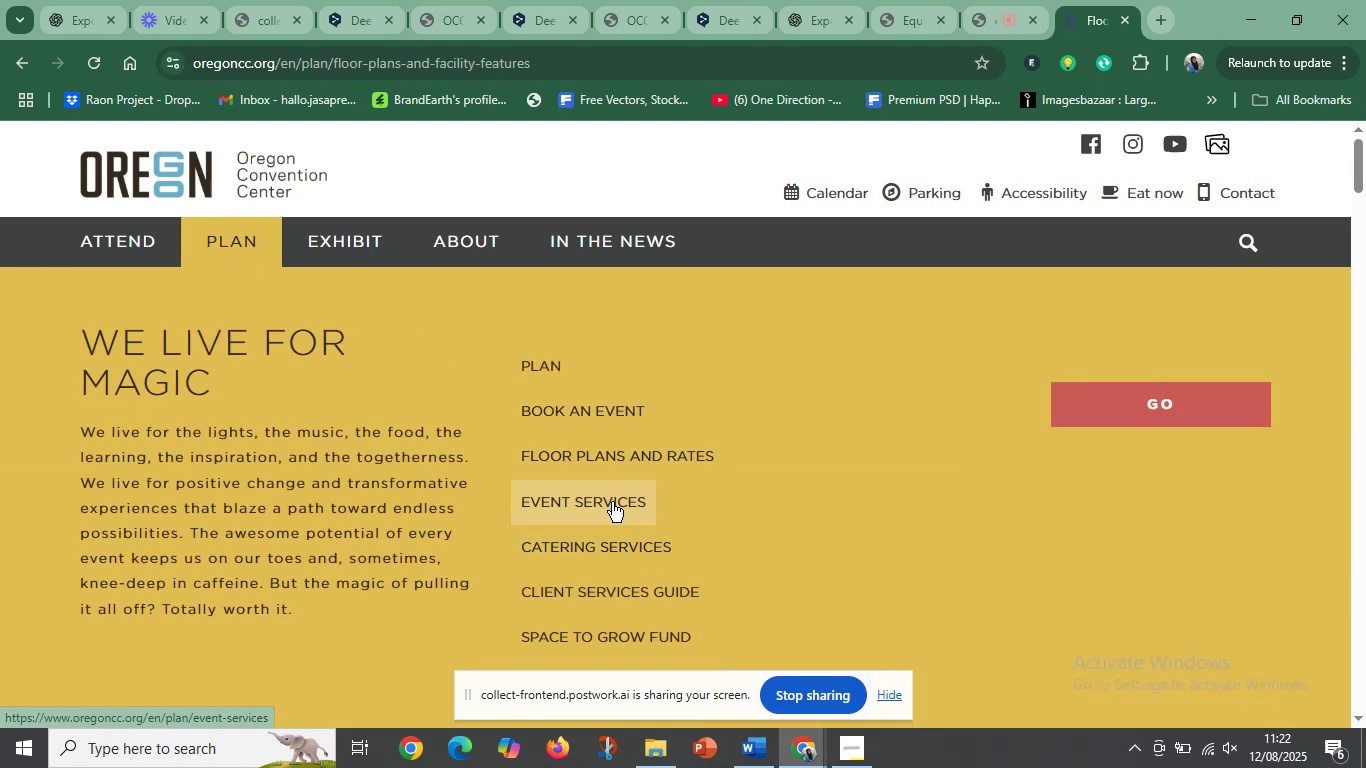 
left_click([617, 492])
 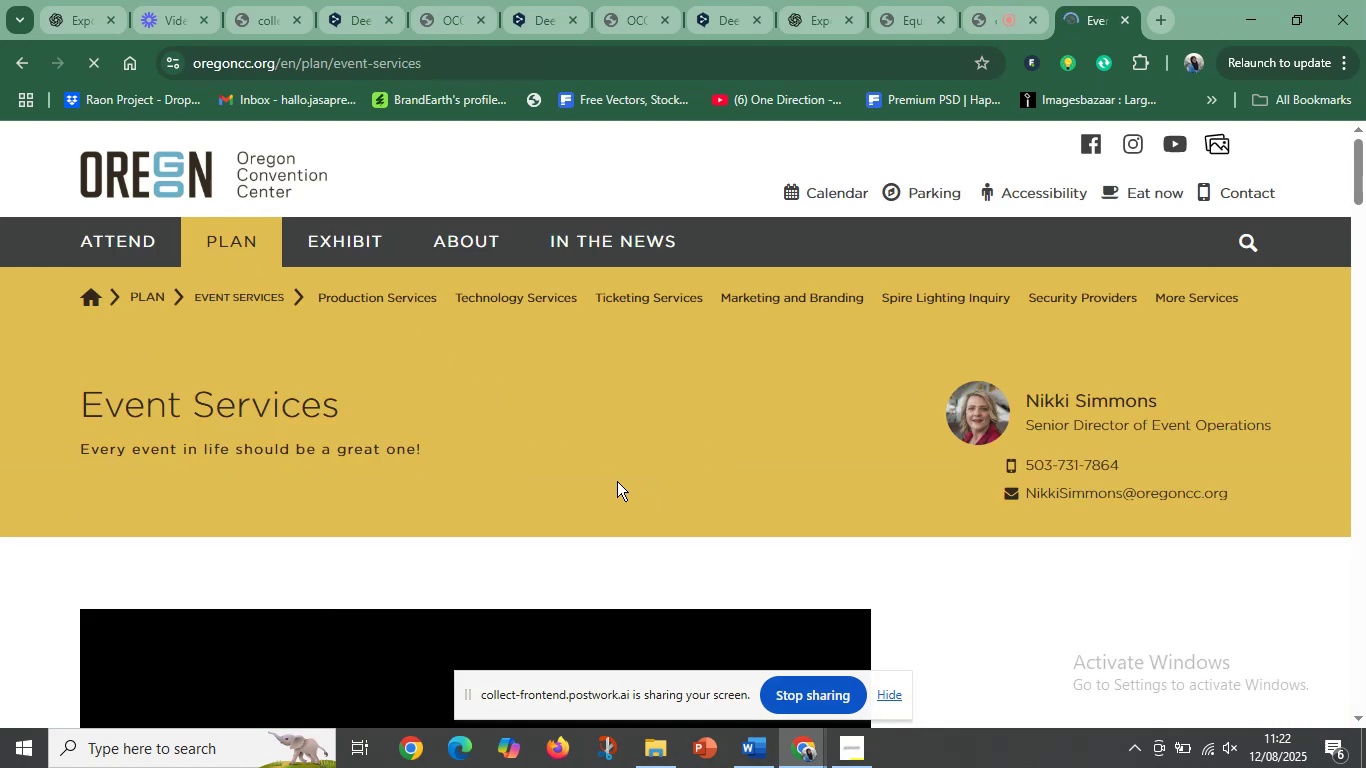 
scroll: coordinate [619, 482], scroll_direction: down, amount: 8.0
 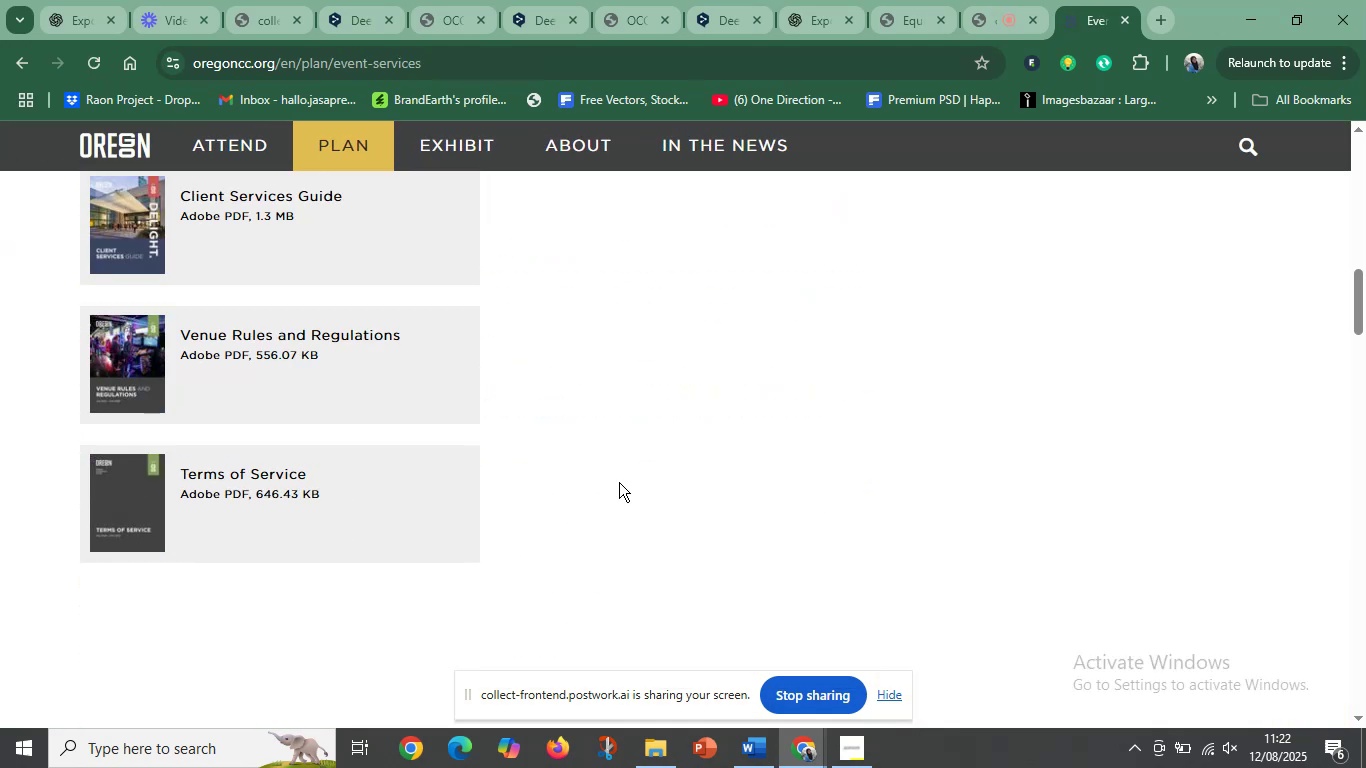 
scroll: coordinate [349, 498], scroll_direction: up, amount: 7.0
 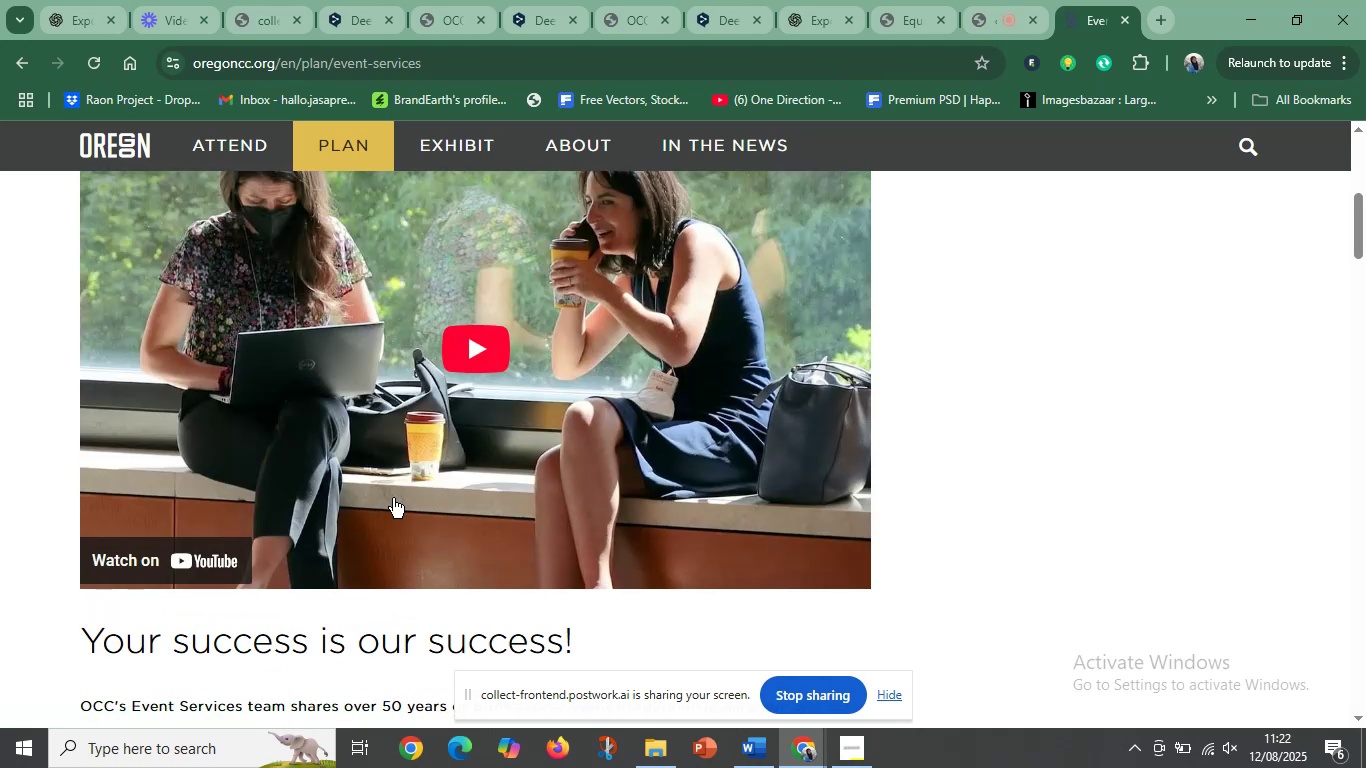 
scroll: coordinate [396, 494], scroll_direction: none, amount: 0.0
 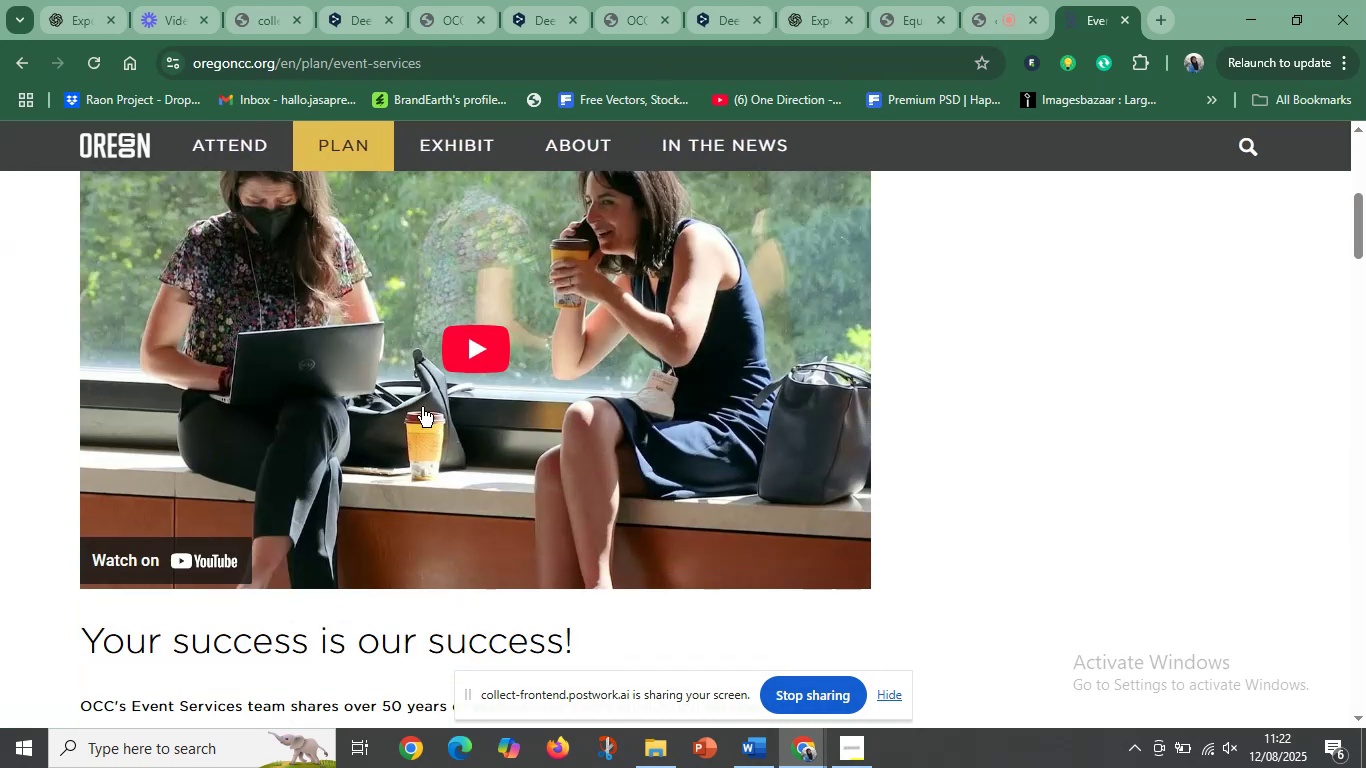 
scroll: coordinate [422, 406], scroll_direction: up, amount: 1.0
 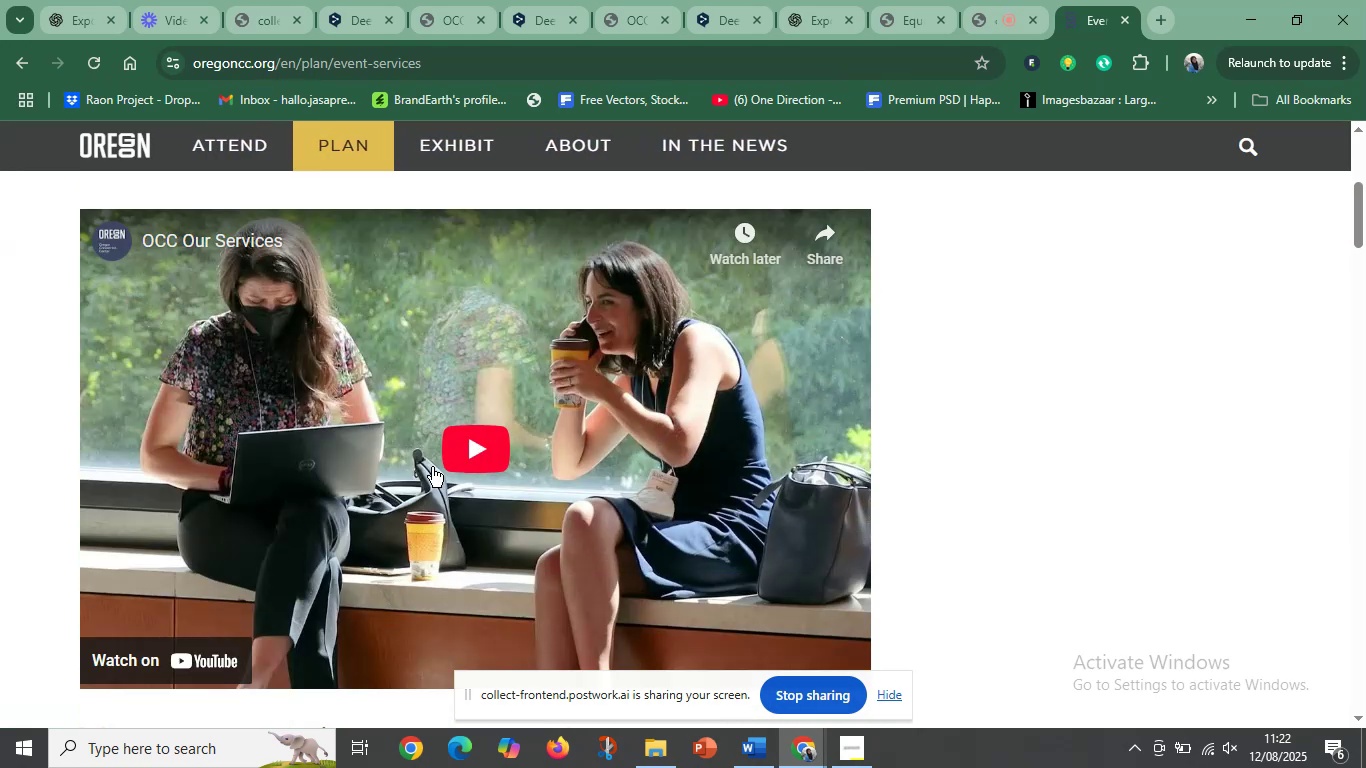 
scroll: coordinate [219, 564], scroll_direction: down, amount: 5.0
 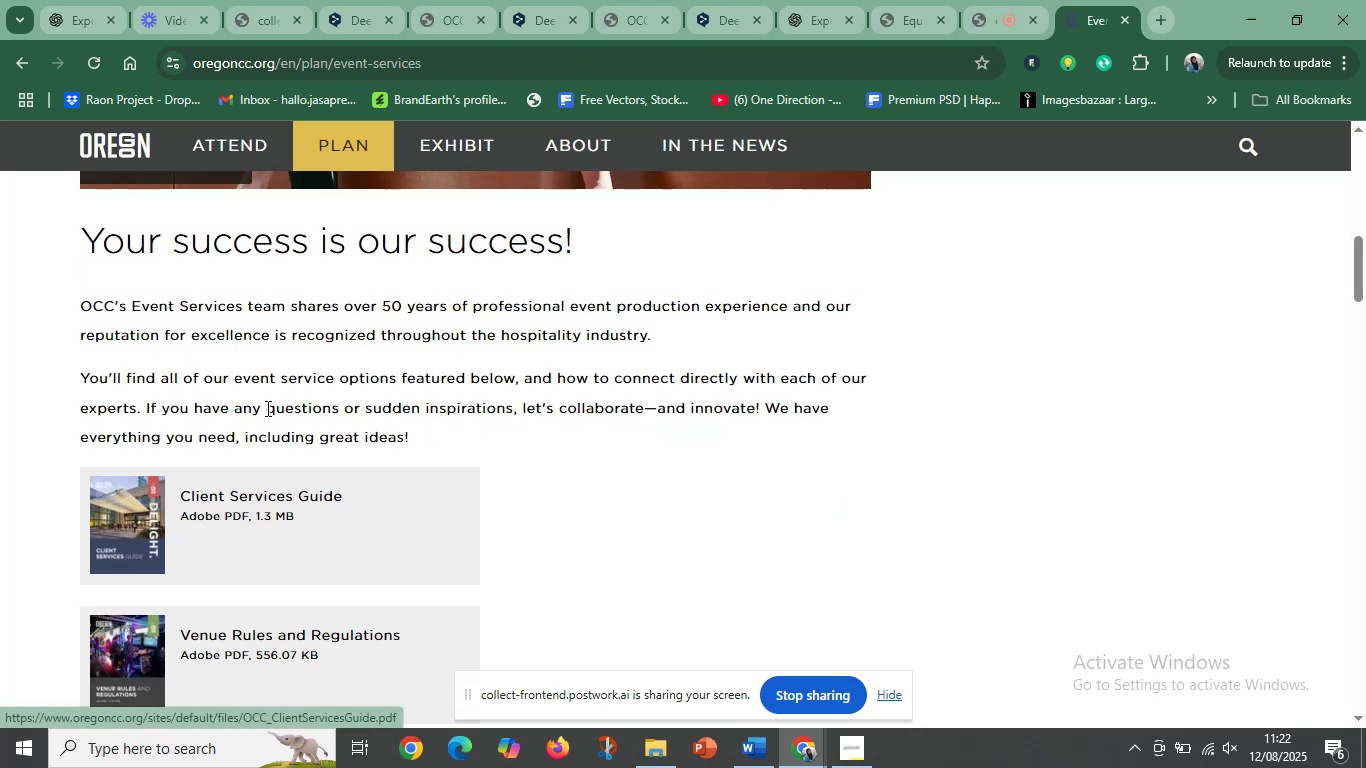 
scroll: coordinate [316, 369], scroll_direction: up, amount: 3.0
 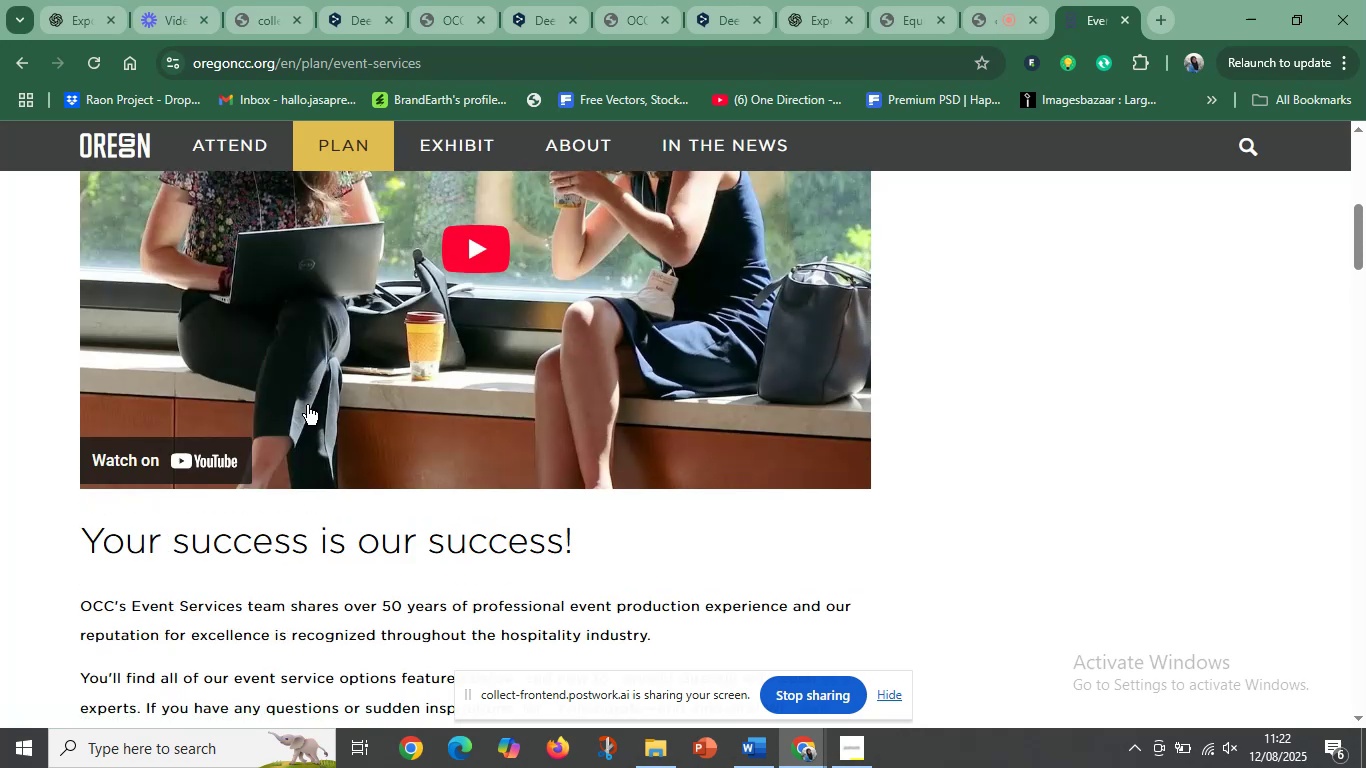 
scroll: coordinate [213, 604], scroll_direction: down, amount: 3.0
 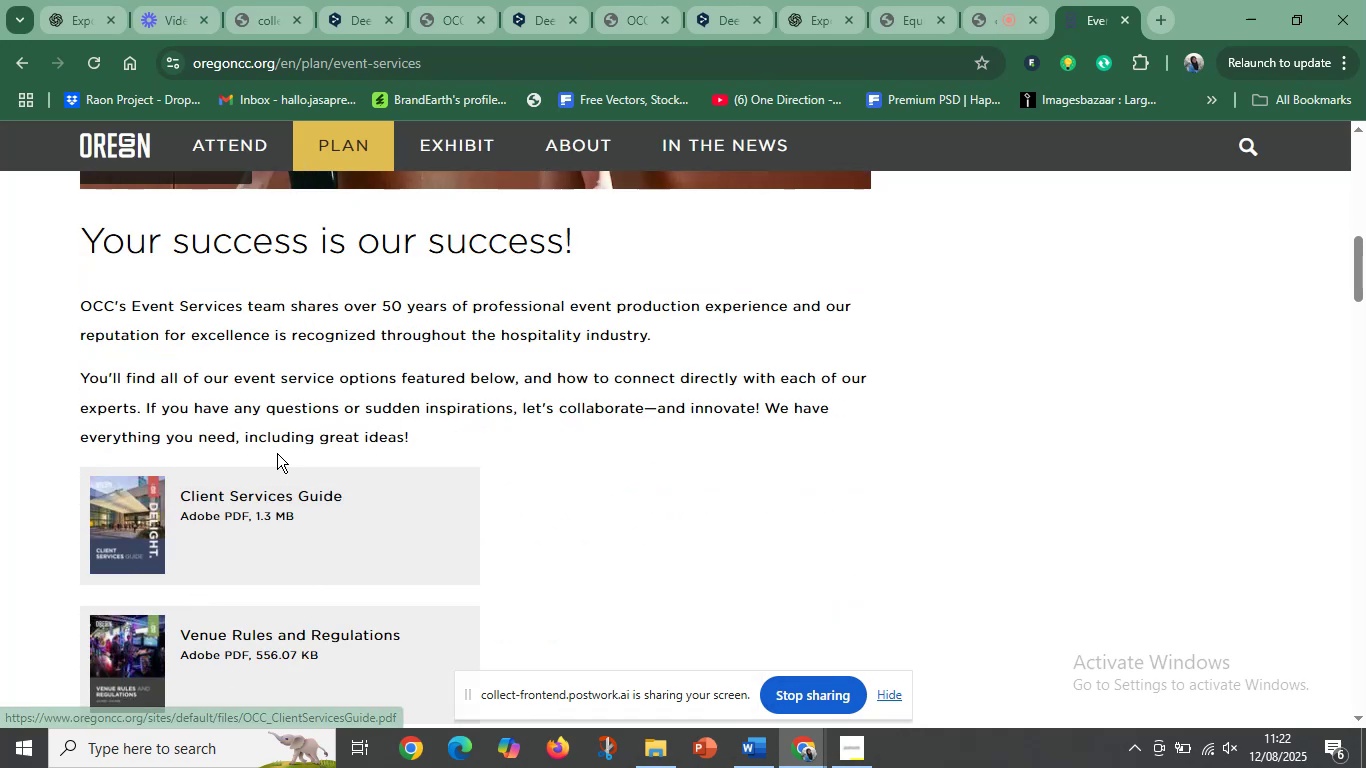 
left_click([165, 532])
 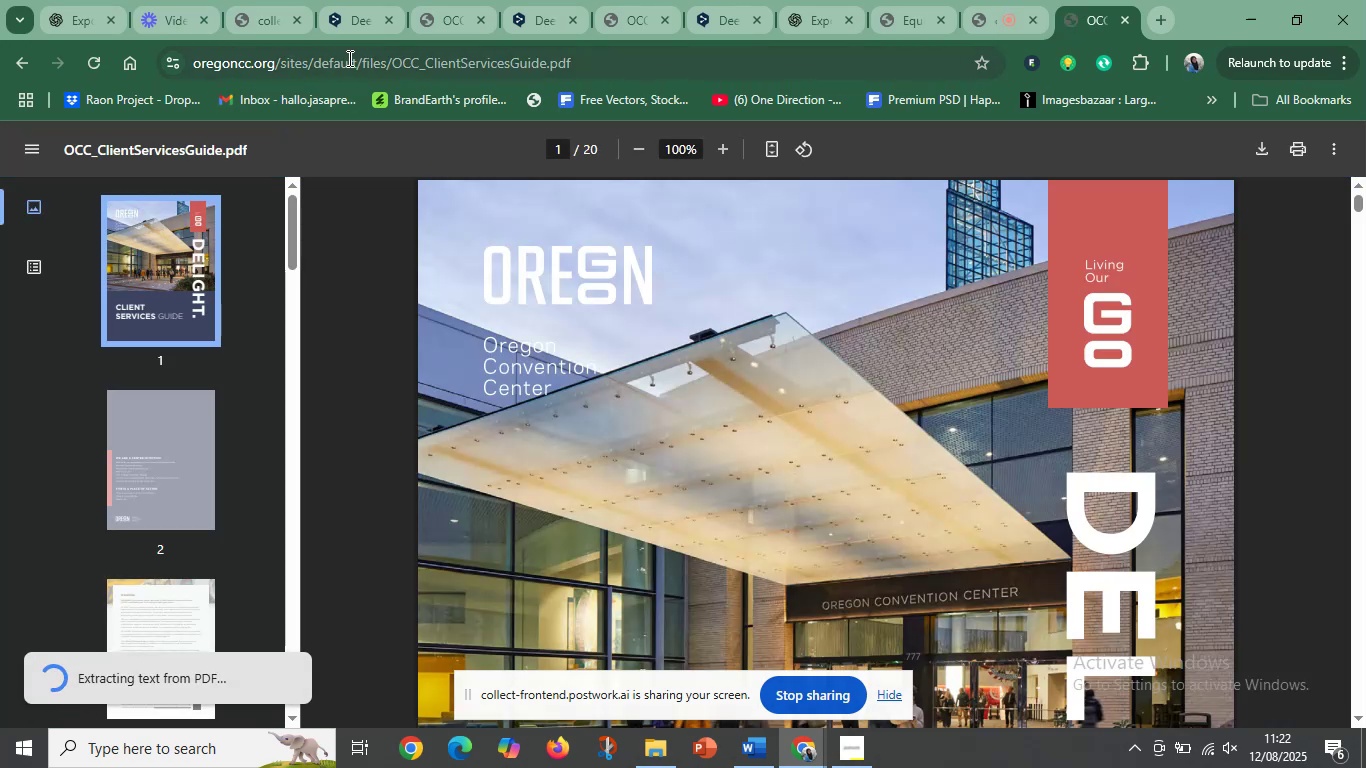 
left_click([170, 402])
 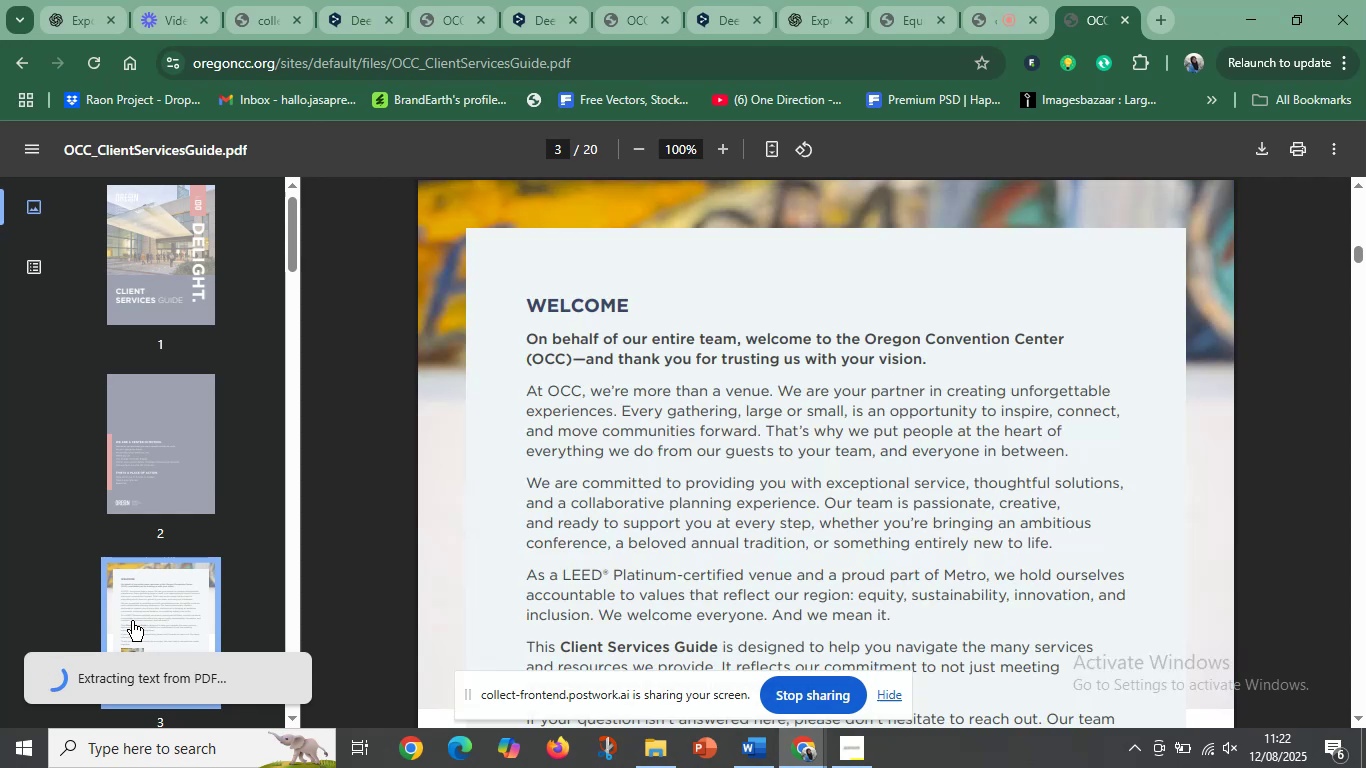 
scroll: coordinate [755, 503], scroll_direction: down, amount: 24.0
 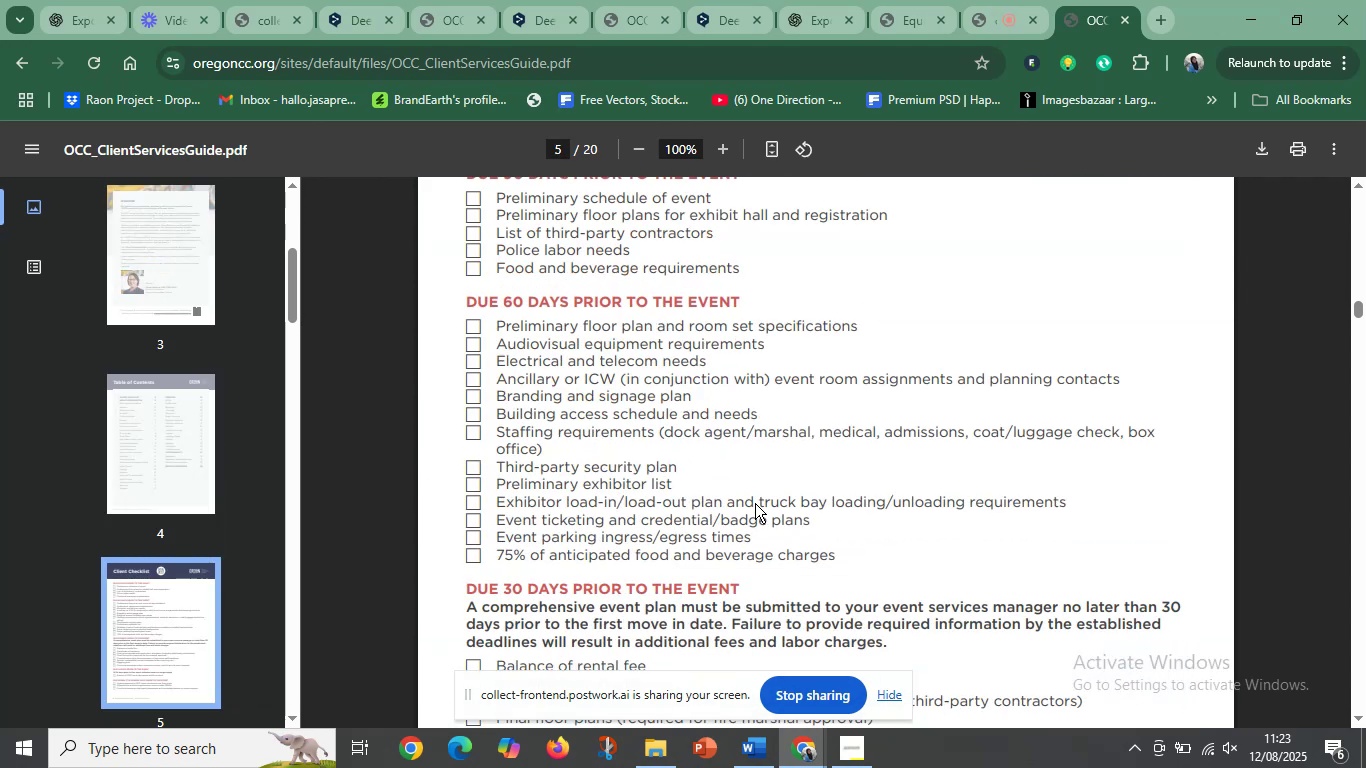 
scroll: coordinate [755, 503], scroll_direction: up, amount: 2.0
 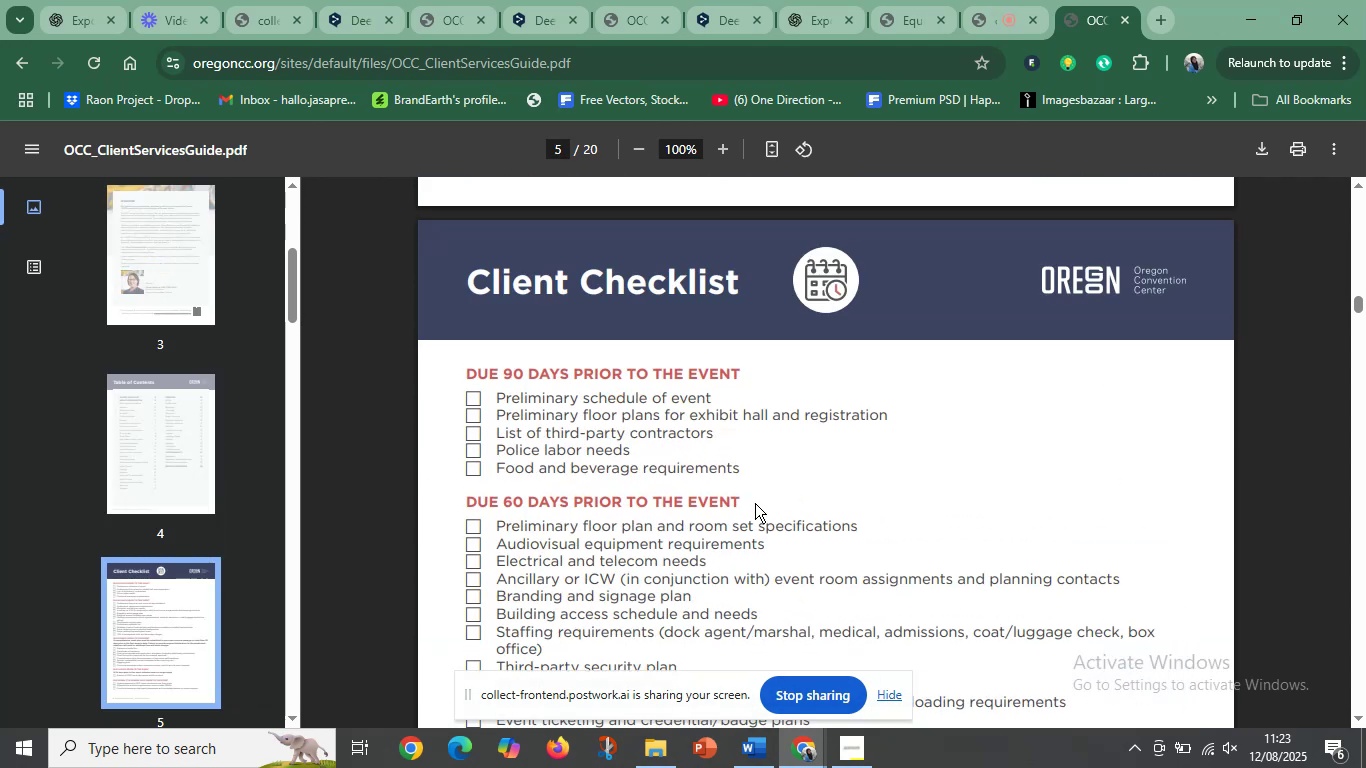 
scroll: coordinate [754, 506], scroll_direction: down, amount: 26.0
 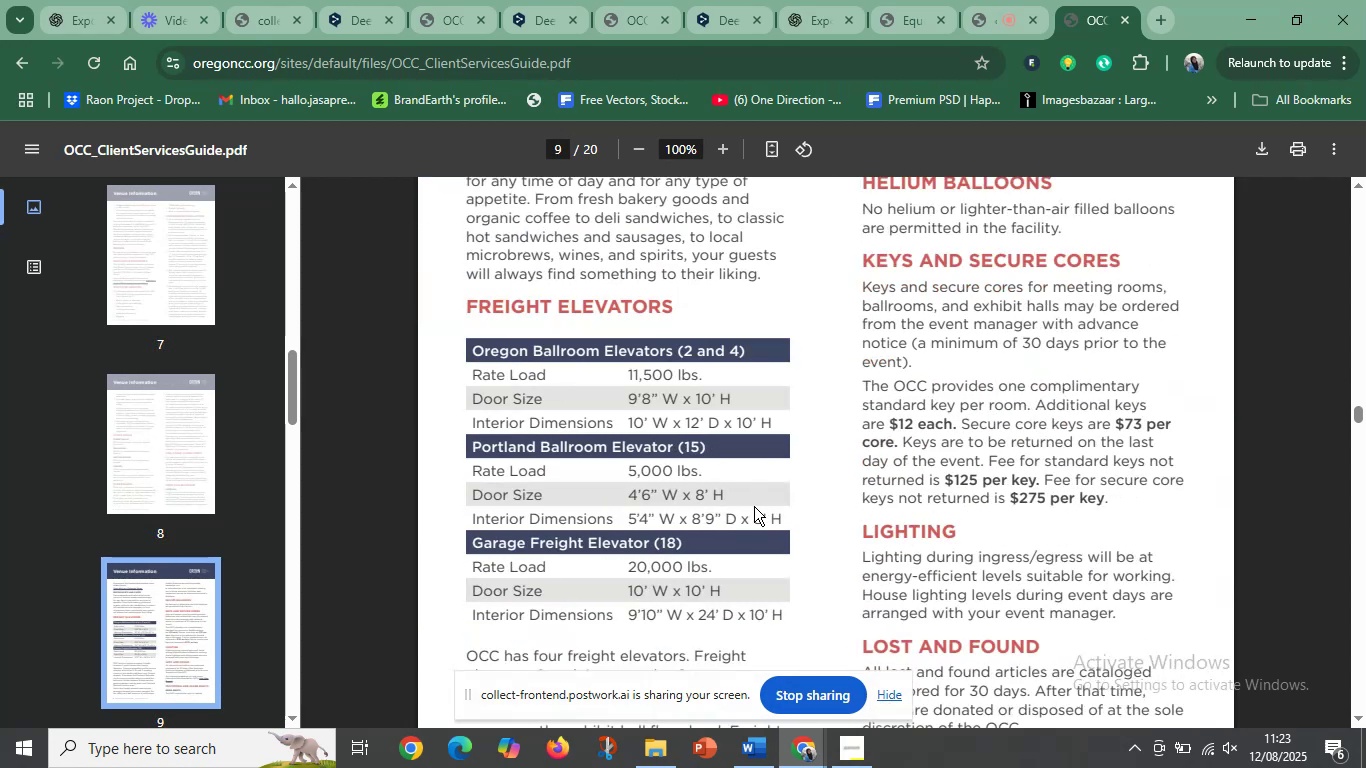 
scroll: coordinate [754, 511], scroll_direction: down, amount: 11.0
 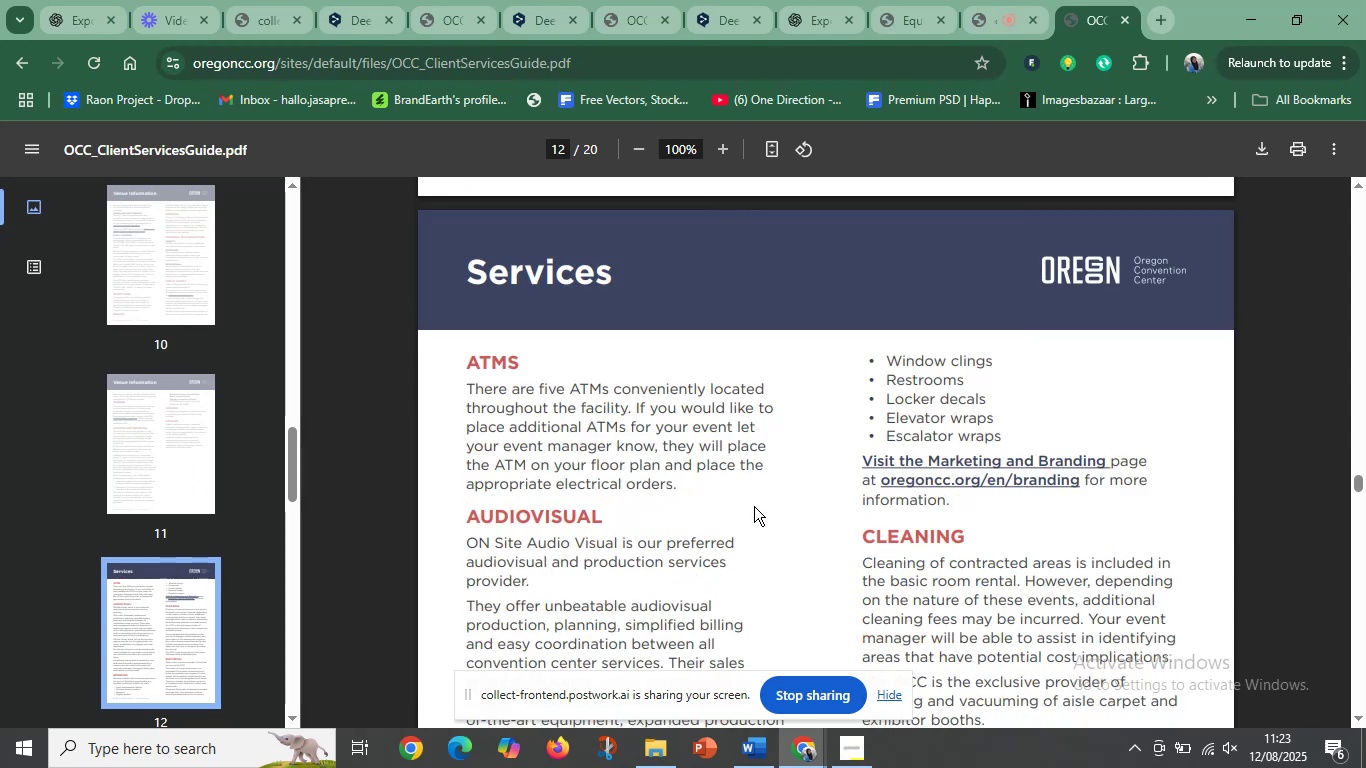 
scroll: coordinate [749, 509], scroll_direction: up, amount: 14.0
 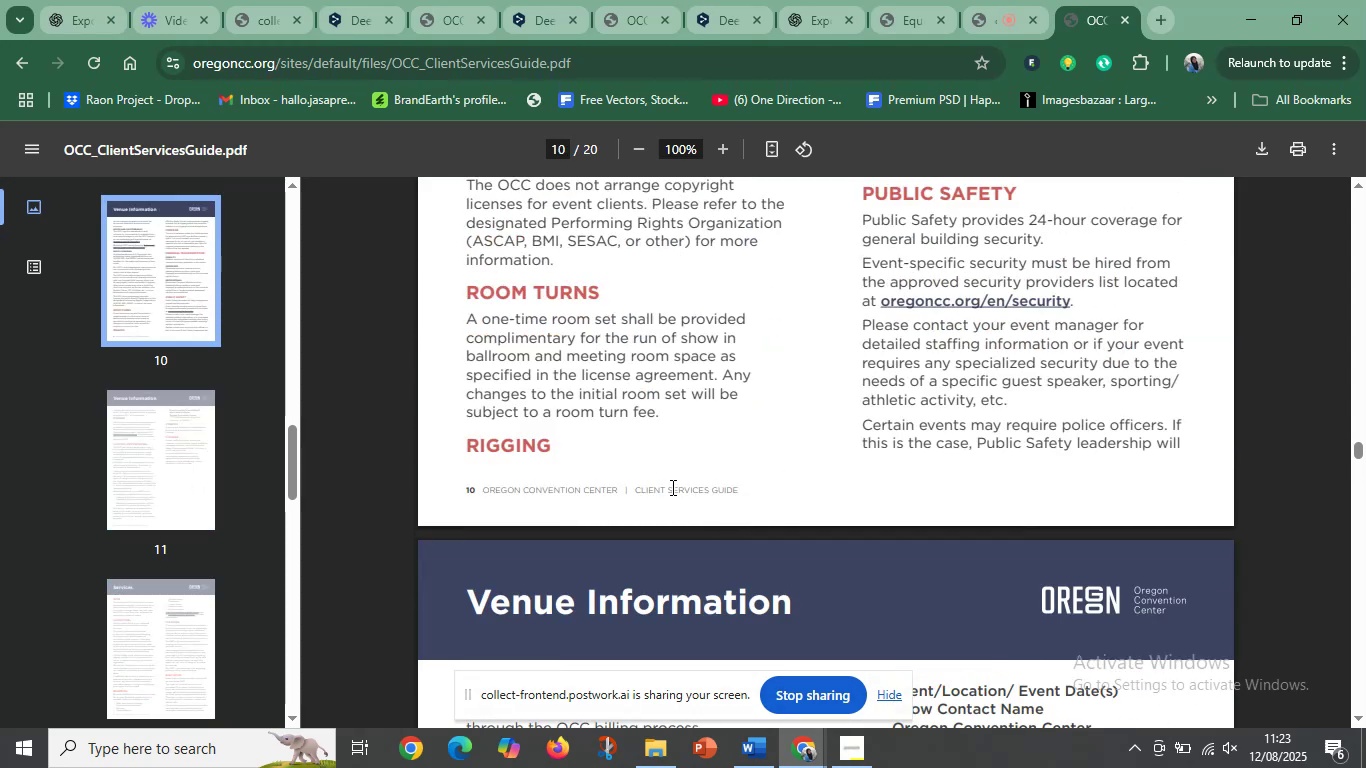 
scroll: coordinate [600, 514], scroll_direction: down, amount: 20.0
 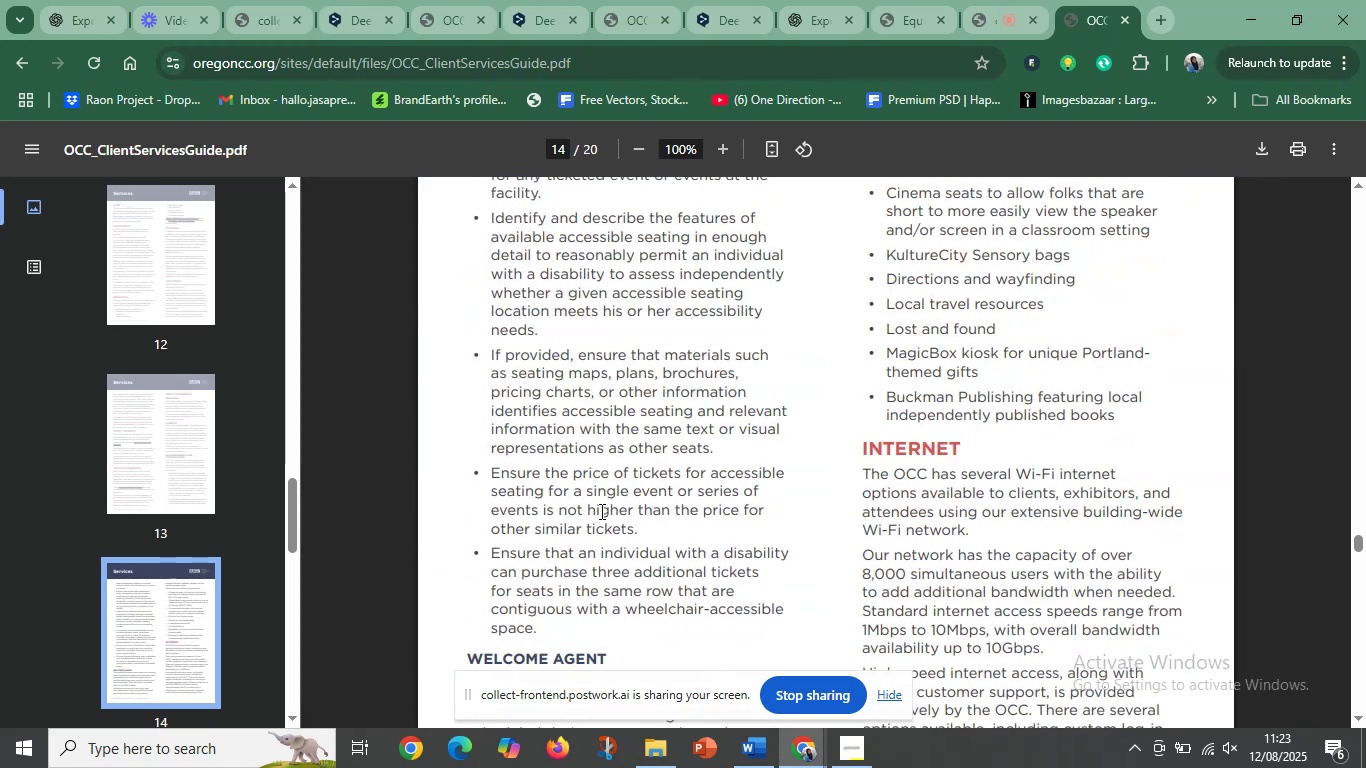 
scroll: coordinate [592, 527], scroll_direction: down, amount: 21.0
 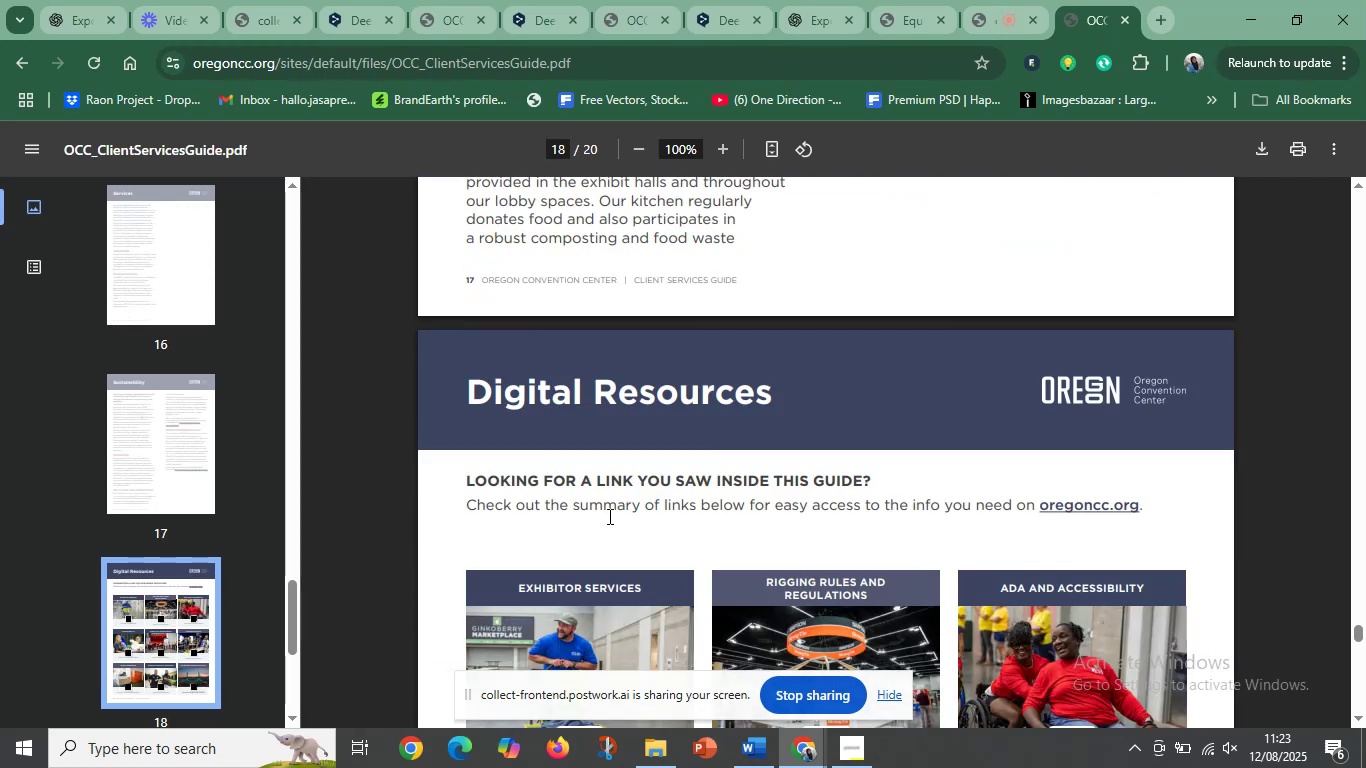 
scroll: coordinate [662, 490], scroll_direction: down, amount: 24.0
 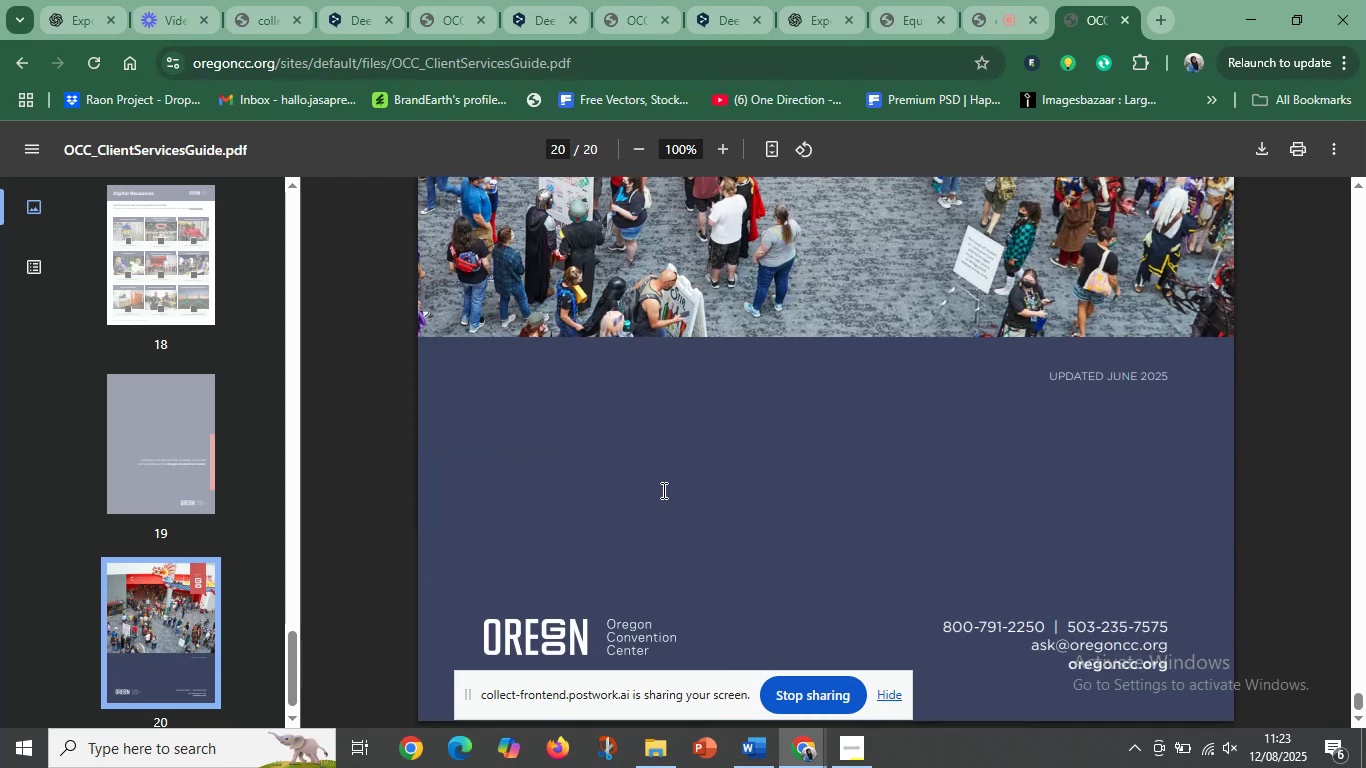 
scroll: coordinate [662, 489], scroll_direction: up, amount: 1.0
 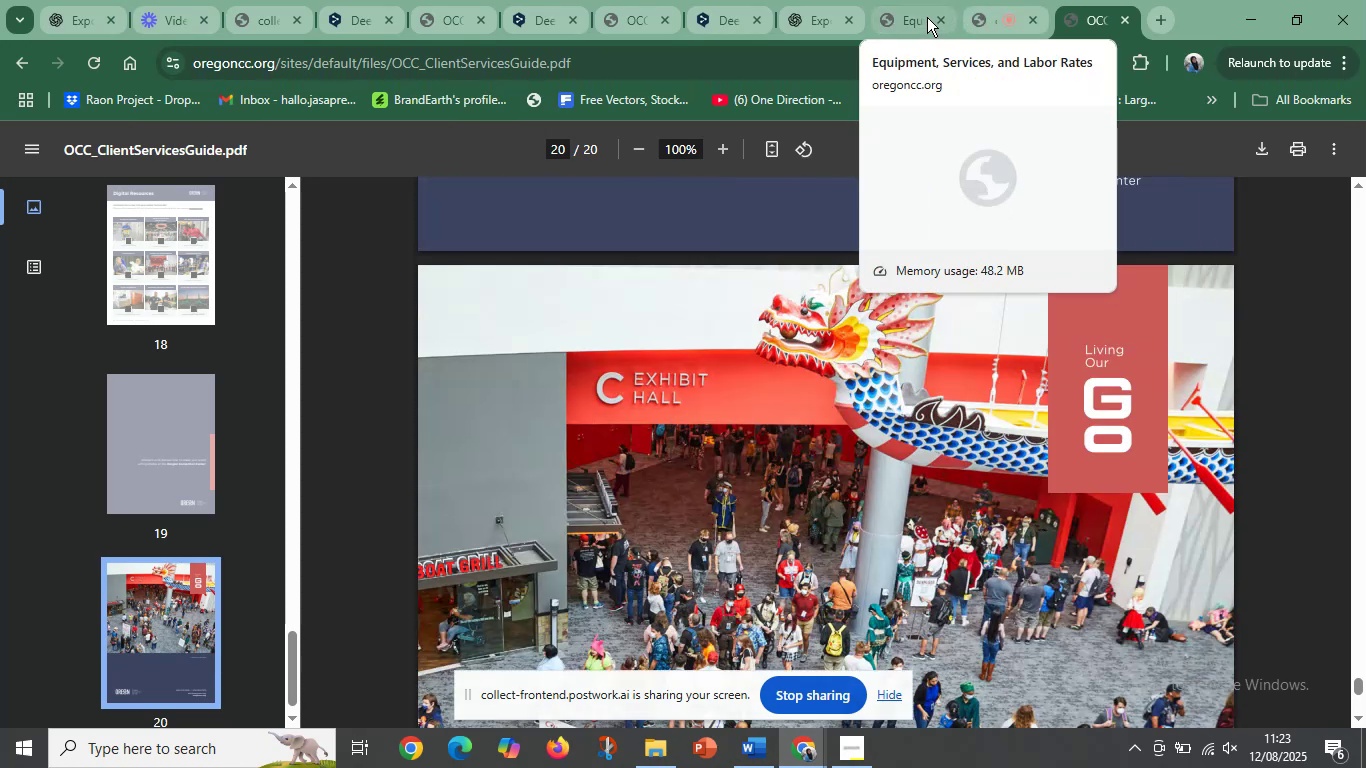 
left_click([909, 15])
 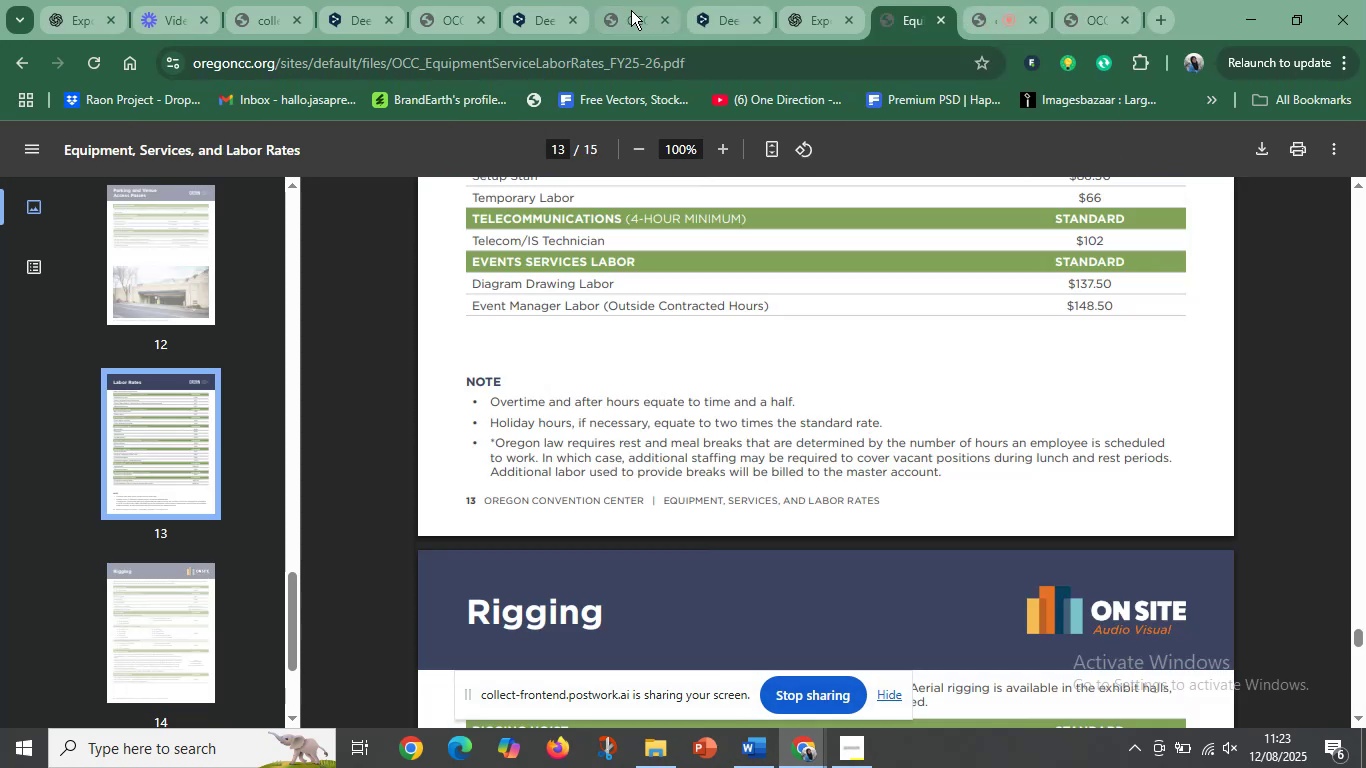 
left_click([631, 10])
 